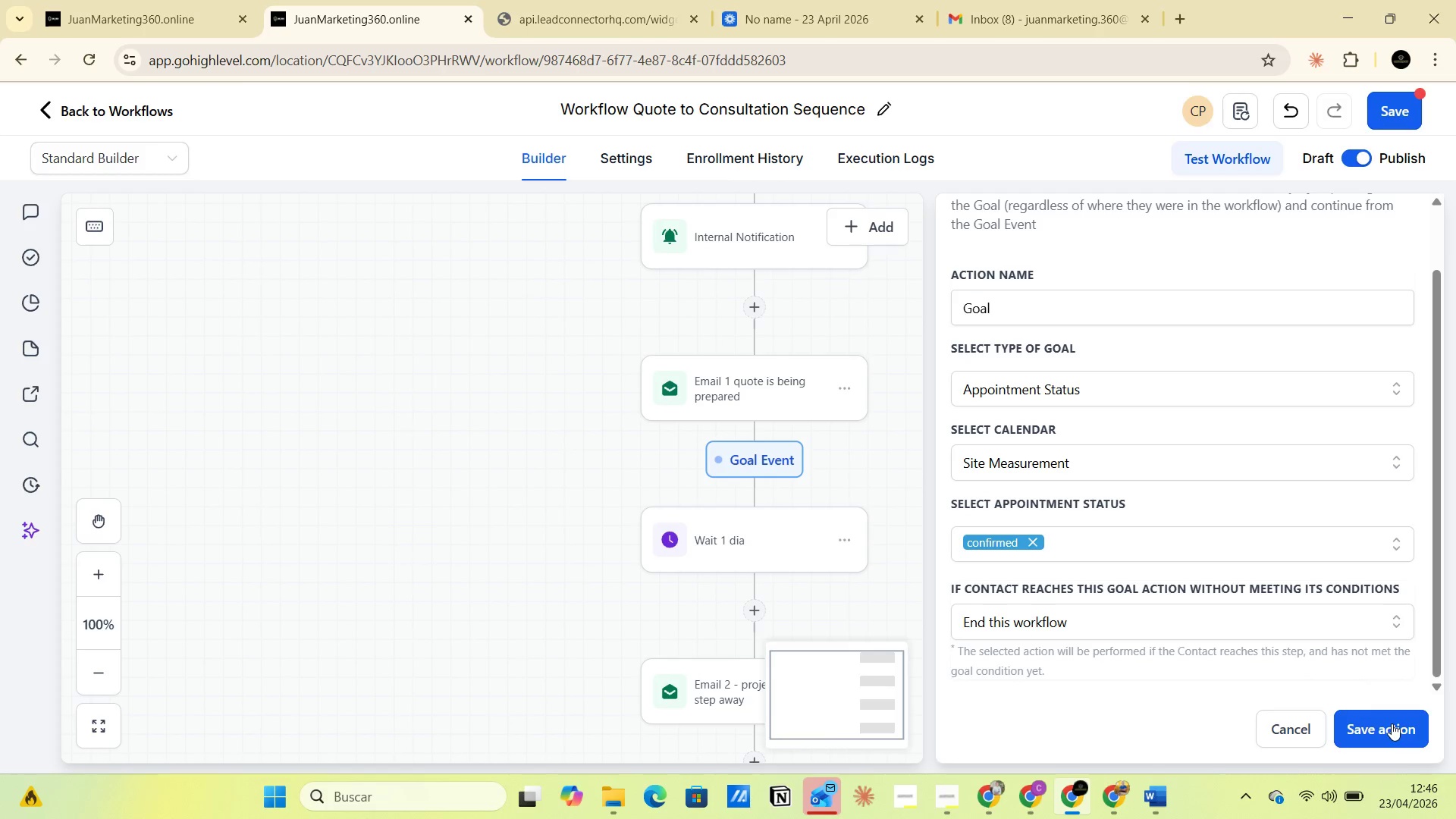 
wait(7.45)
 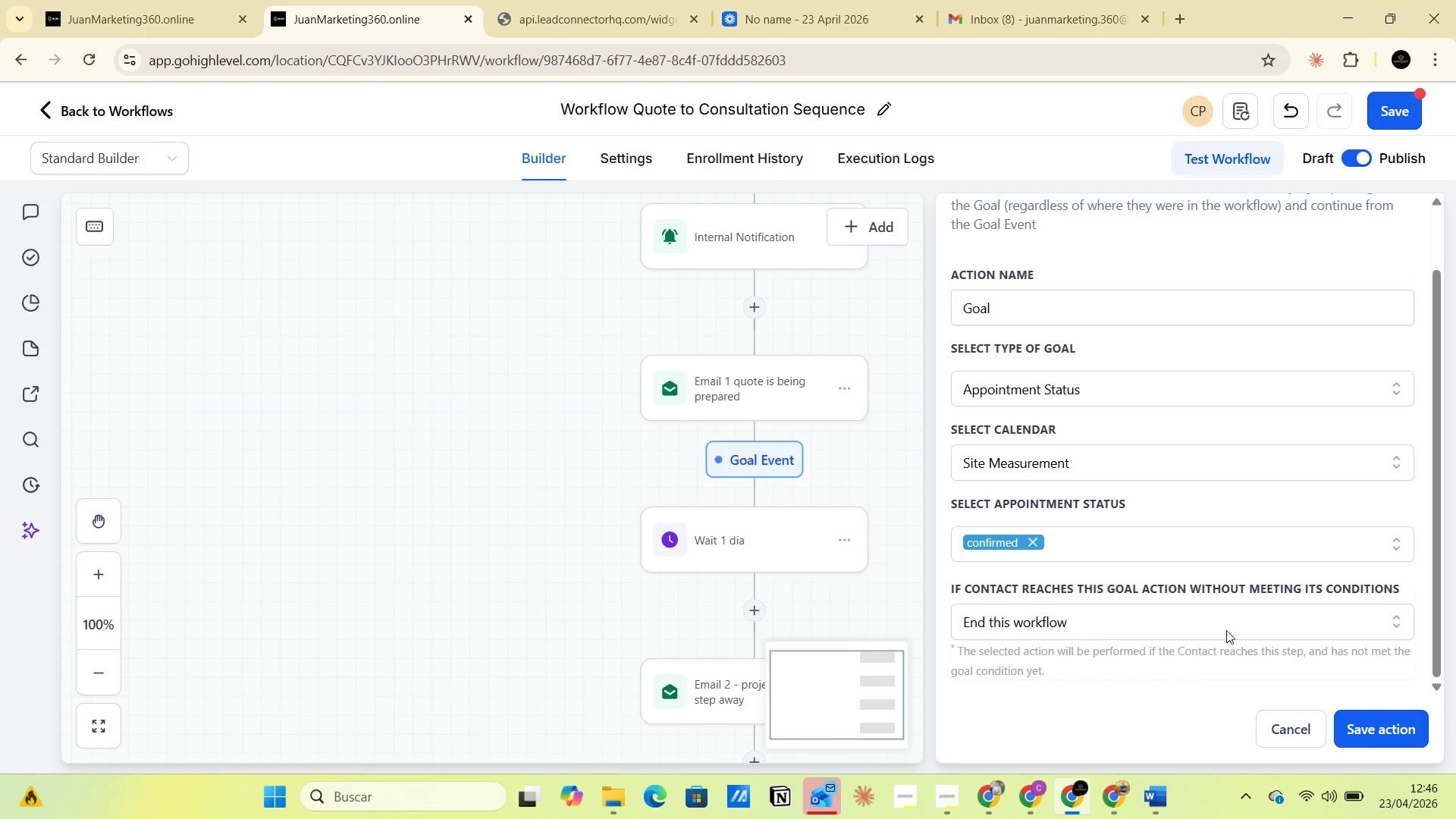 
scroll: coordinate [756, 300], scroll_direction: down, amount: 2.0
 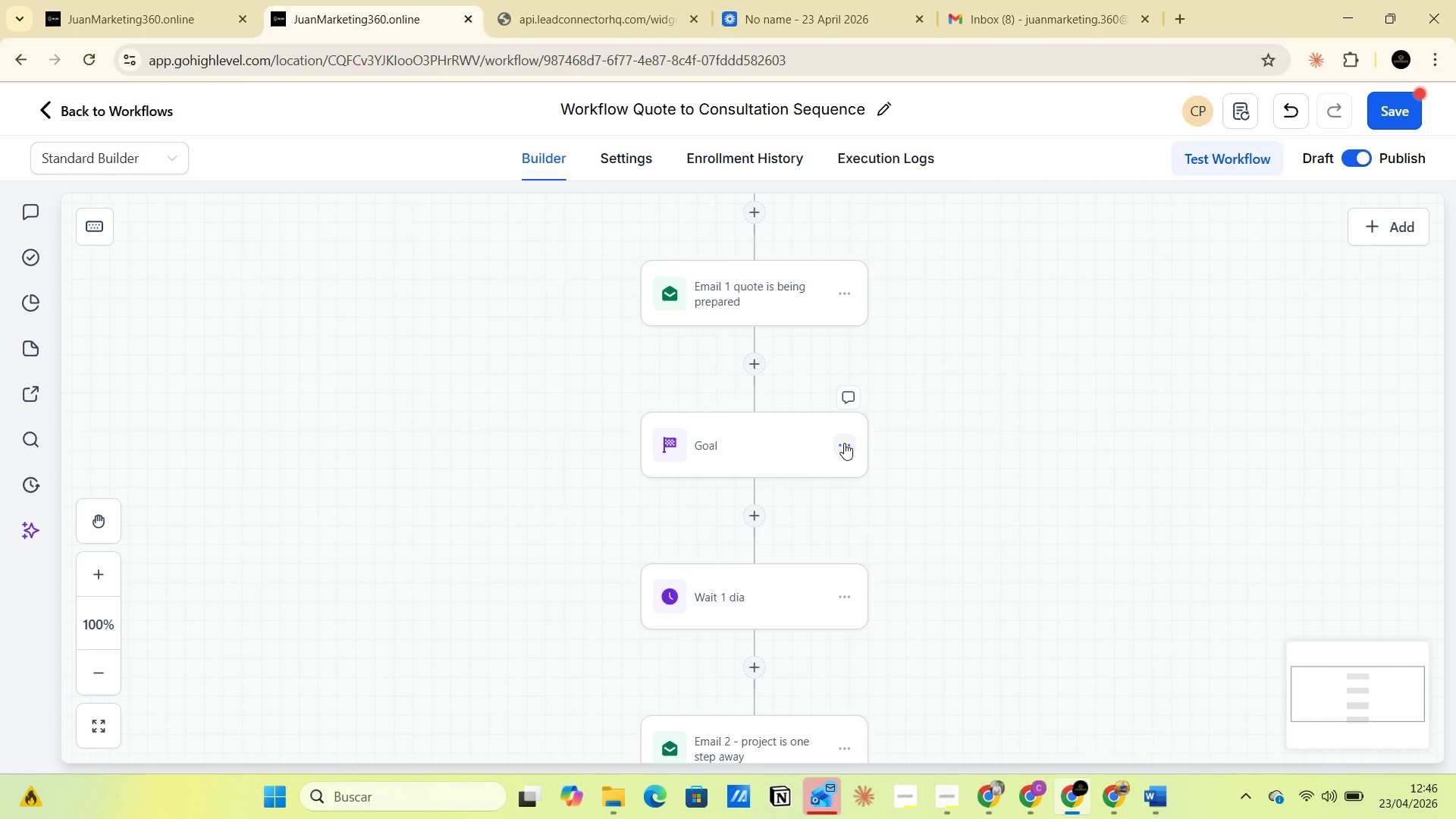 
left_click([844, 443])
 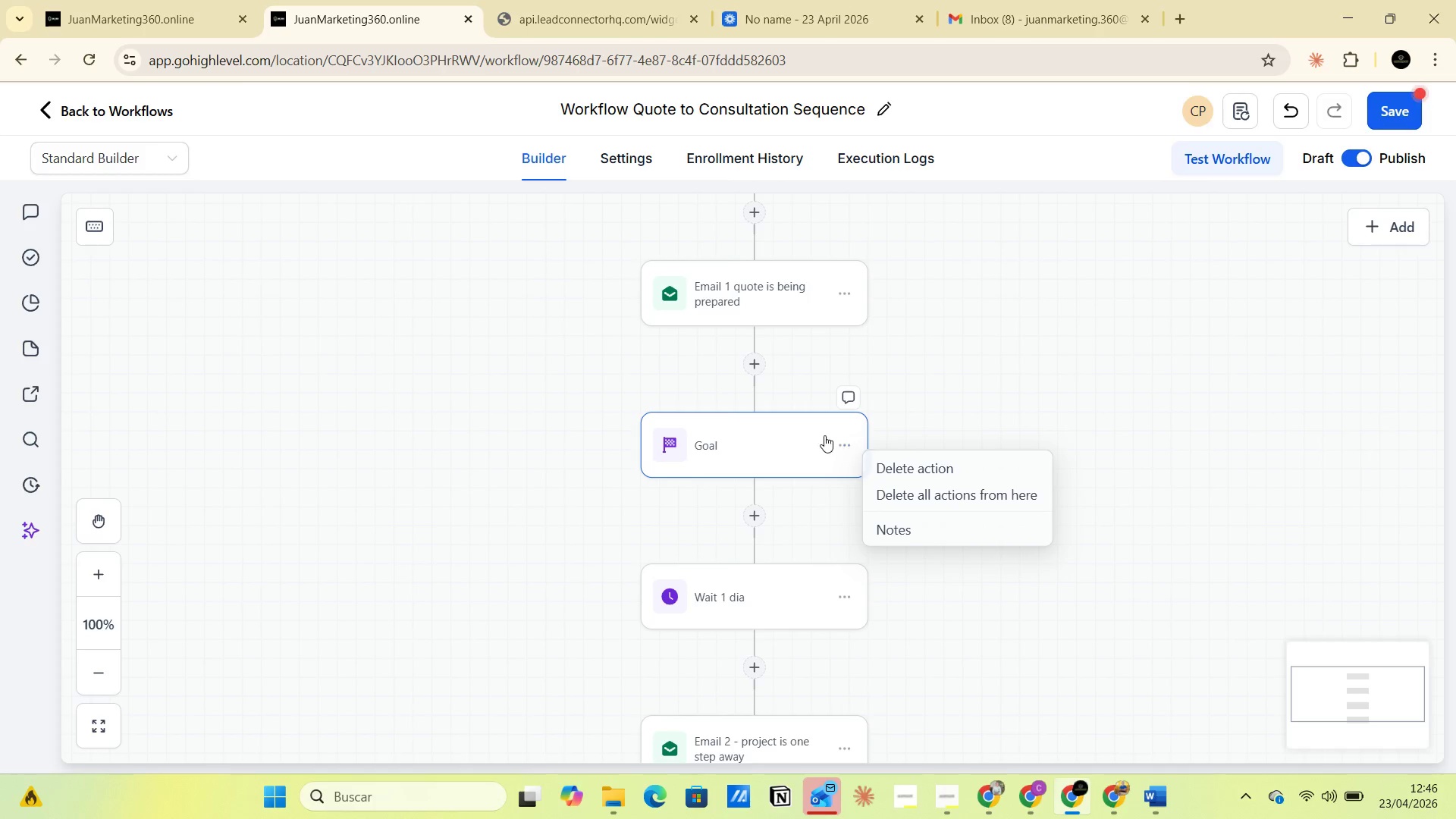 
left_click([947, 380])
 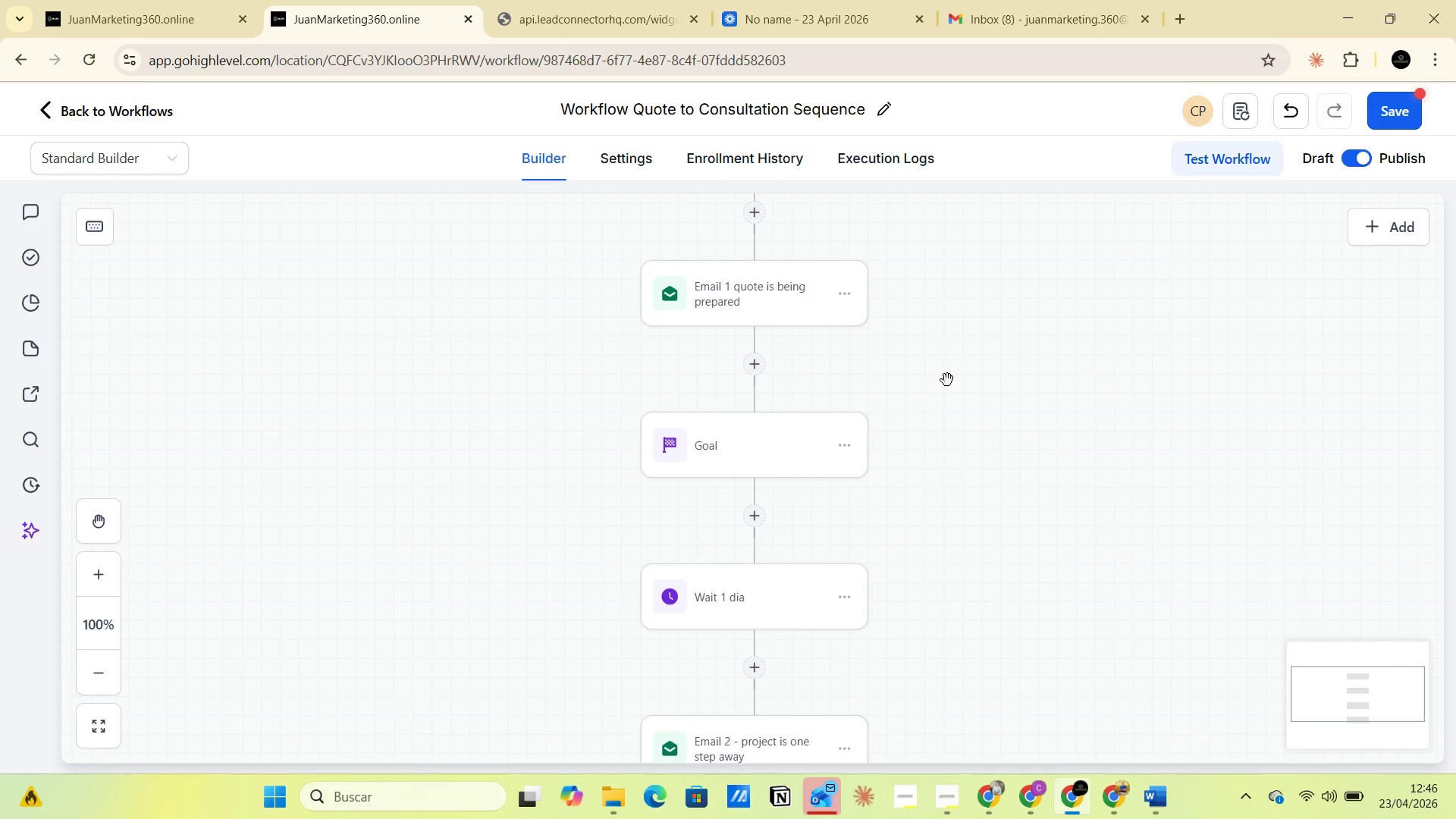 
scroll: coordinate [708, 533], scroll_direction: down, amount: 5.0
 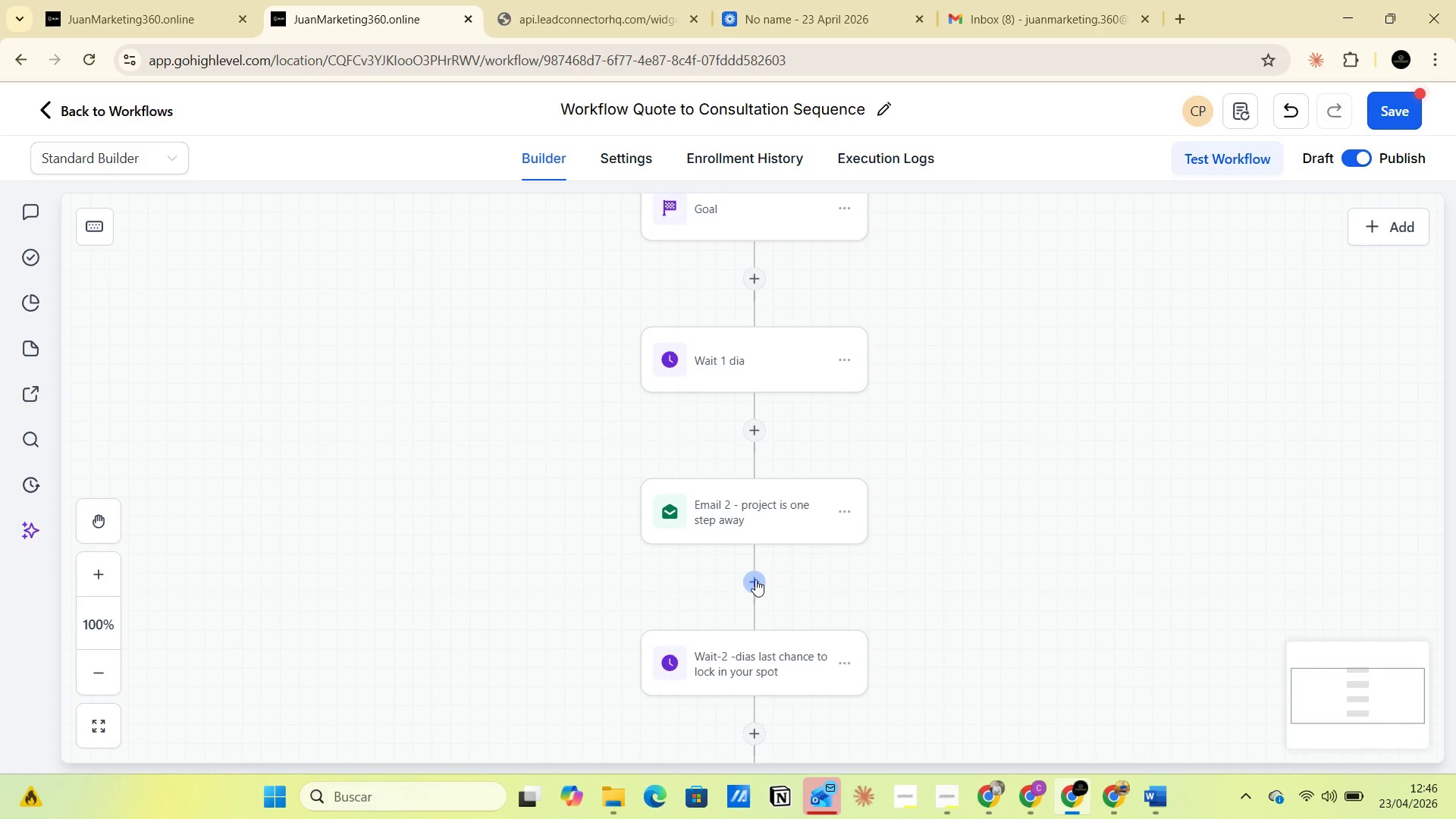 
left_click([755, 579])
 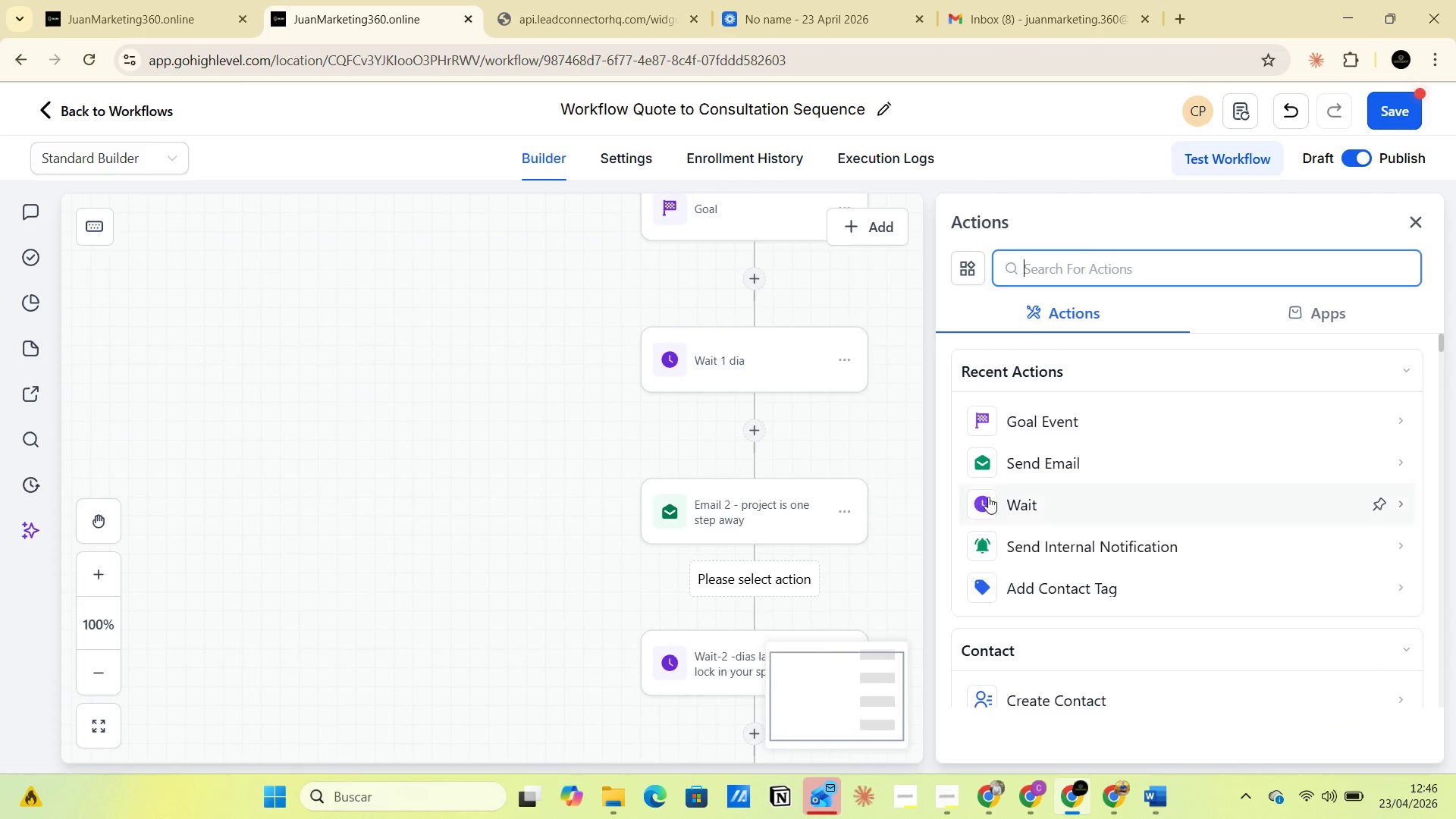 
left_click([1028, 425])
 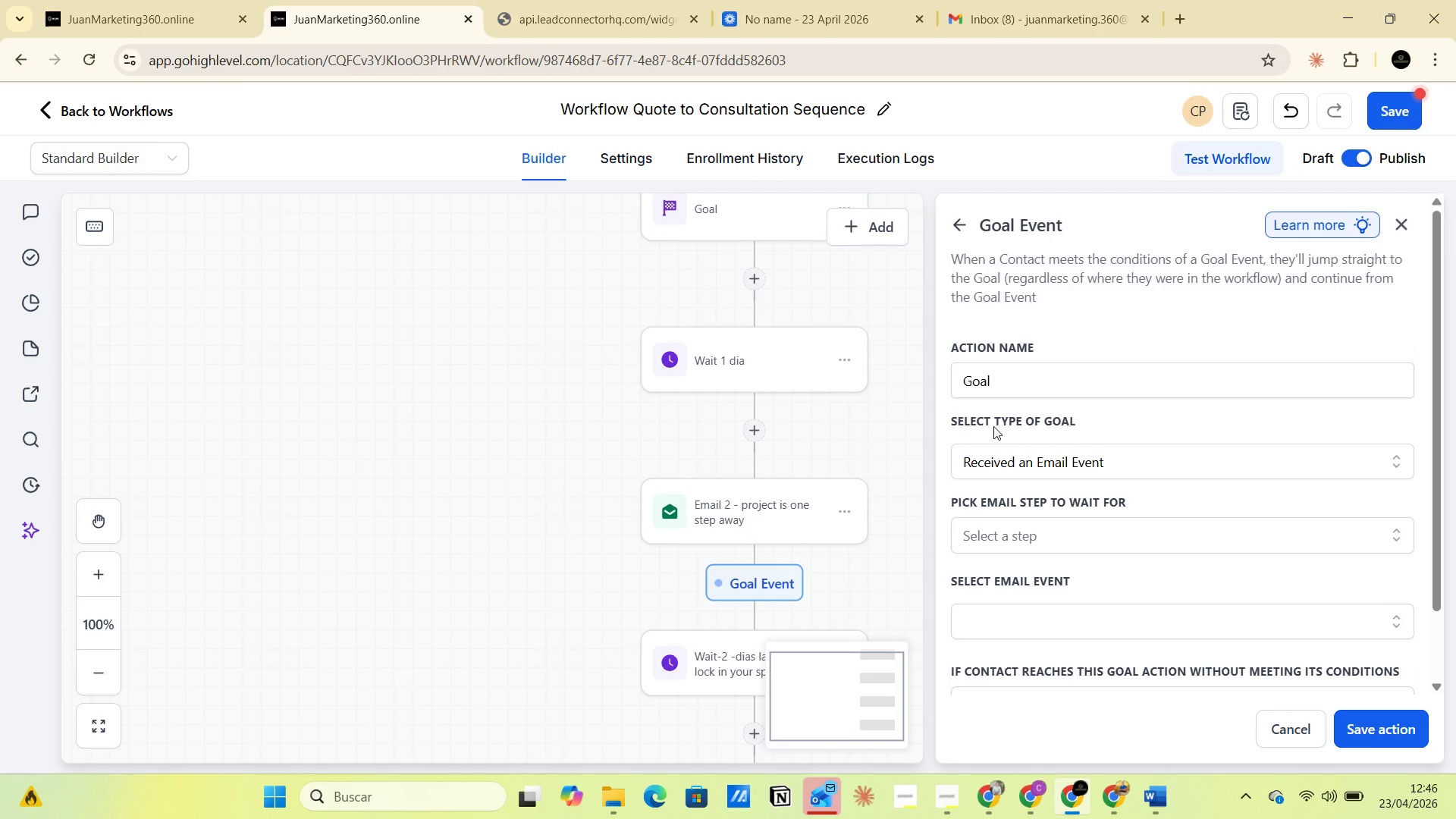 
left_click([1003, 541])
 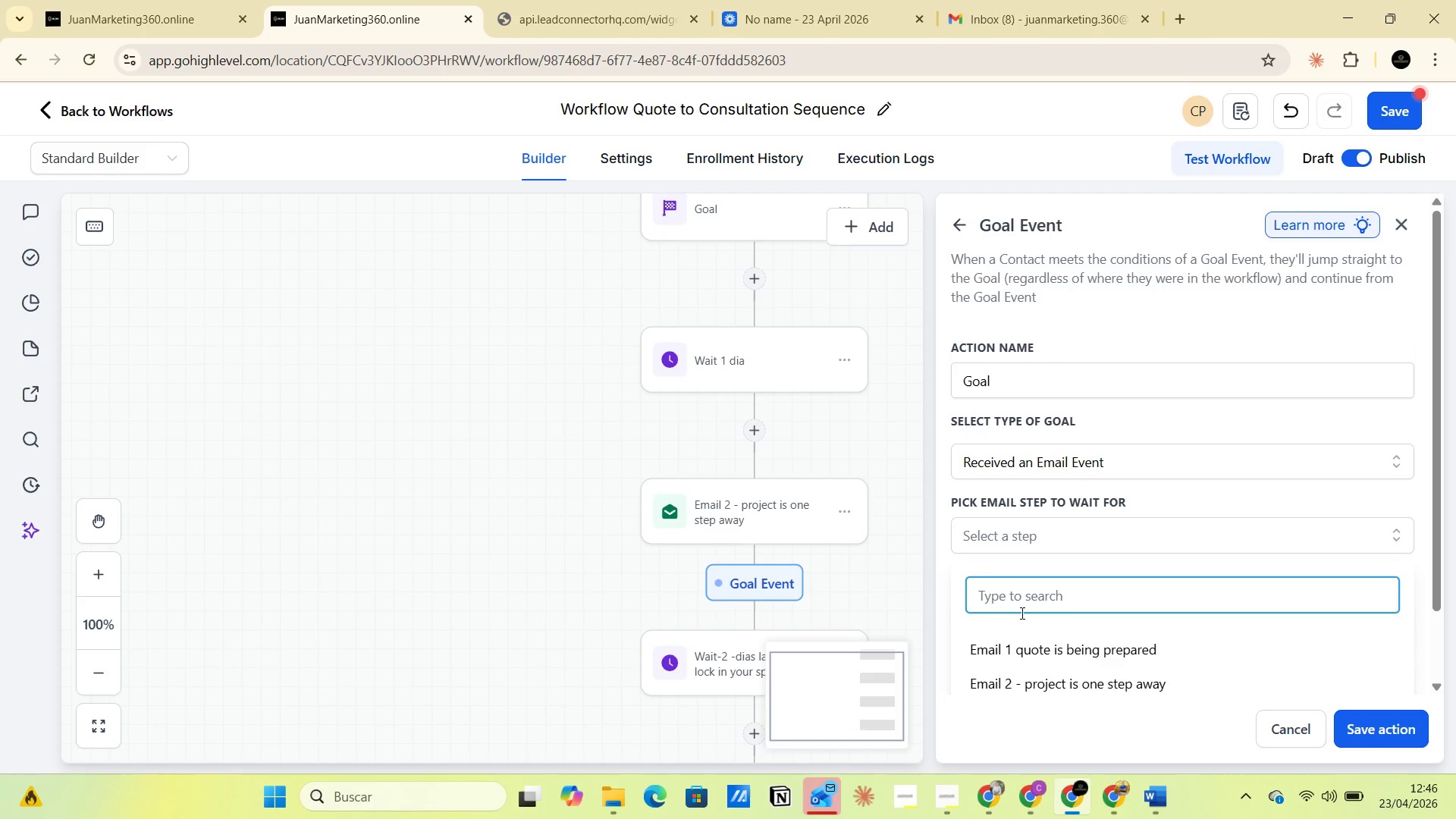 
scroll: coordinate [1028, 625], scroll_direction: down, amount: 1.0
 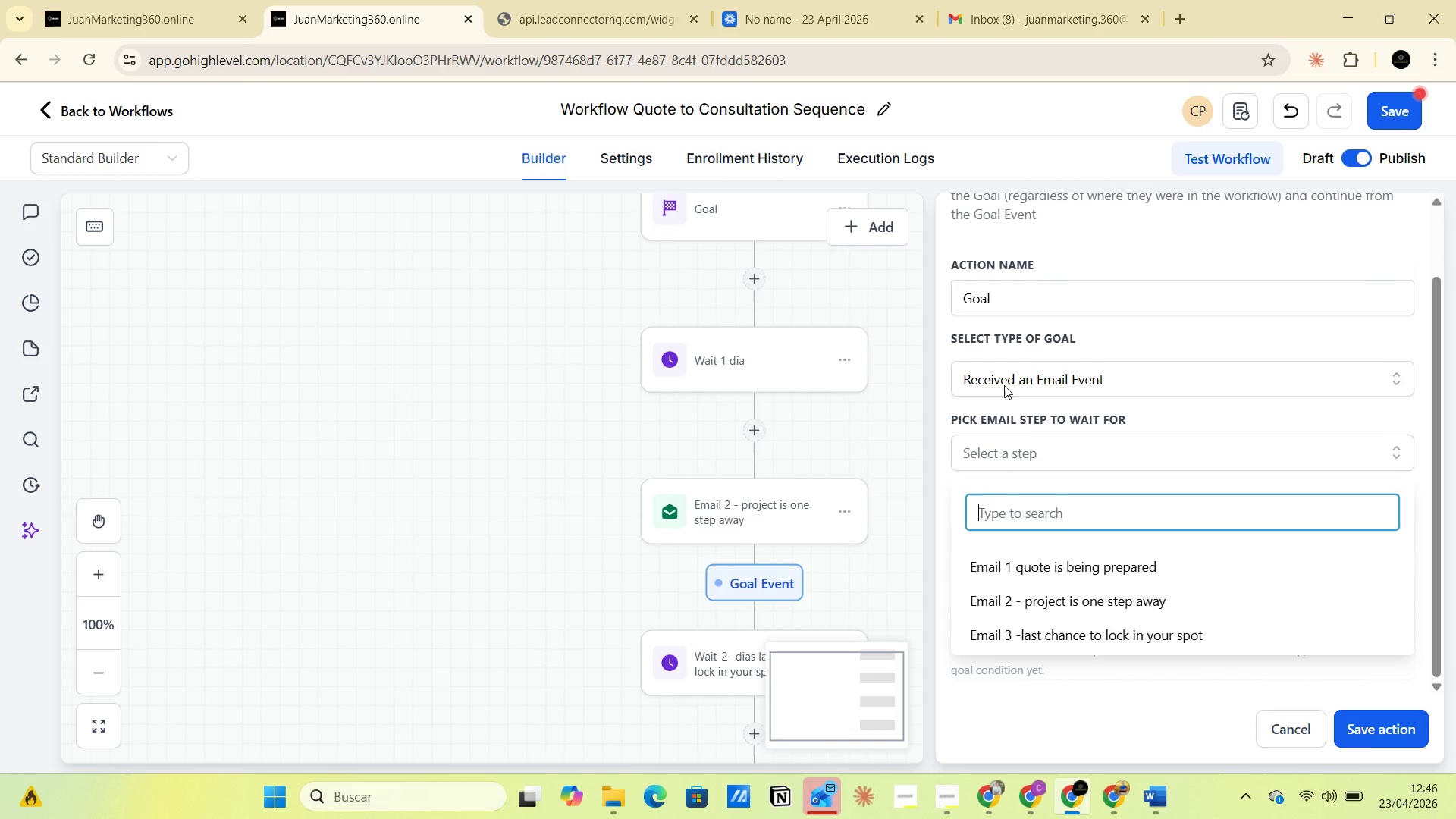 
wait(7.21)
 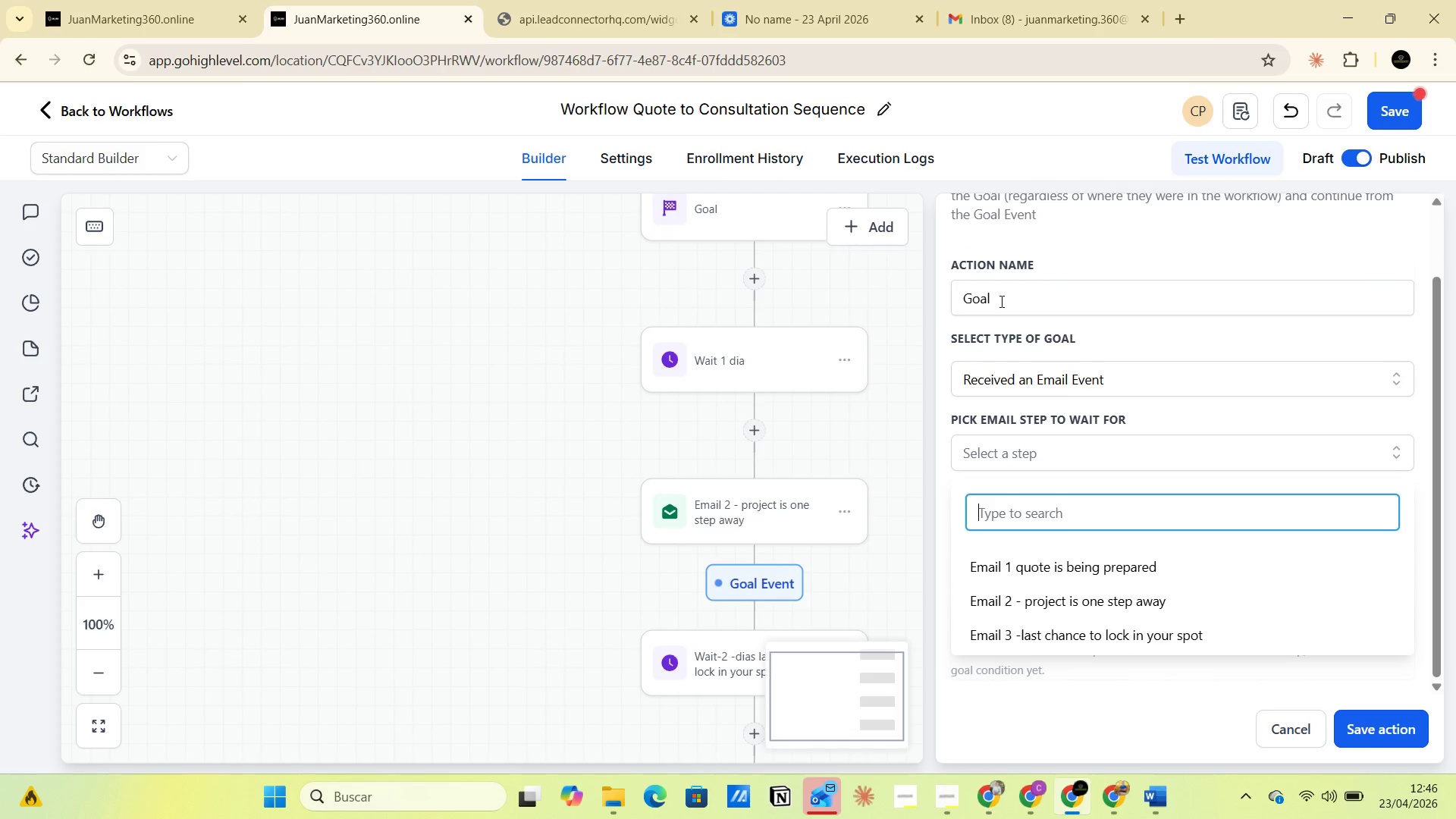 
scroll: coordinate [1020, 590], scroll_direction: down, amount: 2.0
 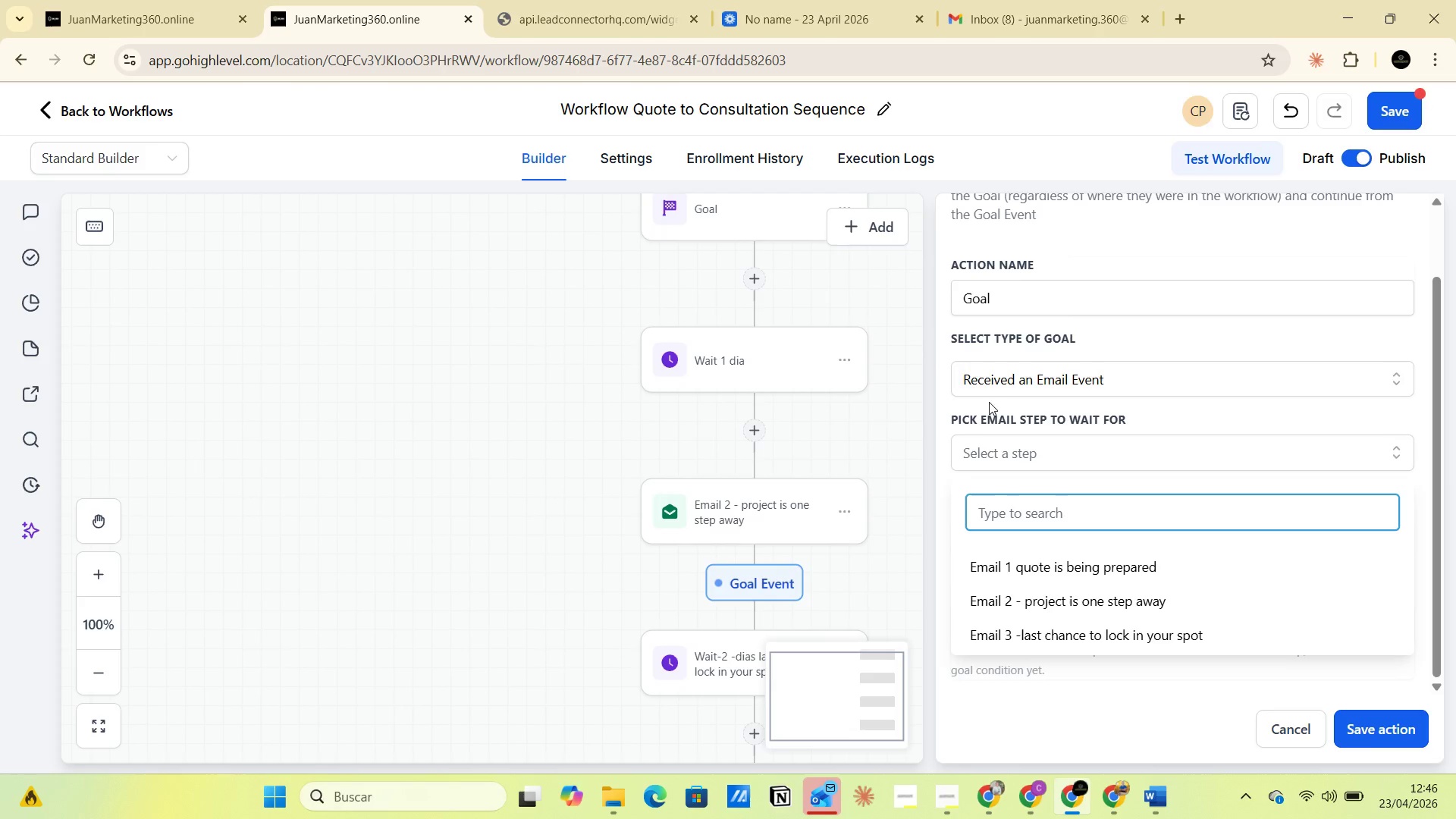 
left_click([987, 377])
 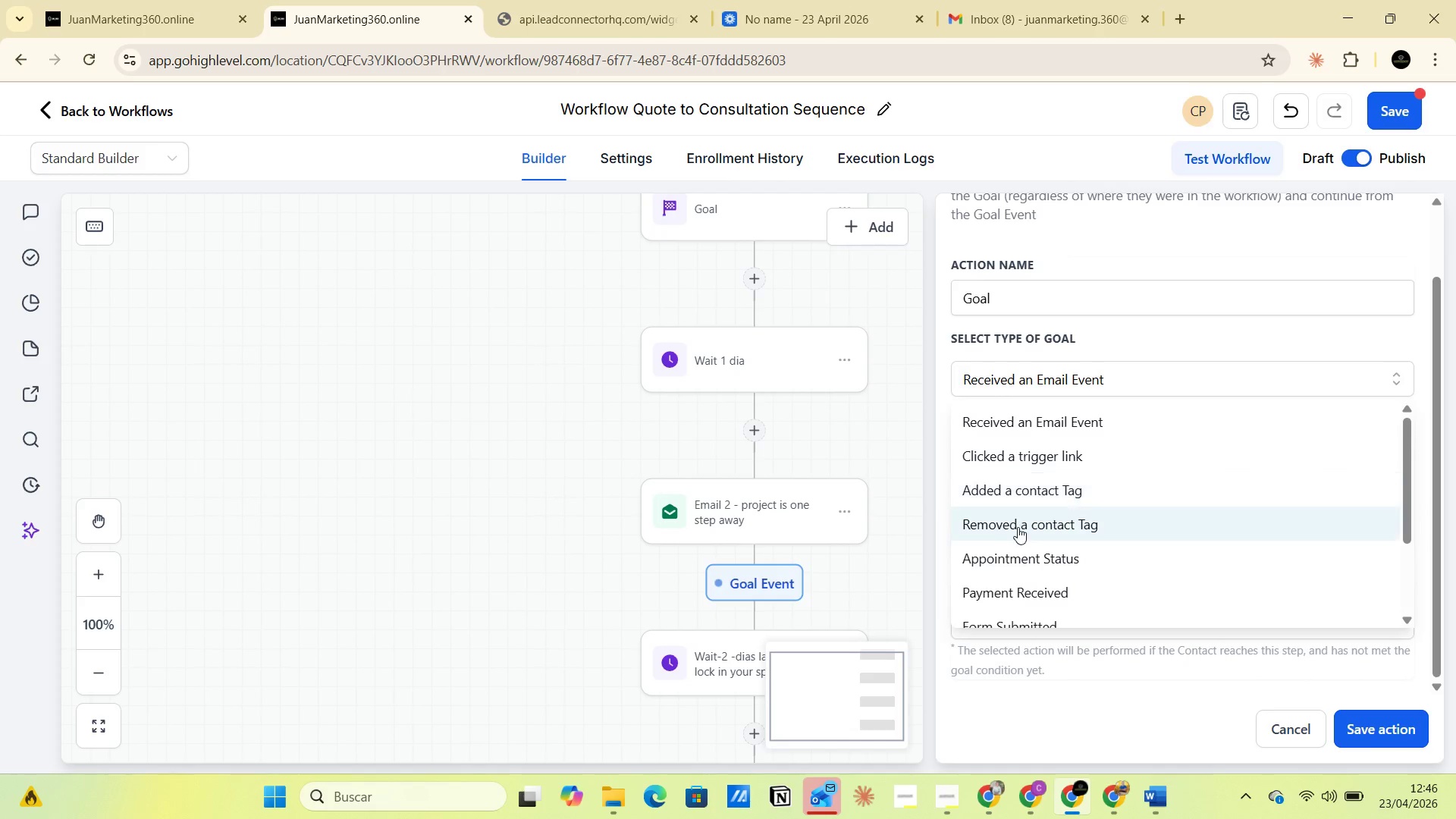 
left_click([1021, 551])
 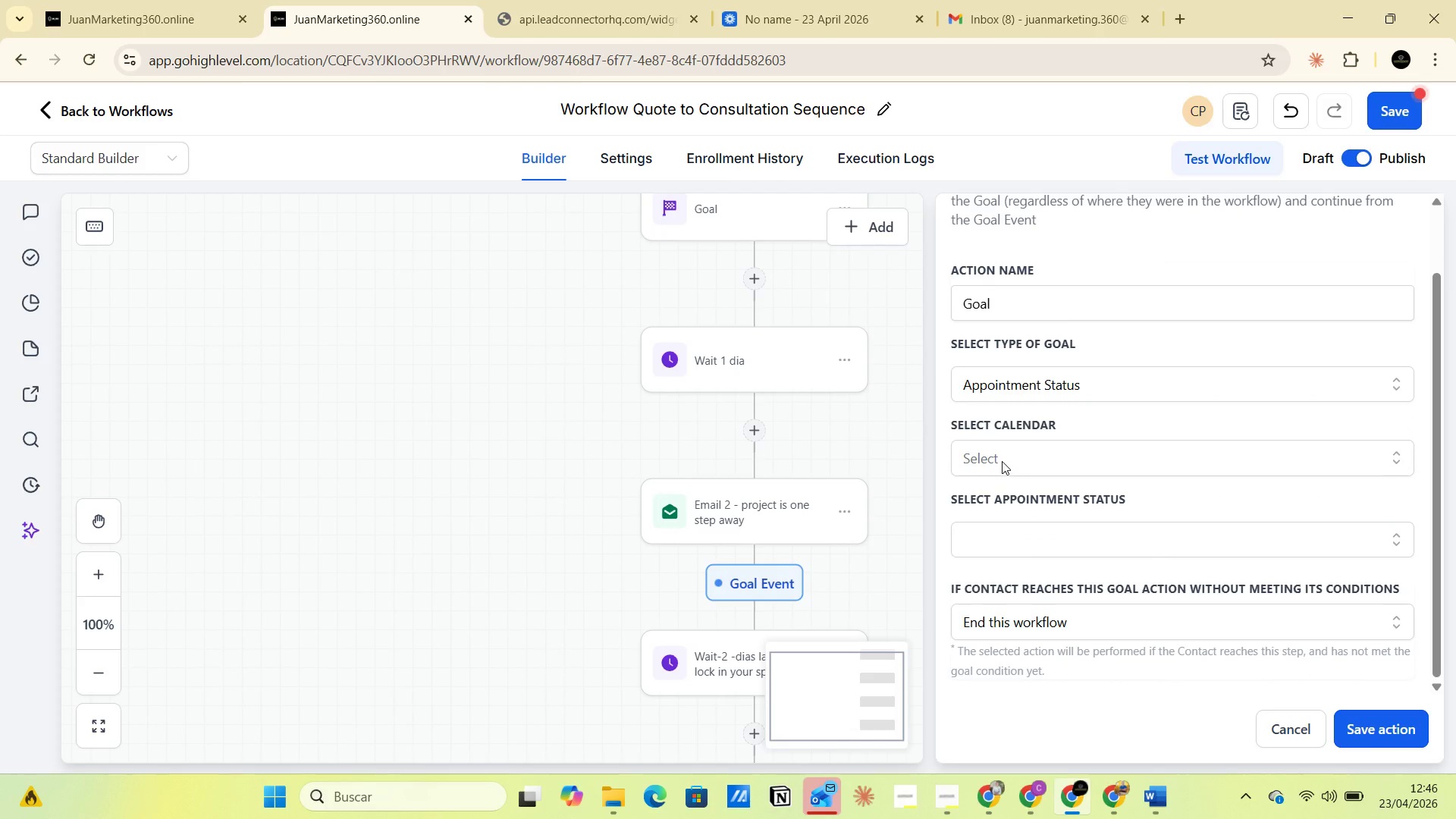 
left_click([998, 466])
 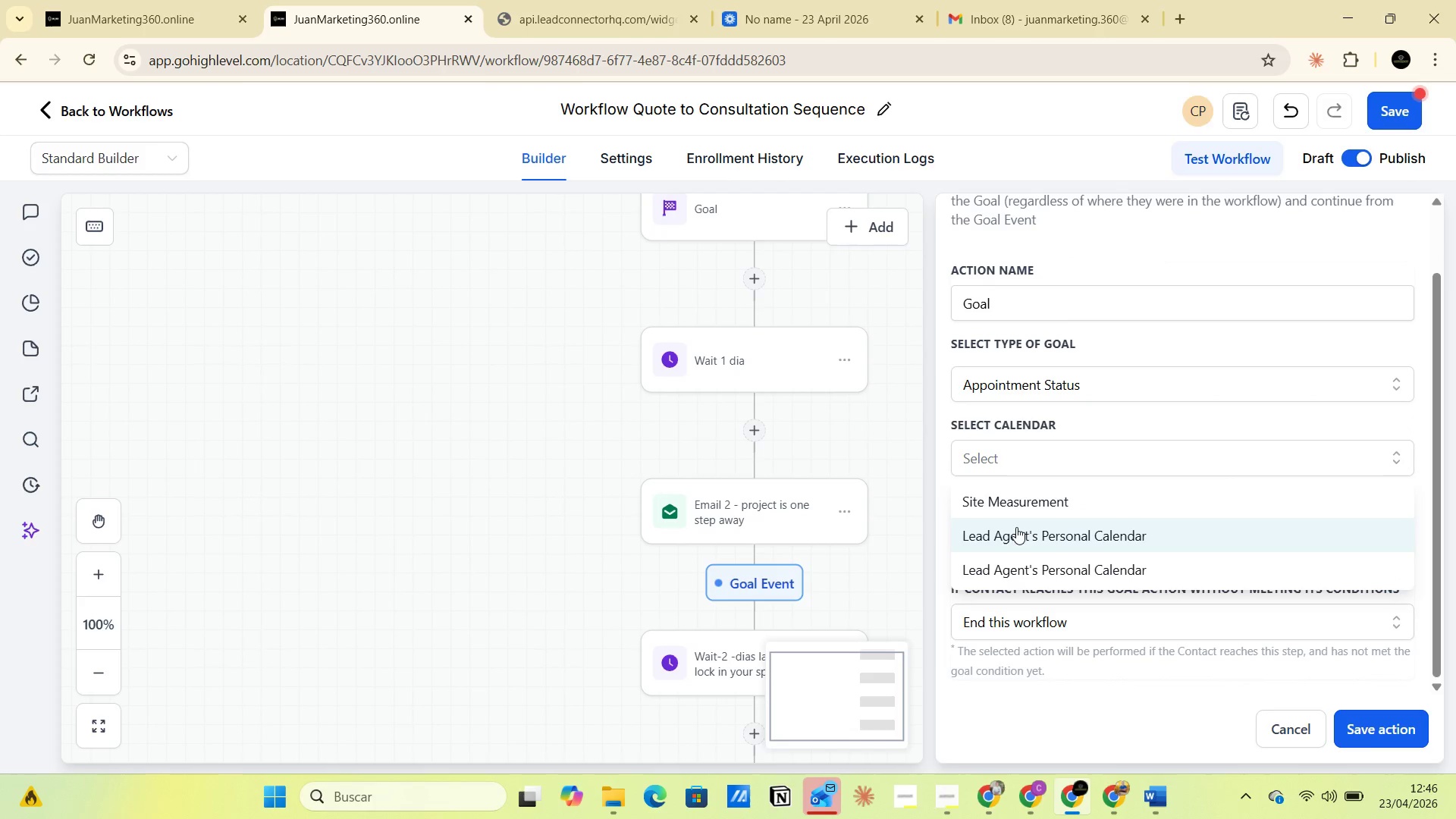 
left_click([1010, 499])
 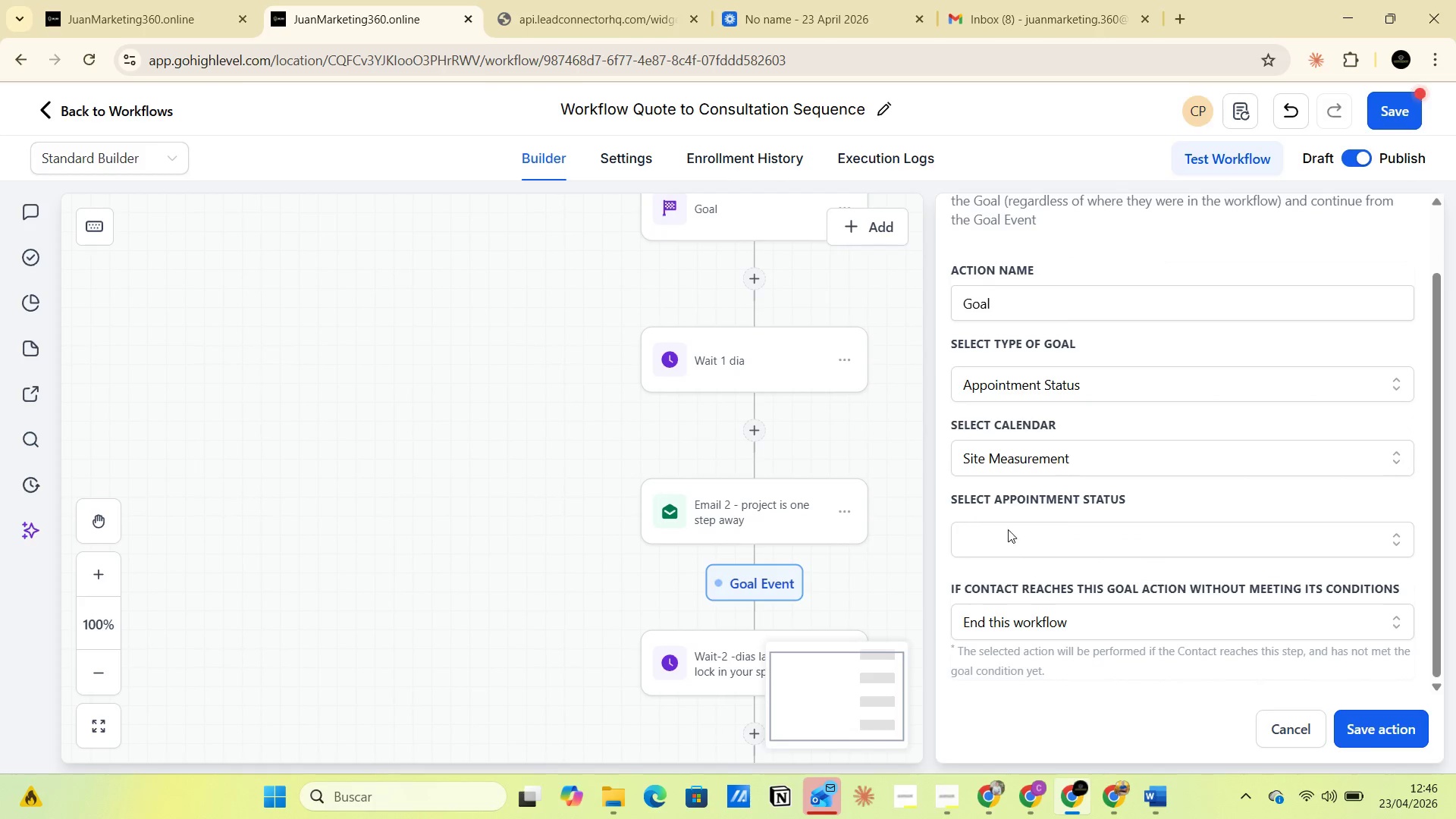 
left_click([1010, 541])
 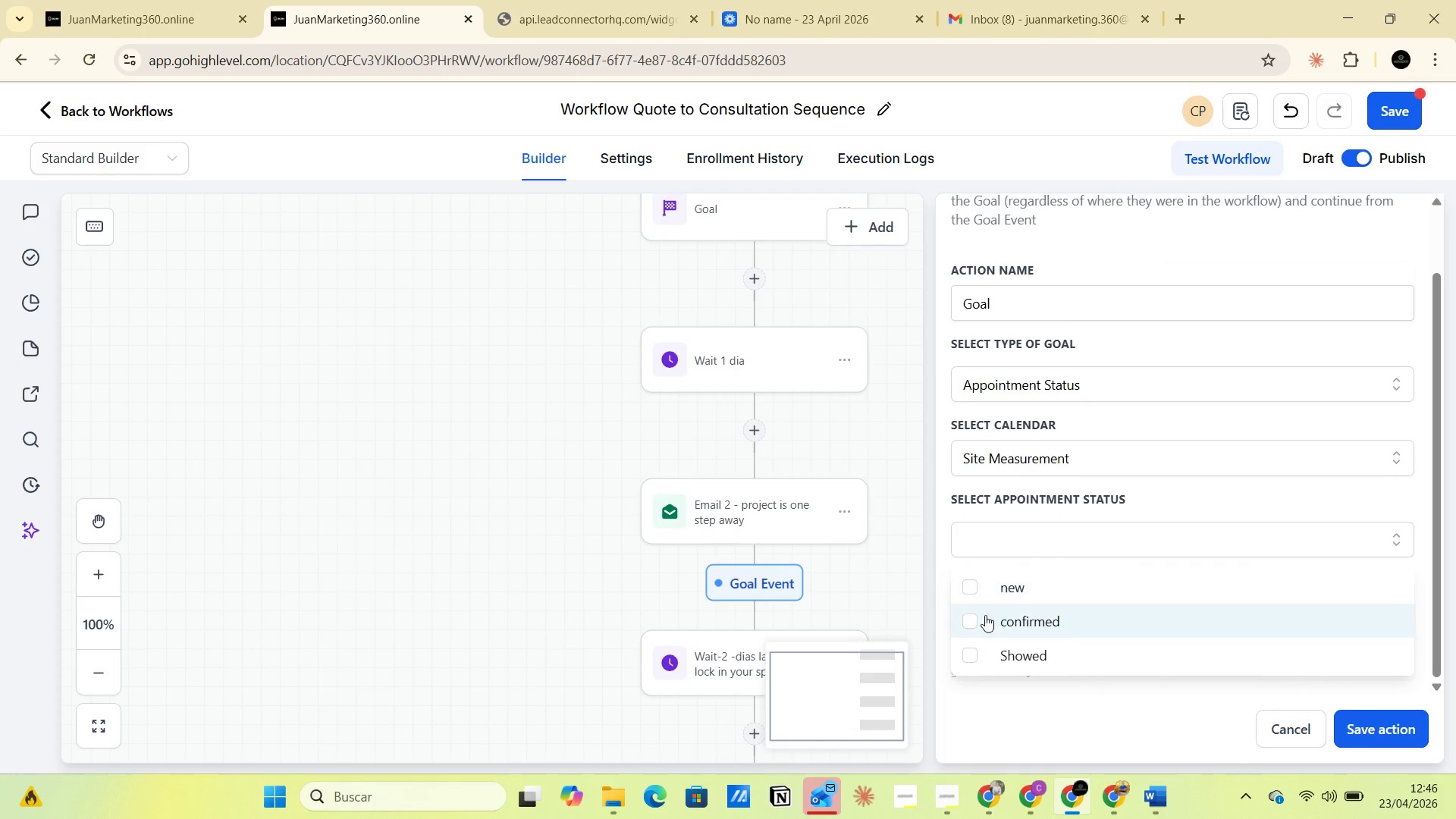 
left_click([968, 620])
 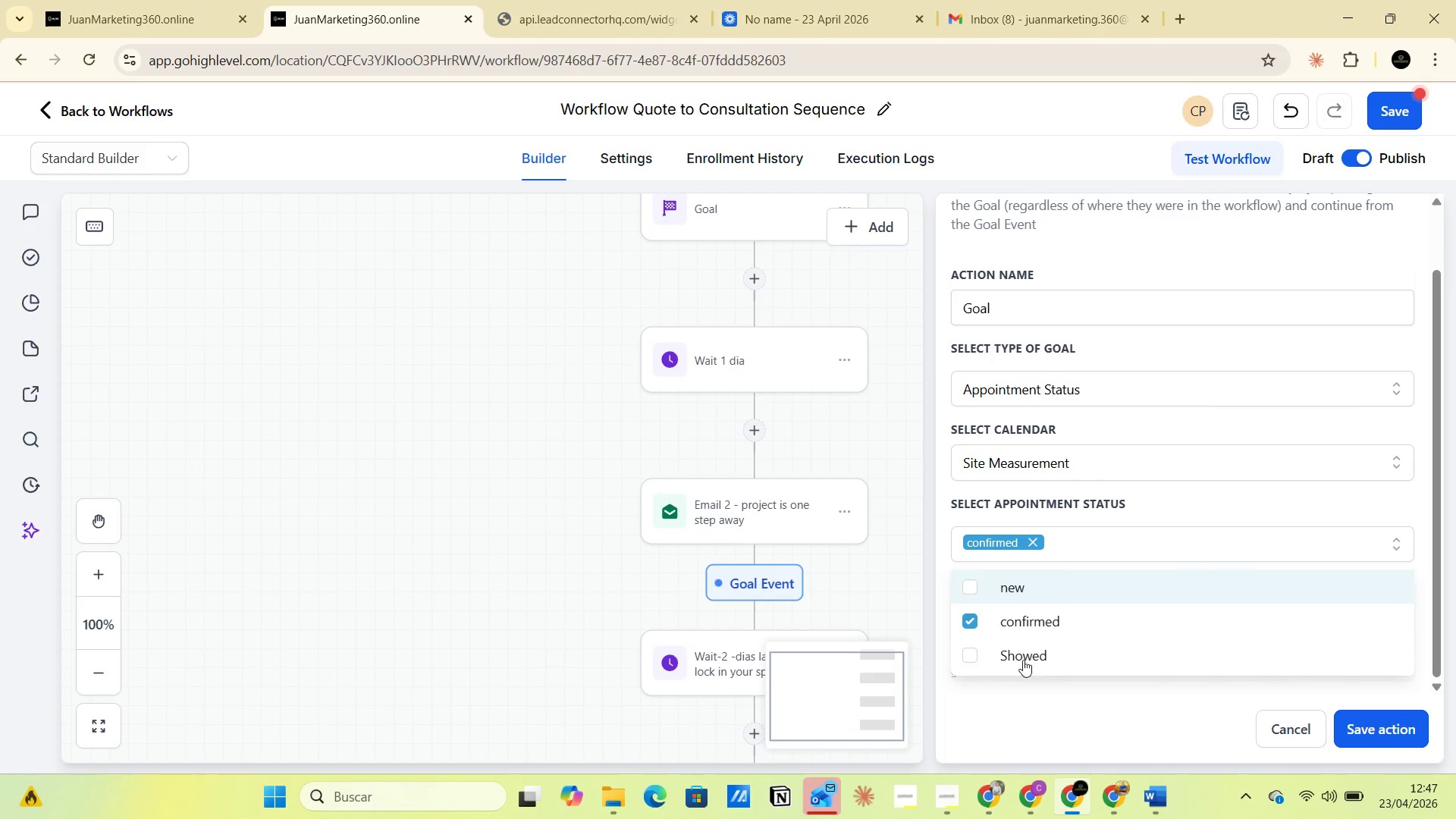 
left_click([1034, 704])
 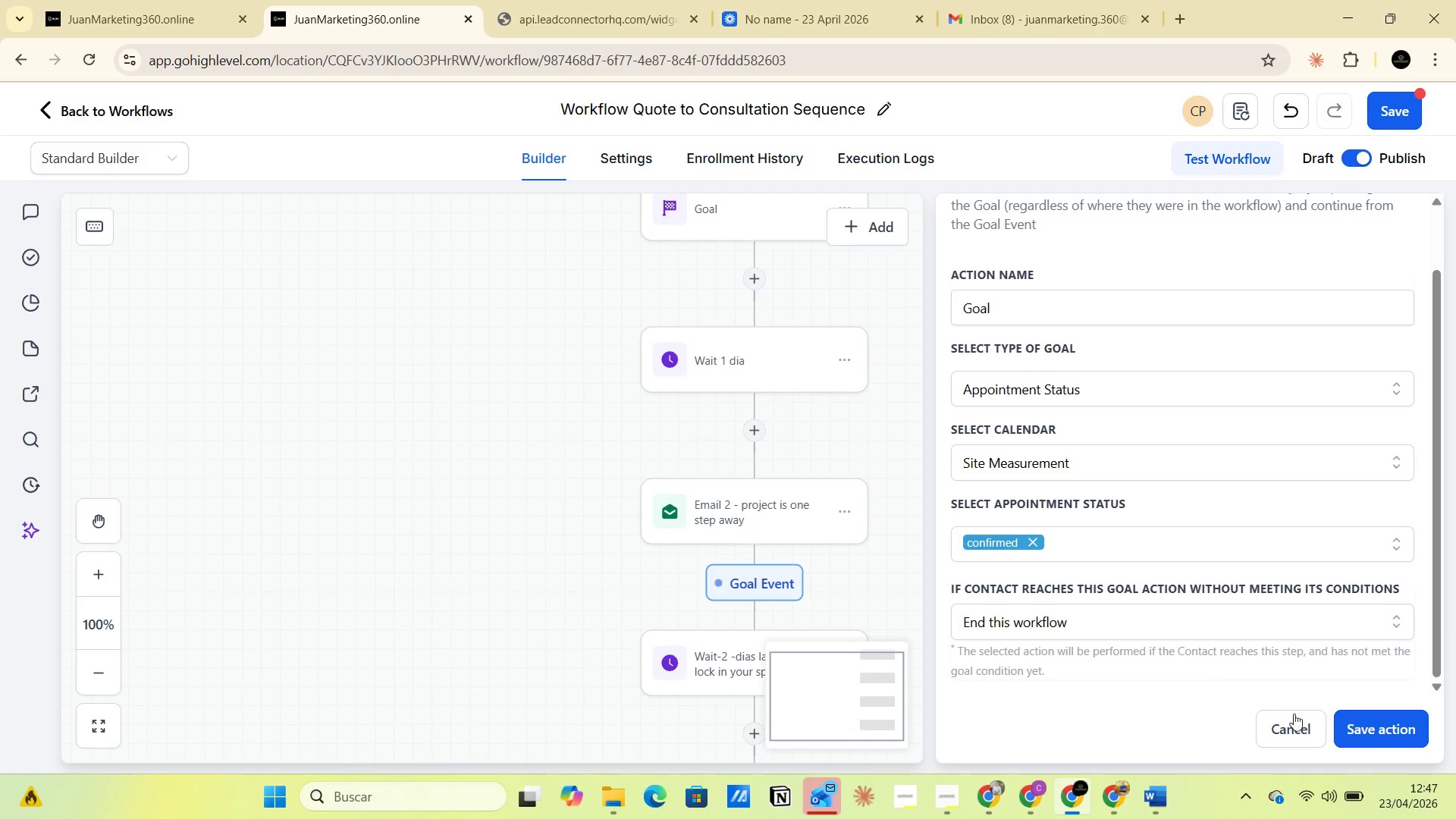 
left_click([1362, 725])
 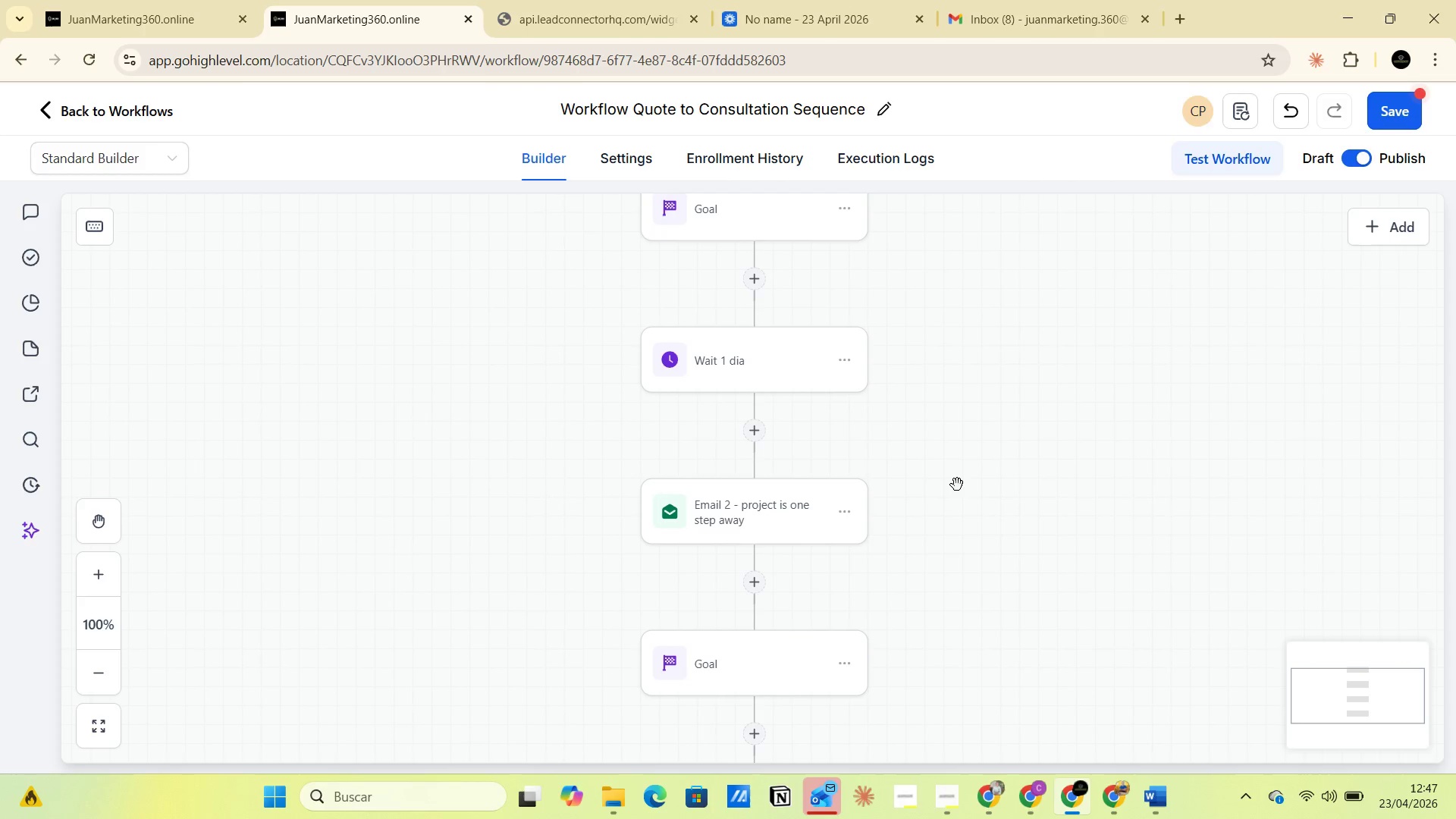 
scroll: coordinate [952, 508], scroll_direction: down, amount: 8.0
 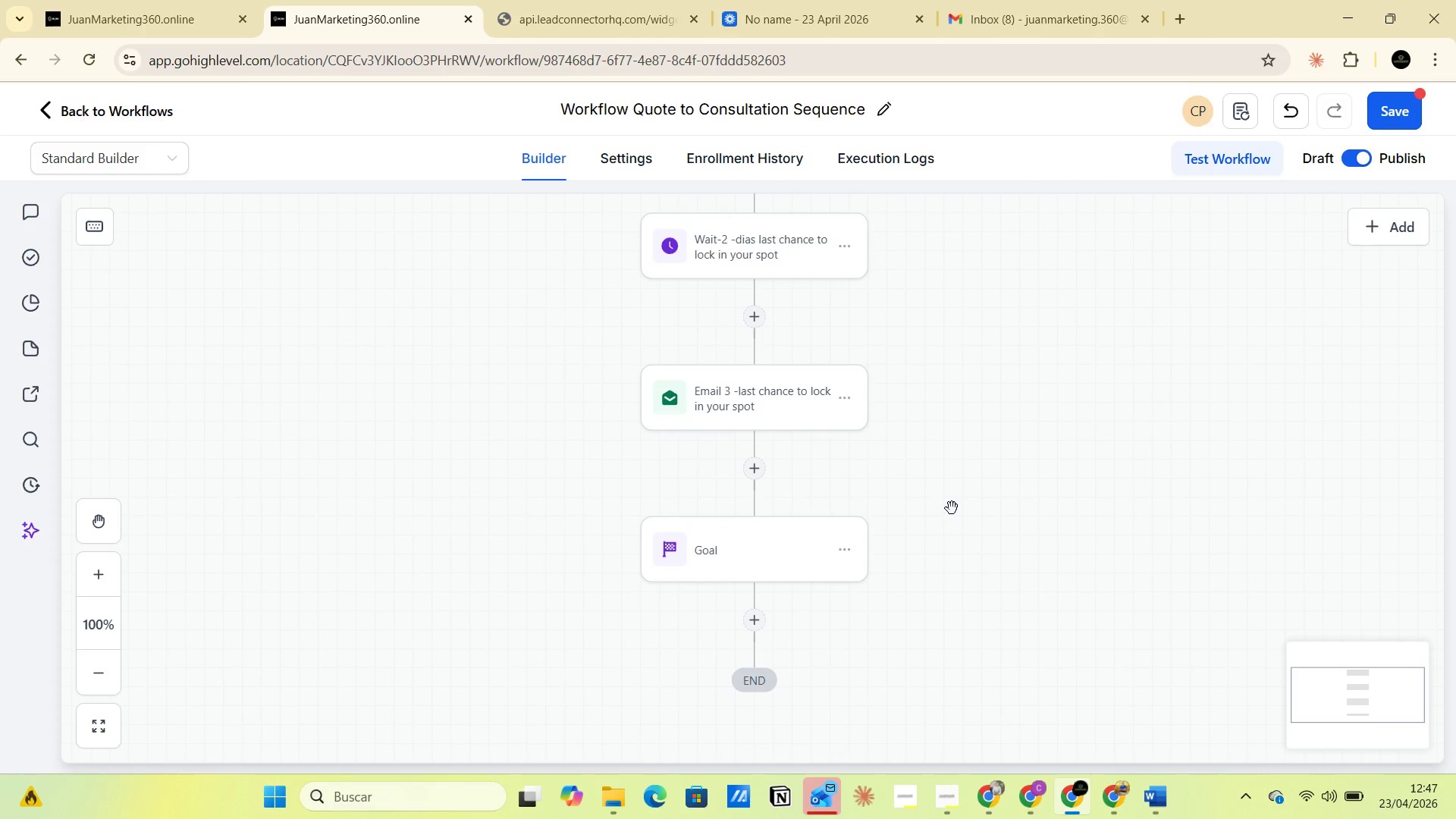 
scroll: coordinate [950, 508], scroll_direction: up, amount: 21.0
 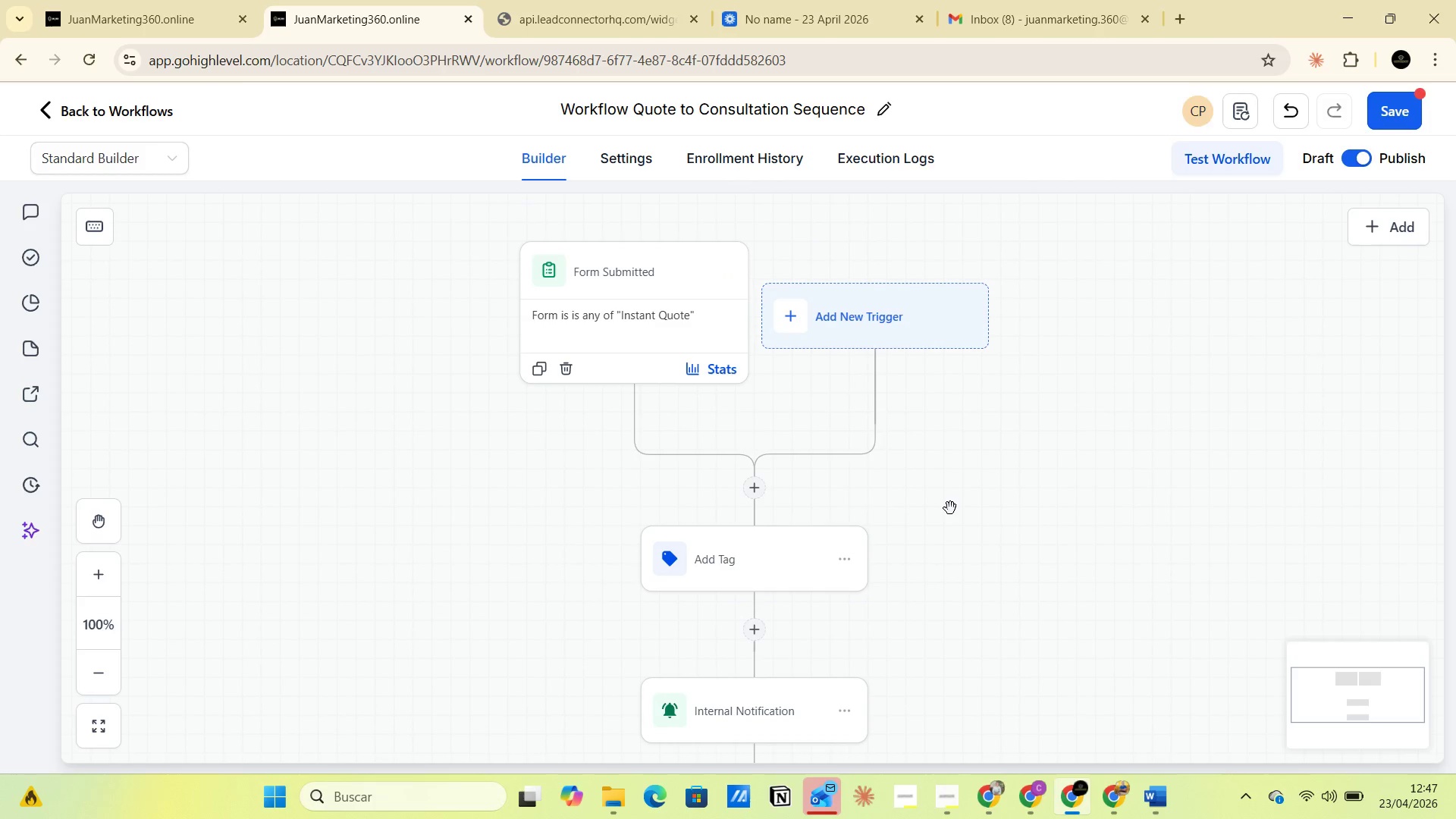 
scroll: coordinate [950, 508], scroll_direction: down, amount: 1.0
 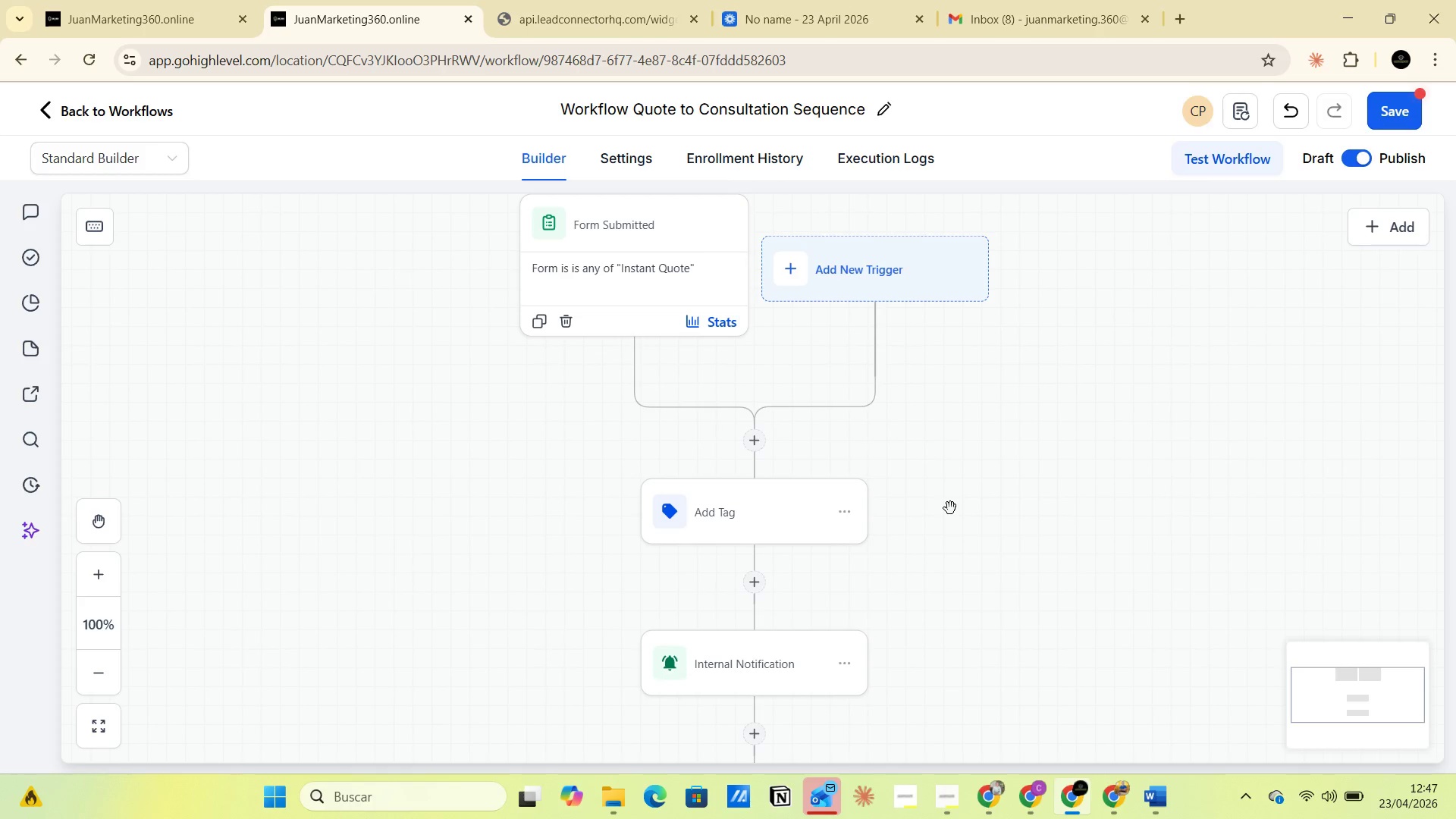 
scroll: coordinate [954, 527], scroll_direction: up, amount: 7.0
 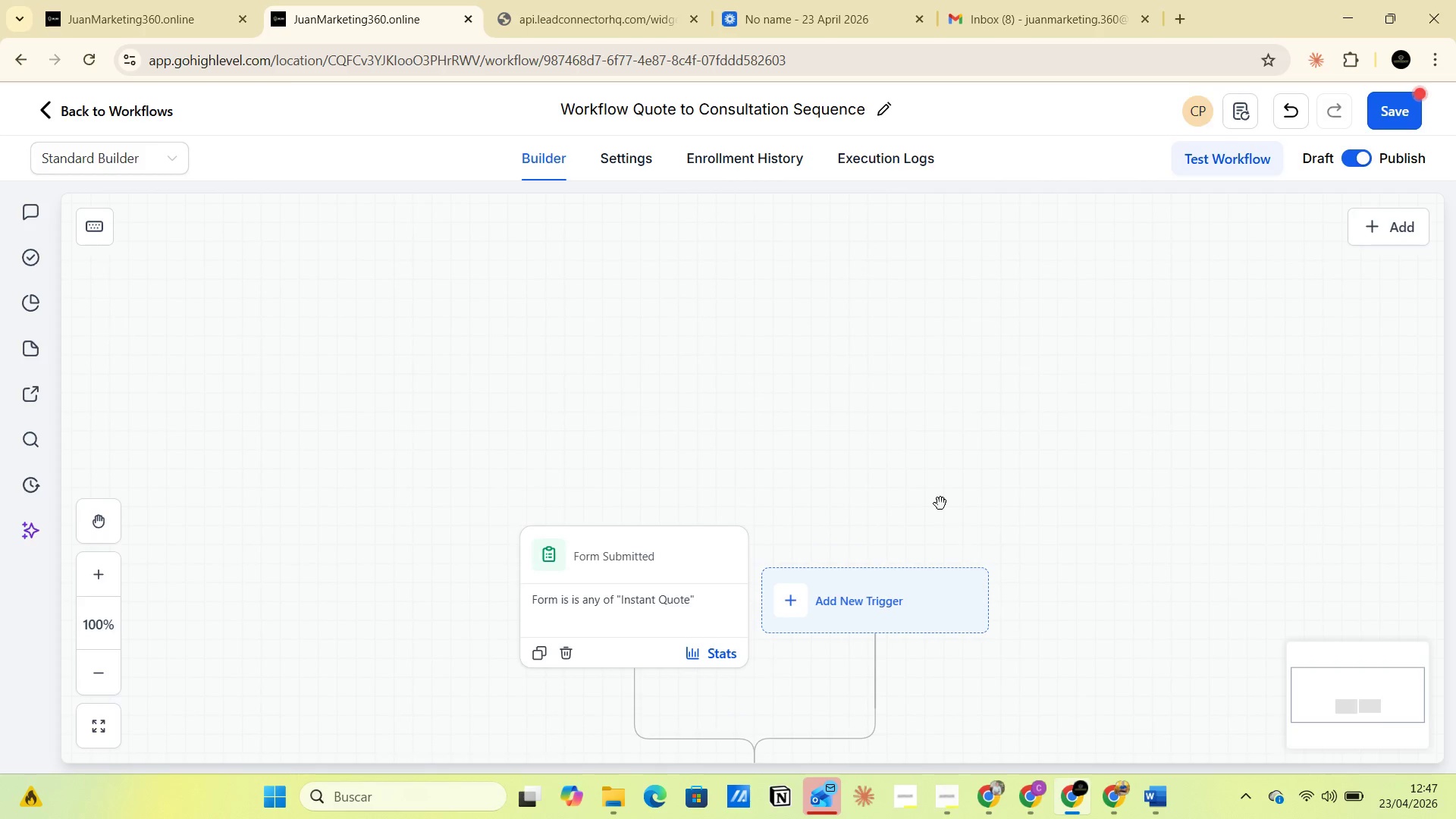 
scroll: coordinate [939, 500], scroll_direction: down, amount: 8.0
 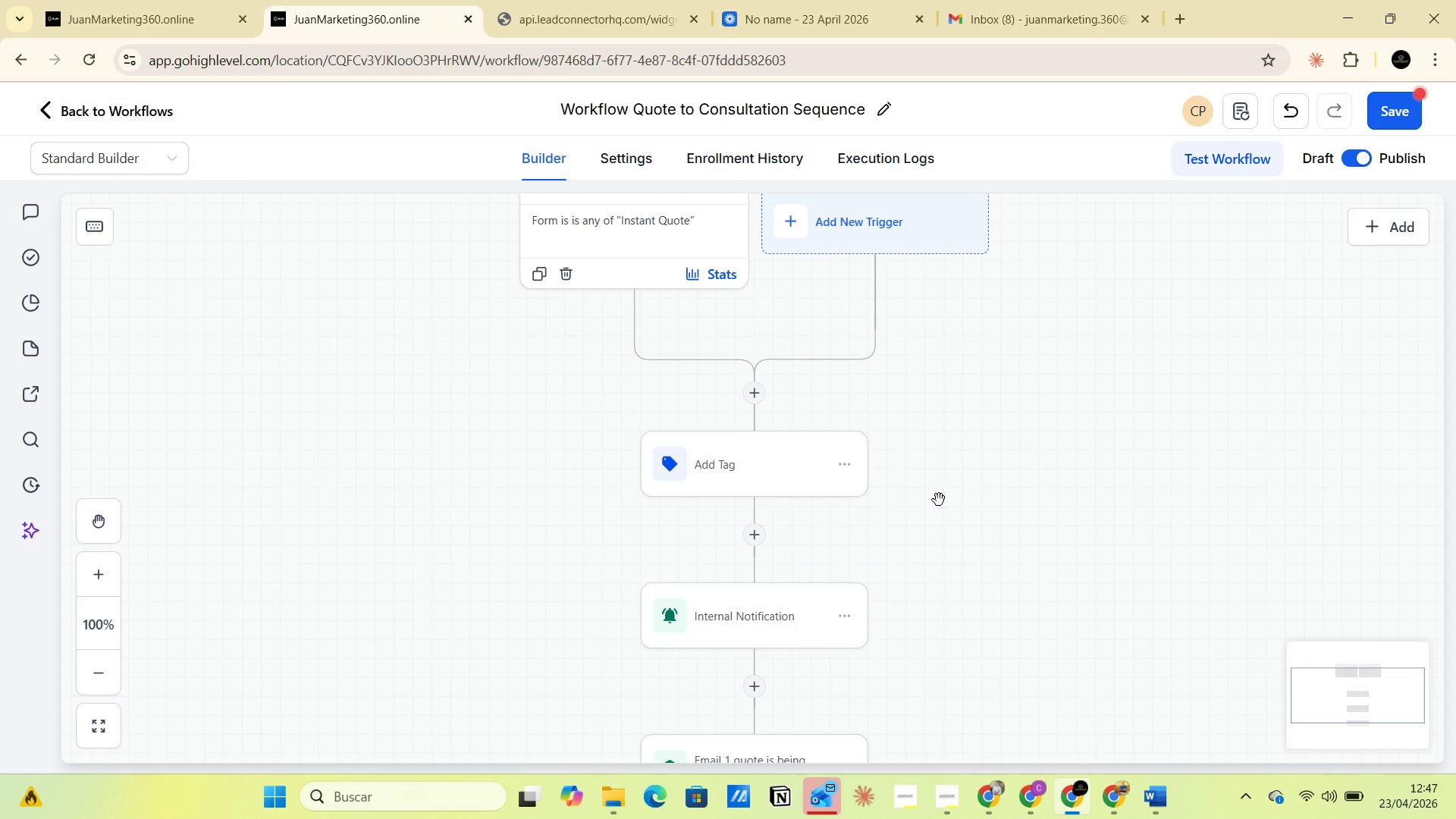 
scroll: coordinate [939, 500], scroll_direction: up, amount: 2.0
 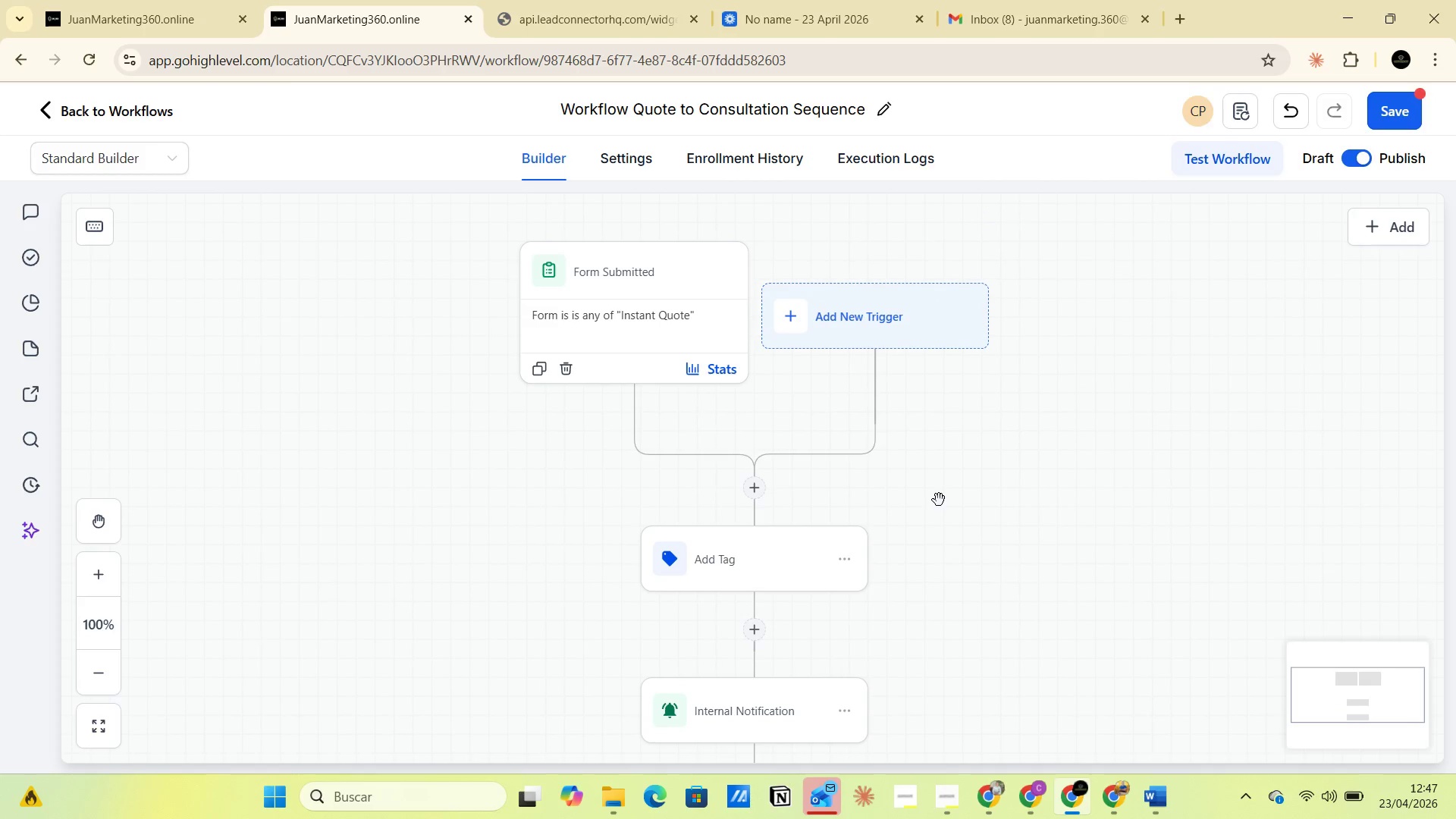 
scroll: coordinate [939, 503], scroll_direction: down, amount: 26.0
 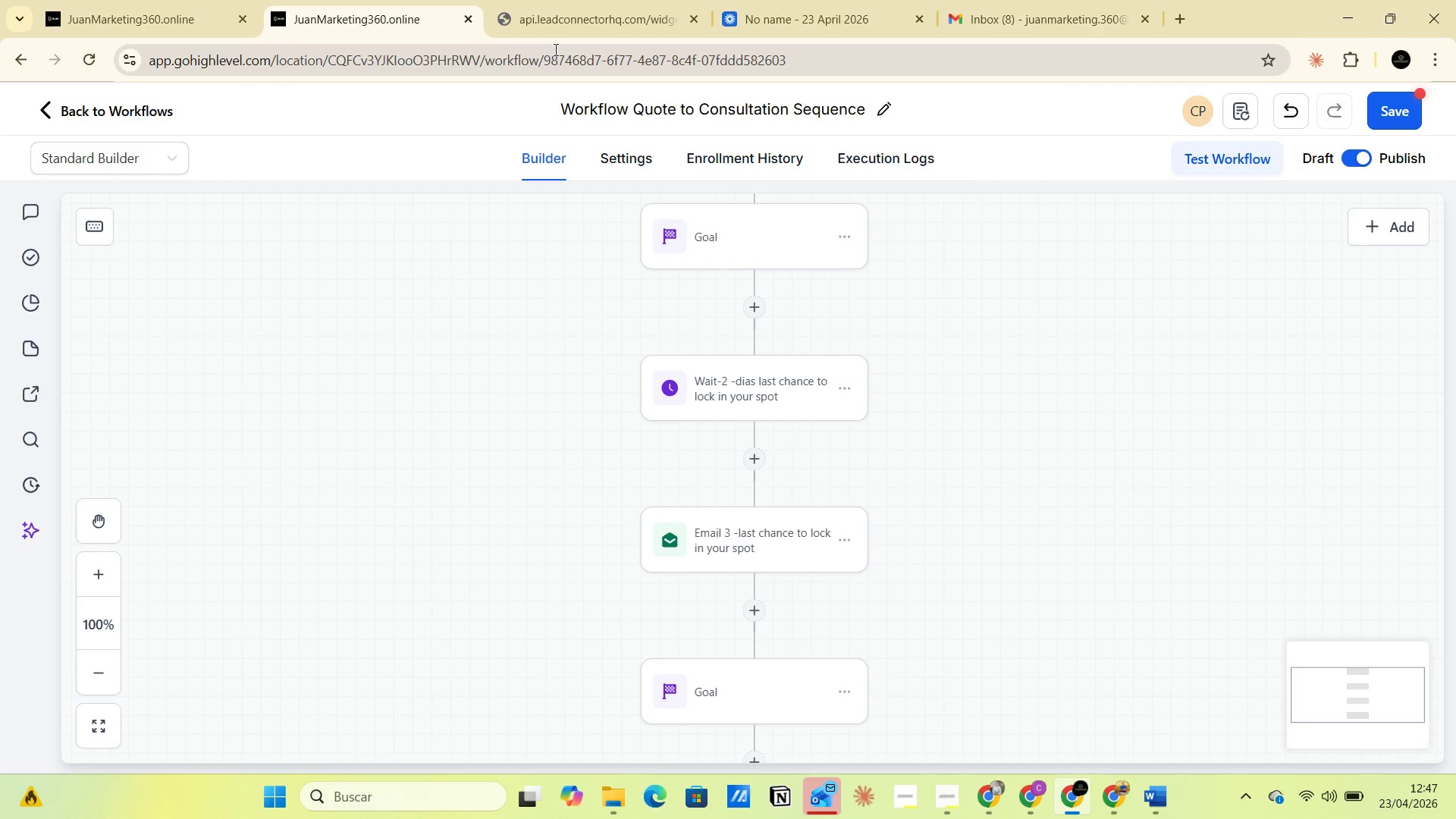 
left_click([557, 25])
 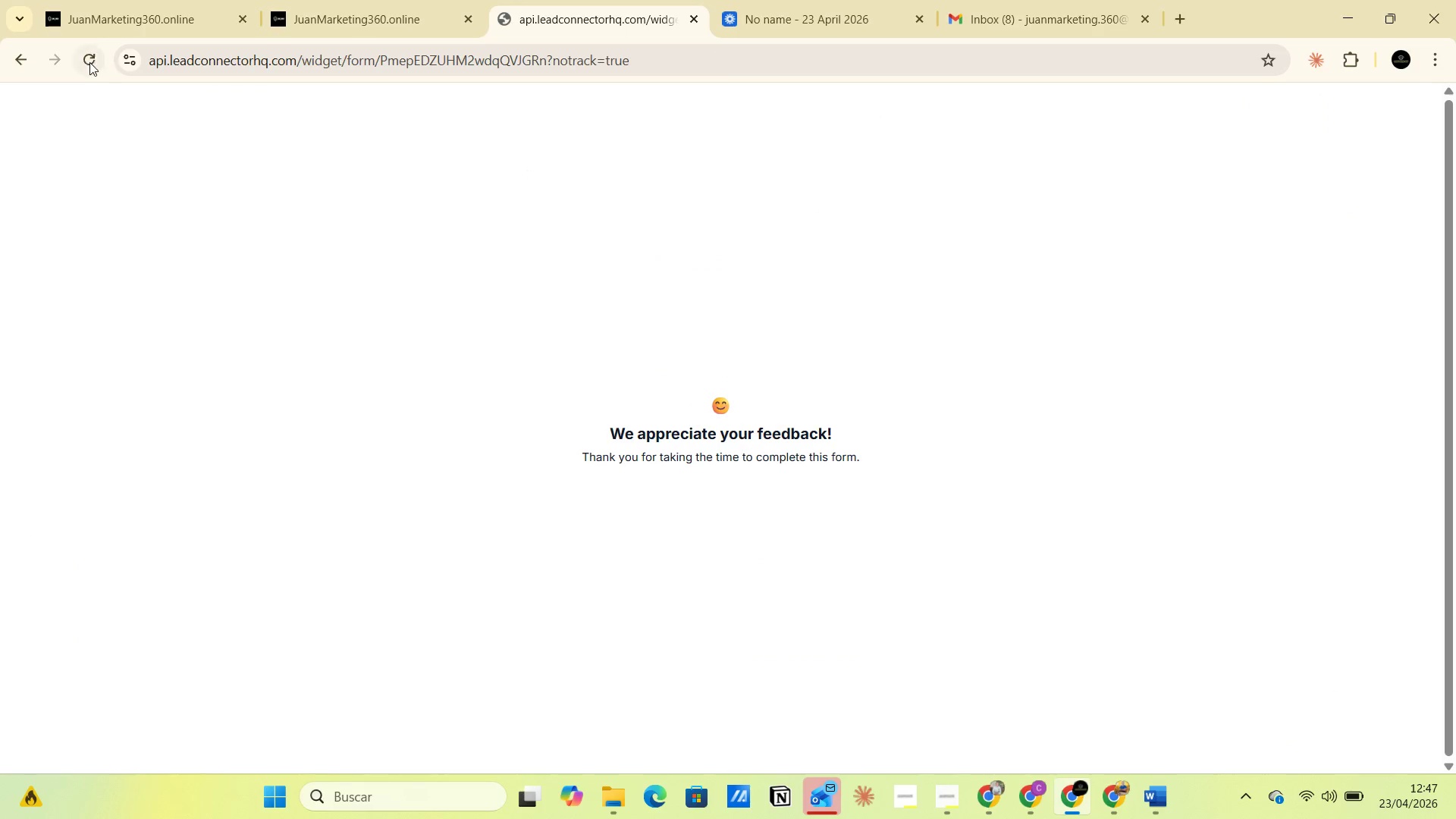 
left_click([28, 62])
 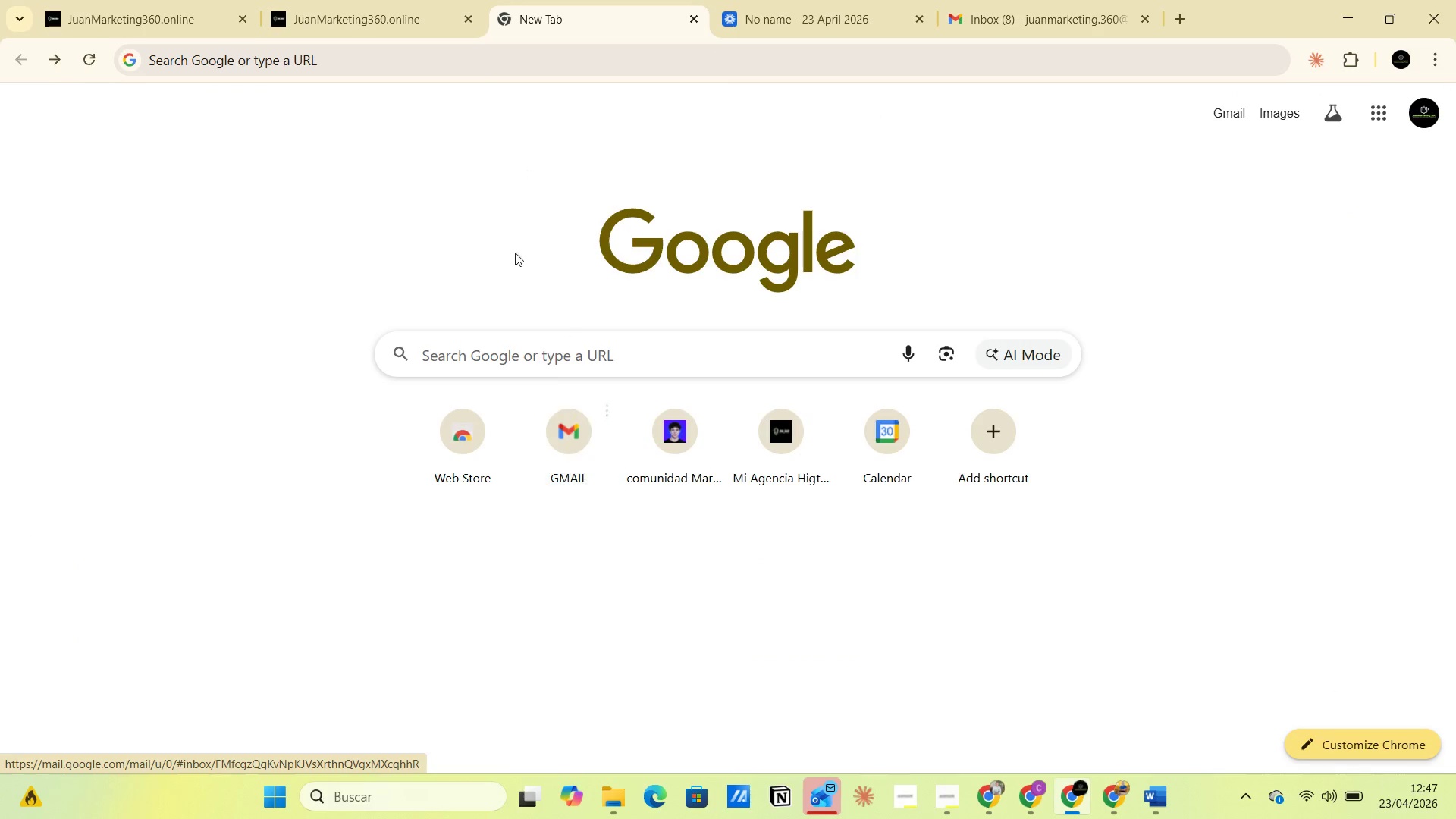 
left_click([353, 14])
 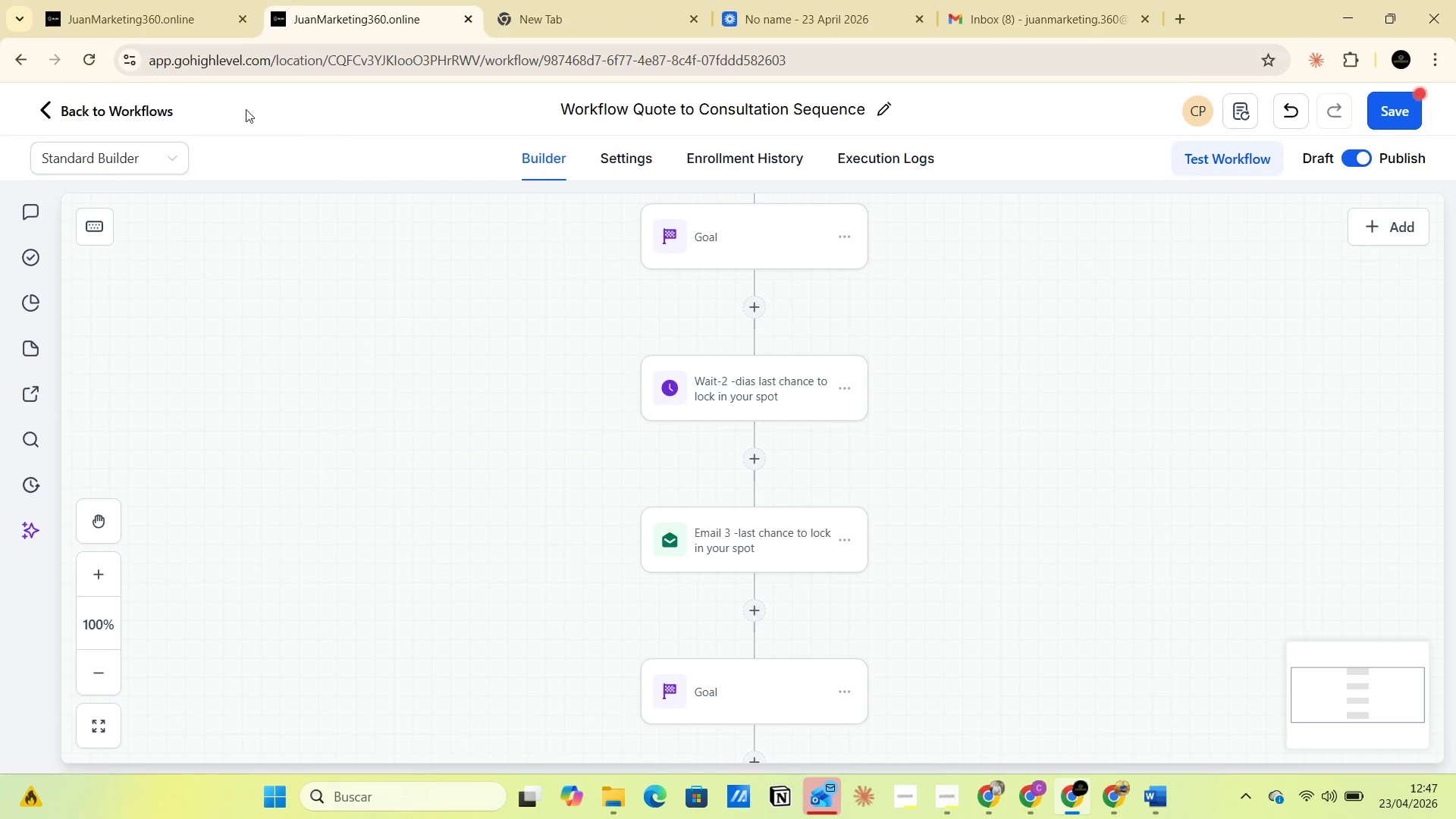 
left_click([165, 18])
 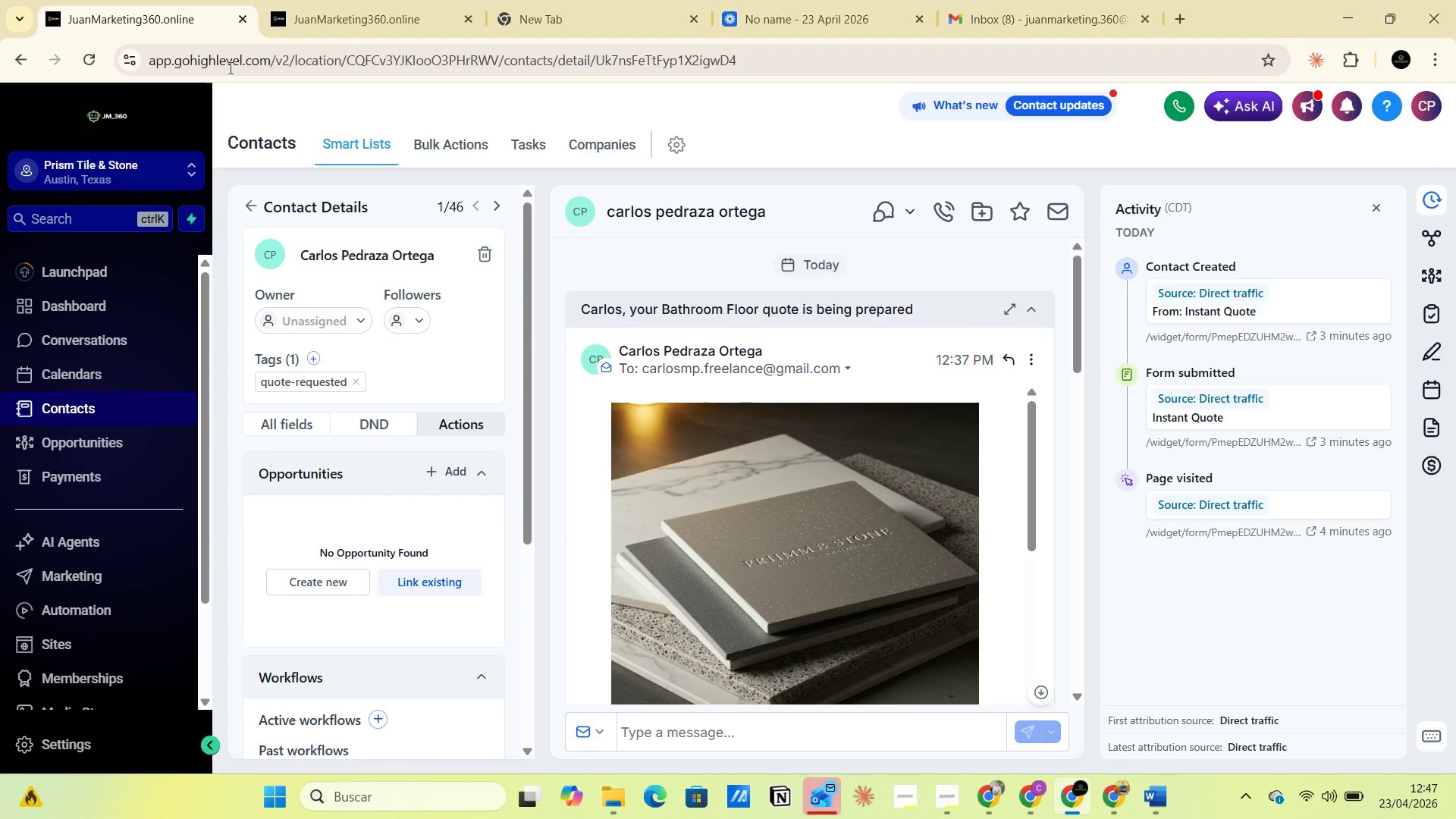 
left_click([343, 11])
 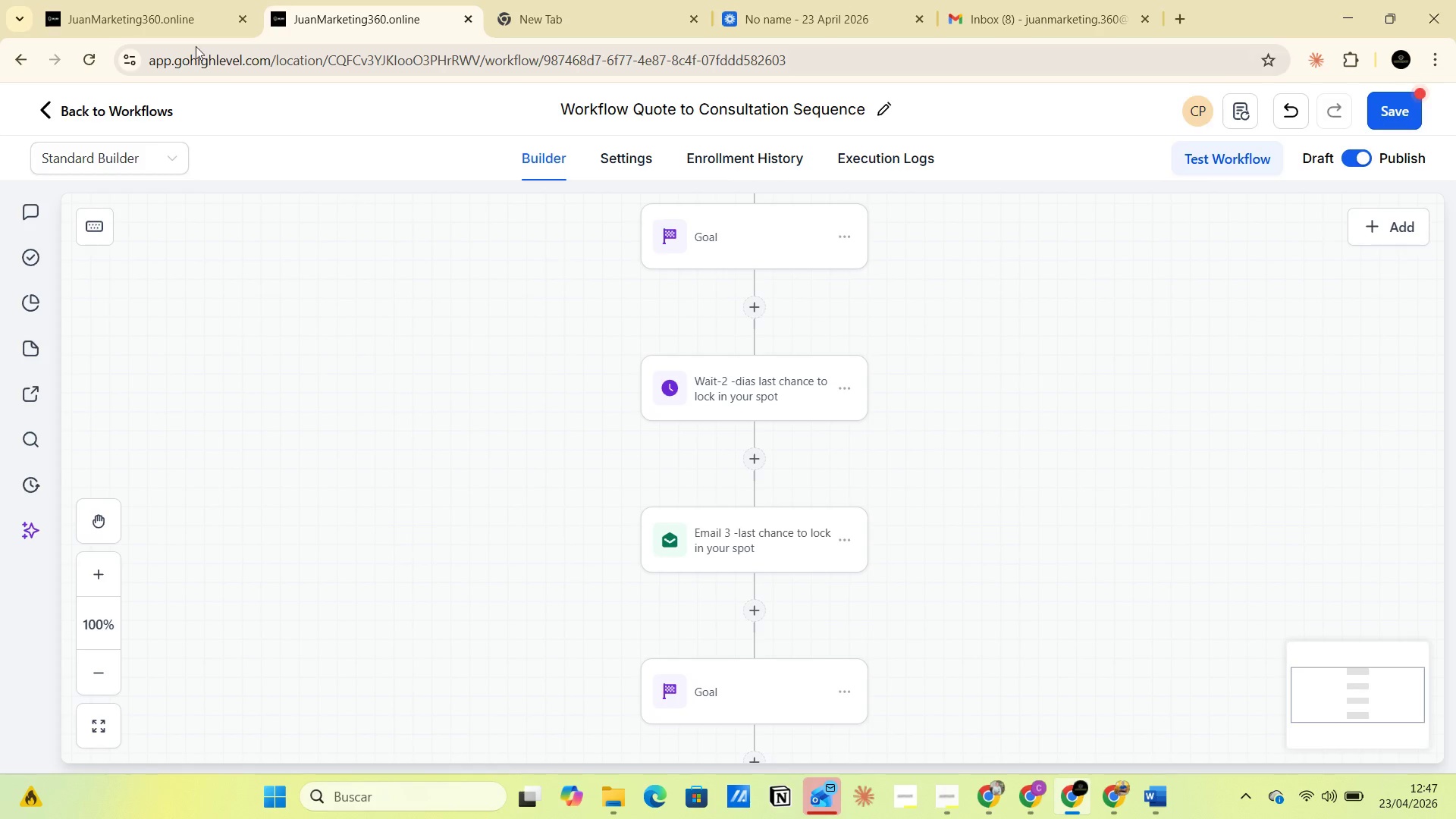 
left_click([193, 20])
 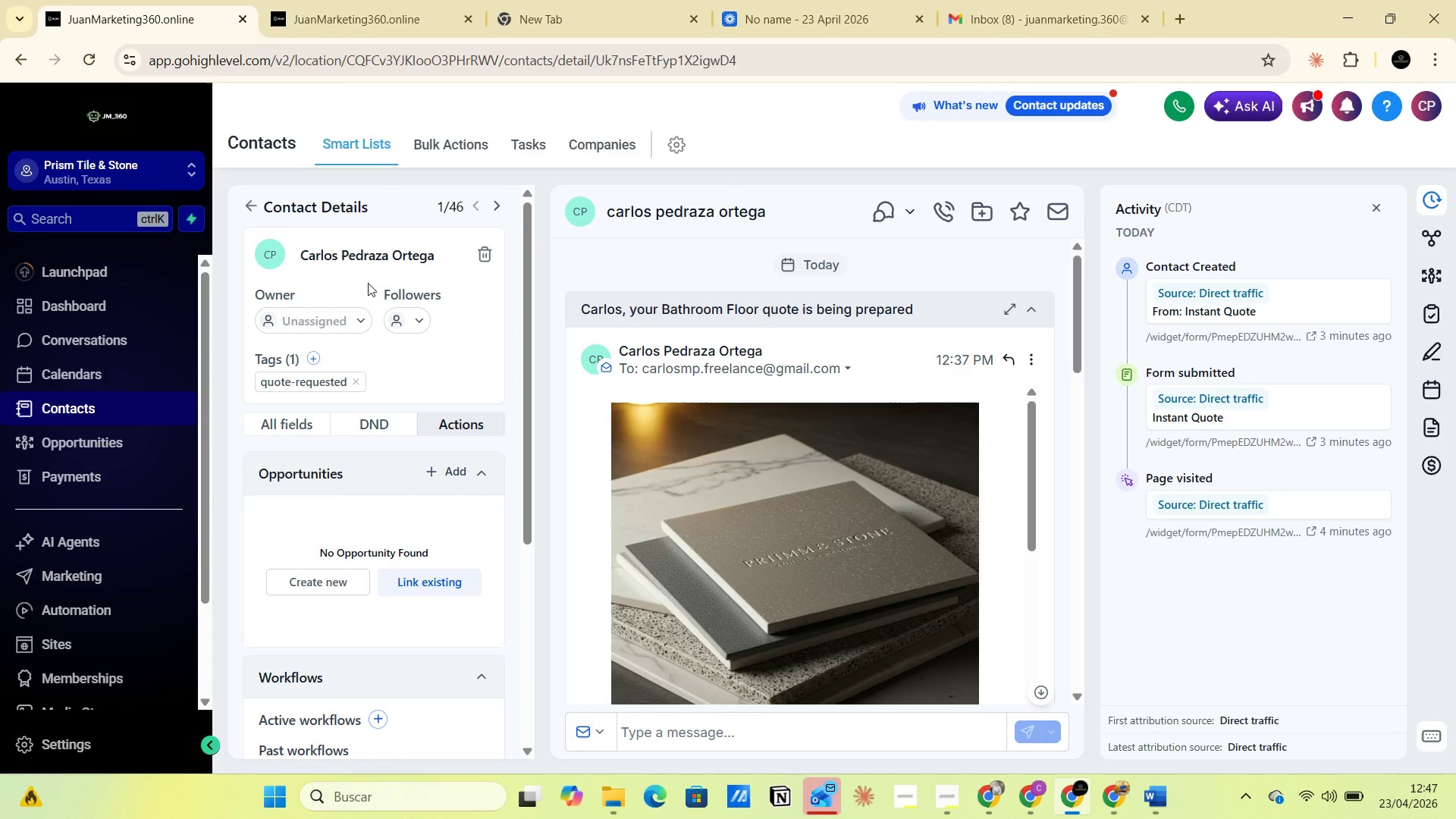 
scroll: coordinate [383, 362], scroll_direction: down, amount: 2.0
 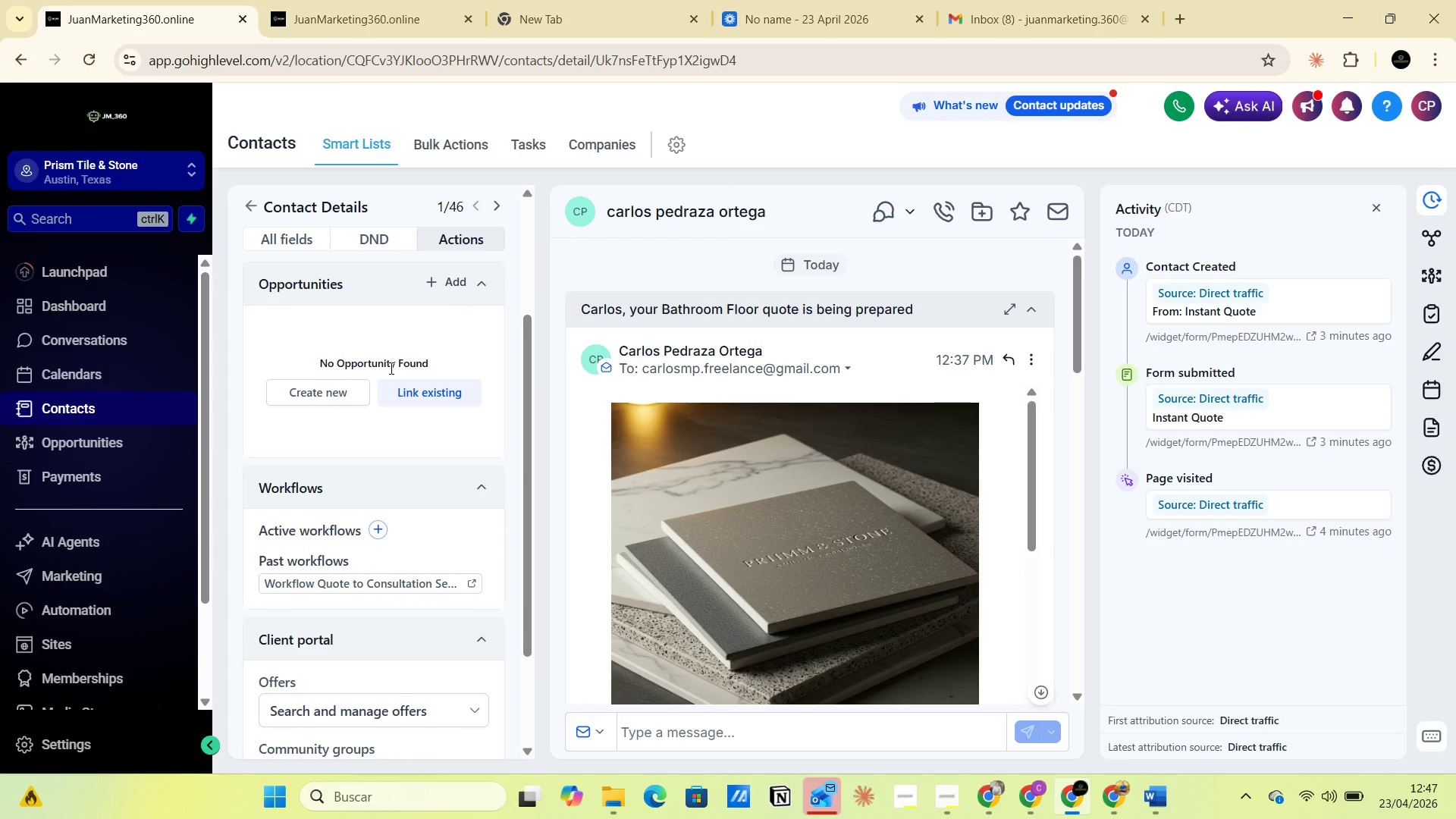 
scroll: coordinate [390, 368], scroll_direction: up, amount: 7.0
 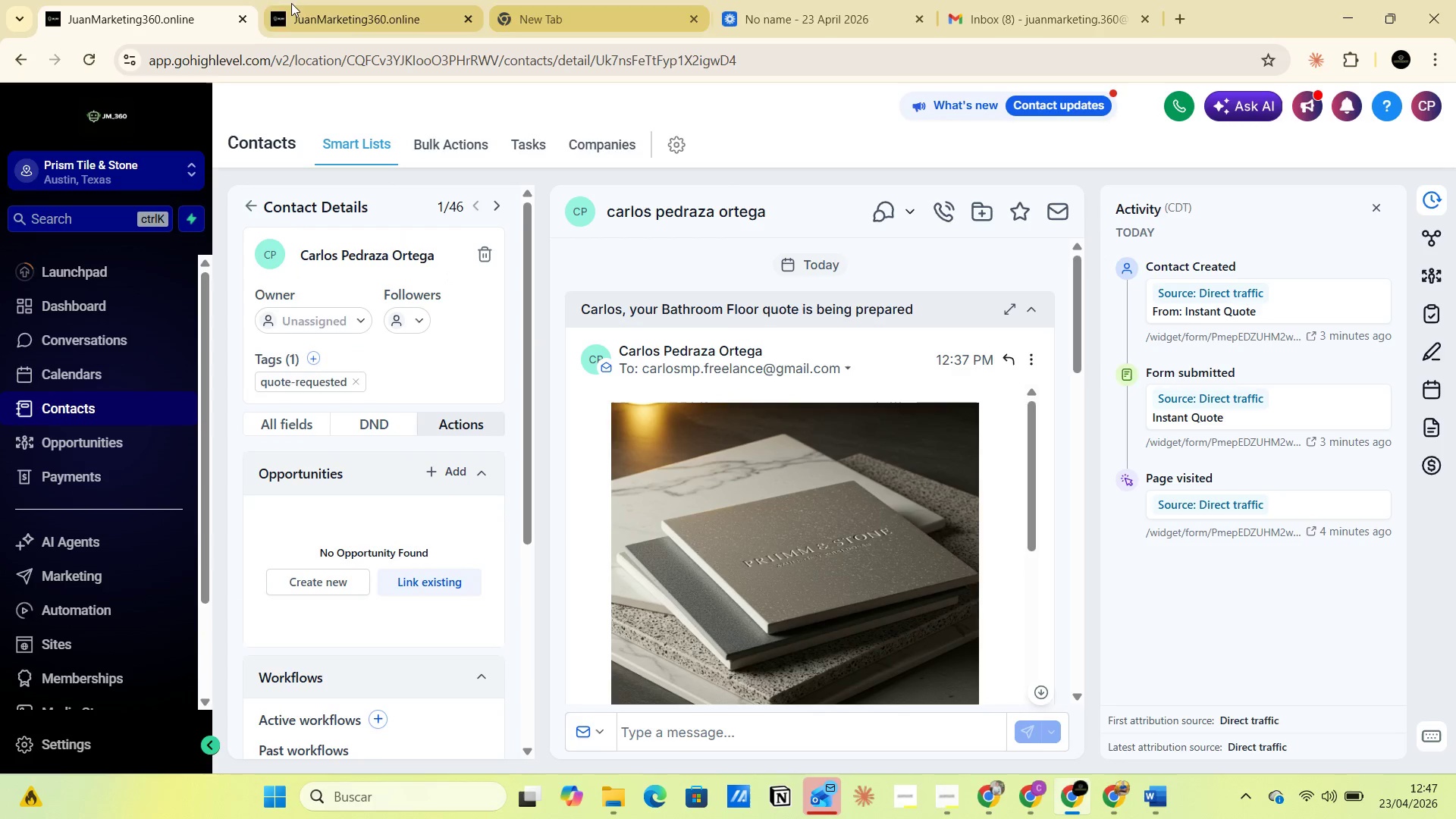 
left_click([335, 14])
 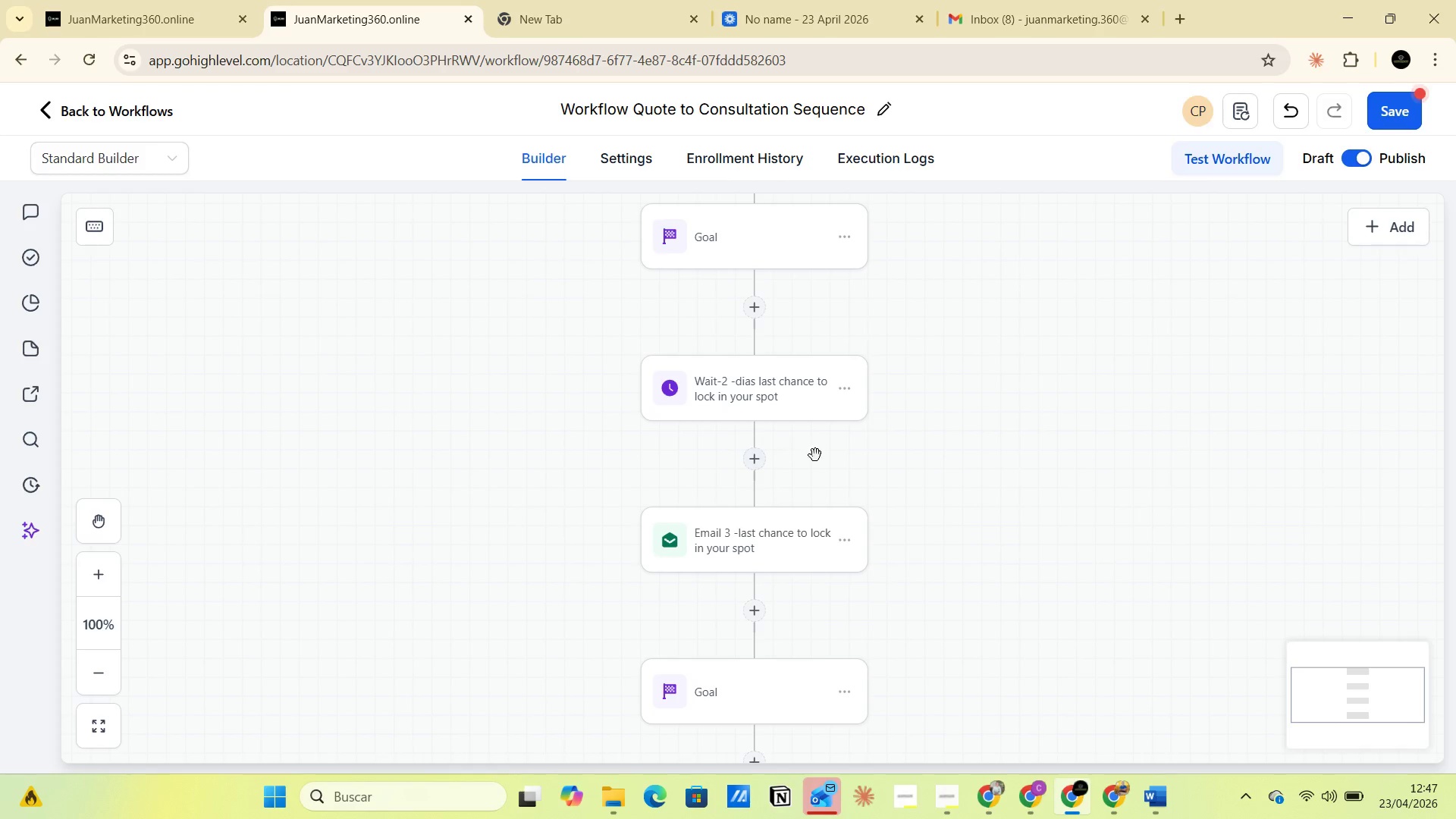 
scroll: coordinate [809, 450], scroll_direction: up, amount: 23.0
 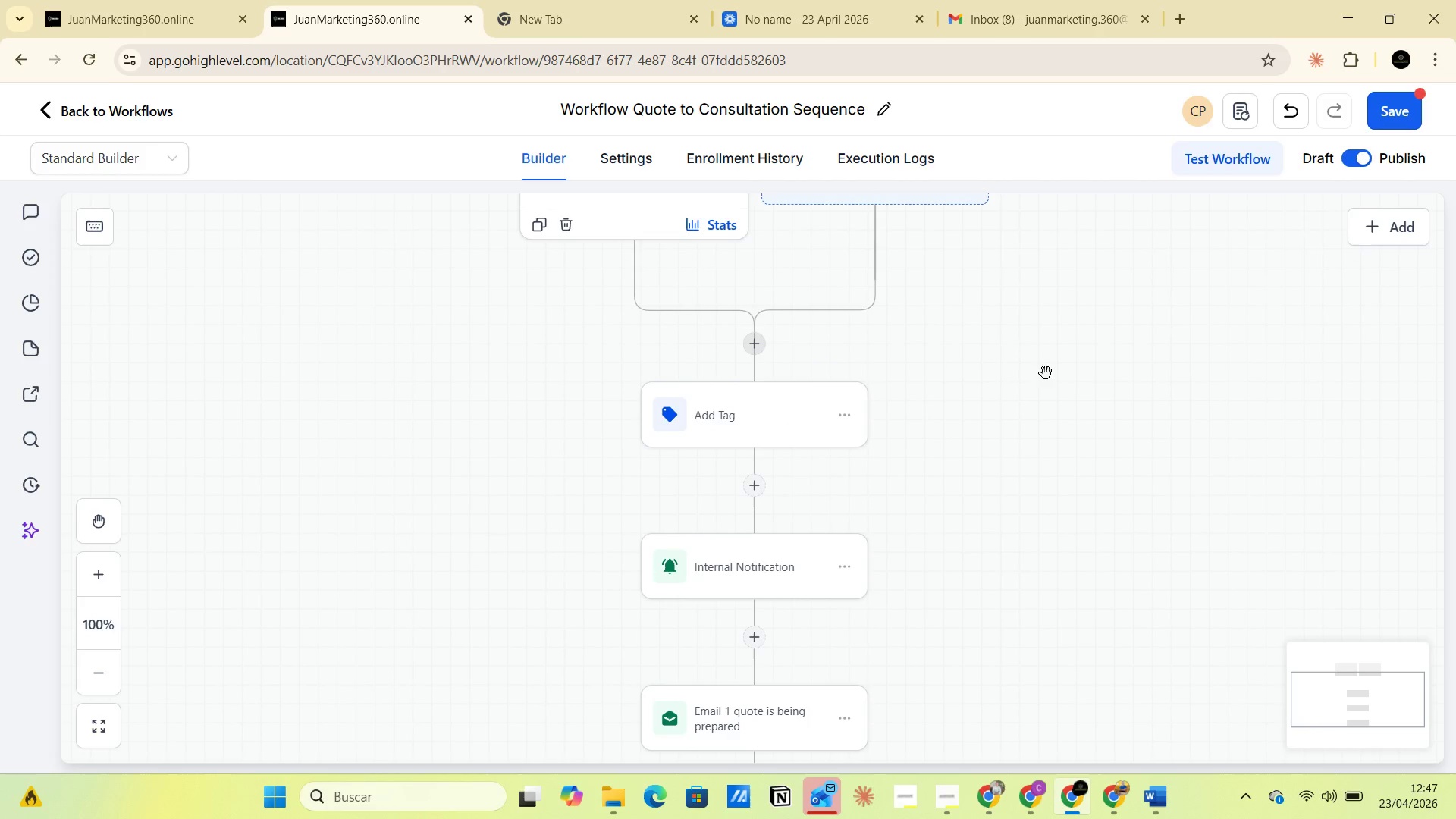 
left_click([757, 339])
 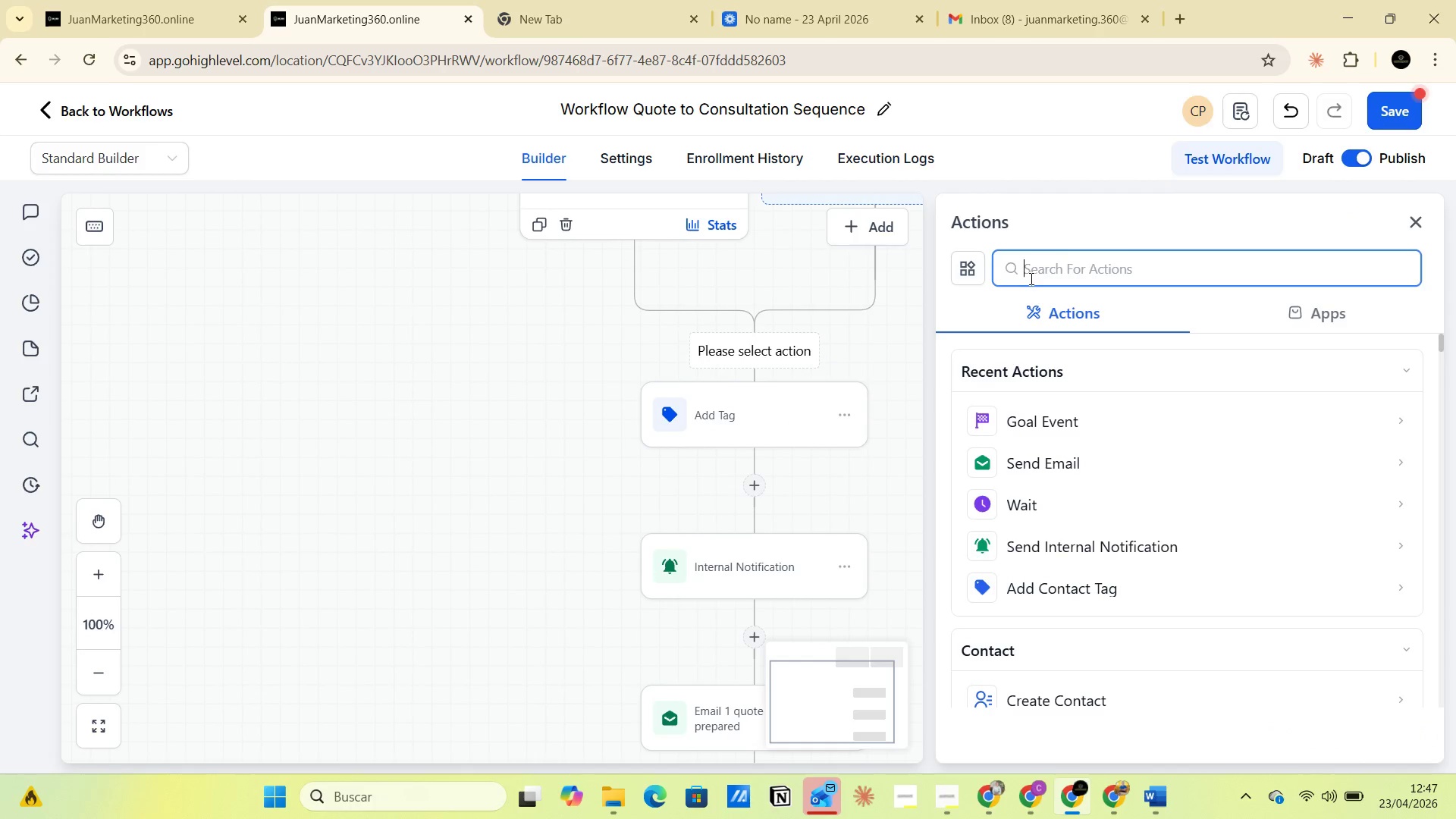 
type(cont)
 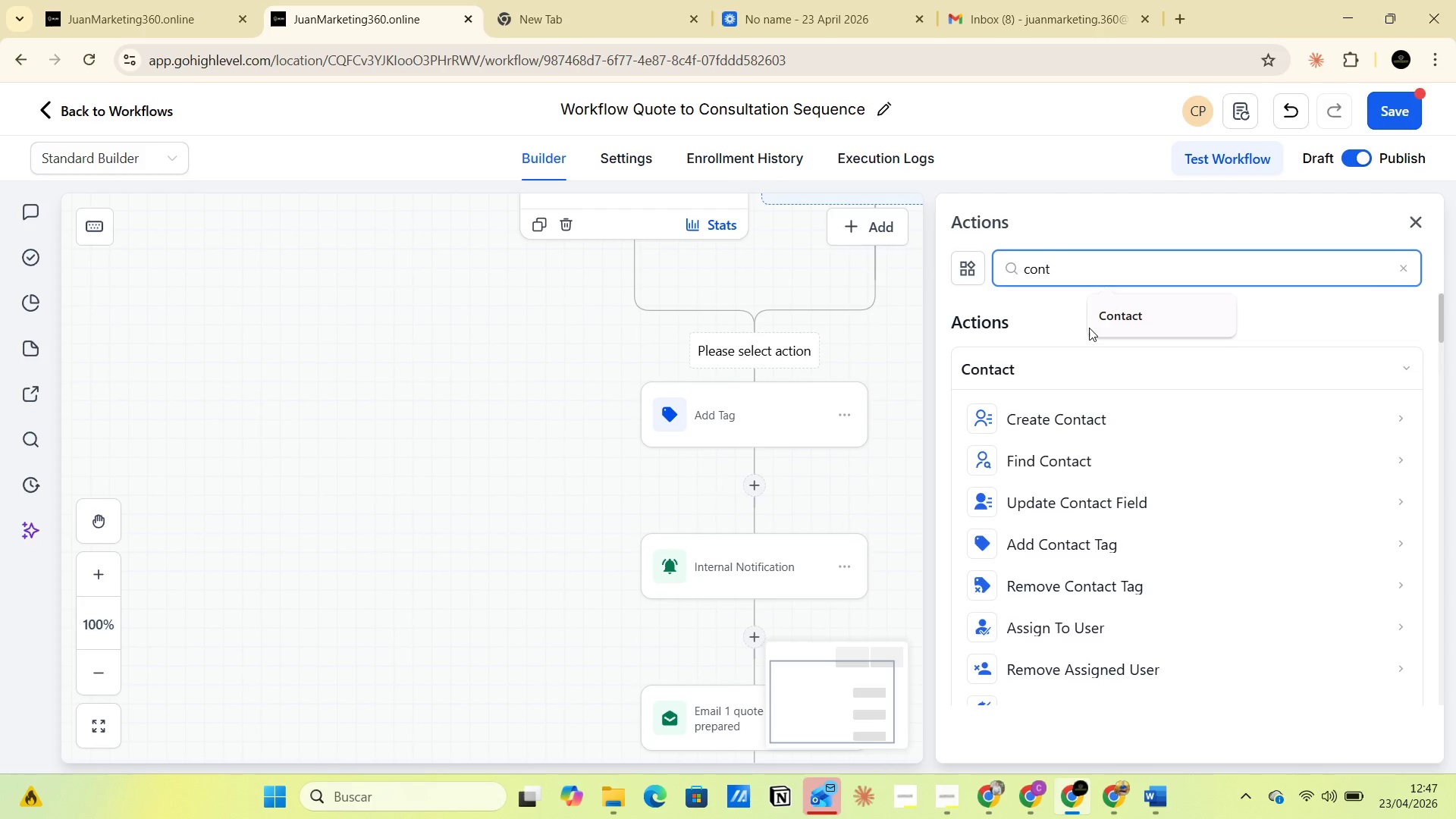 
left_click([1106, 323])
 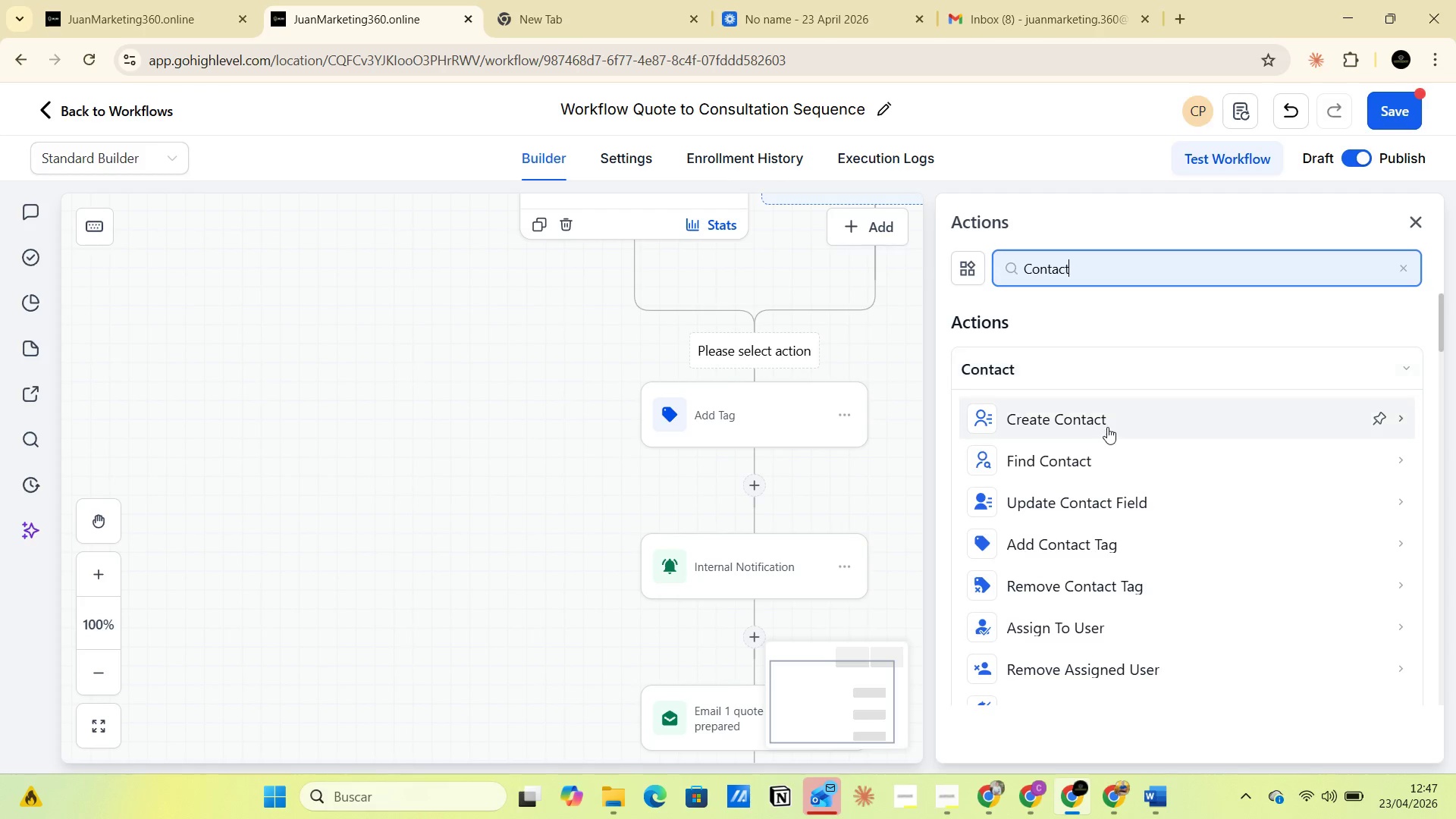 
scroll: coordinate [1147, 519], scroll_direction: down, amount: 3.0
 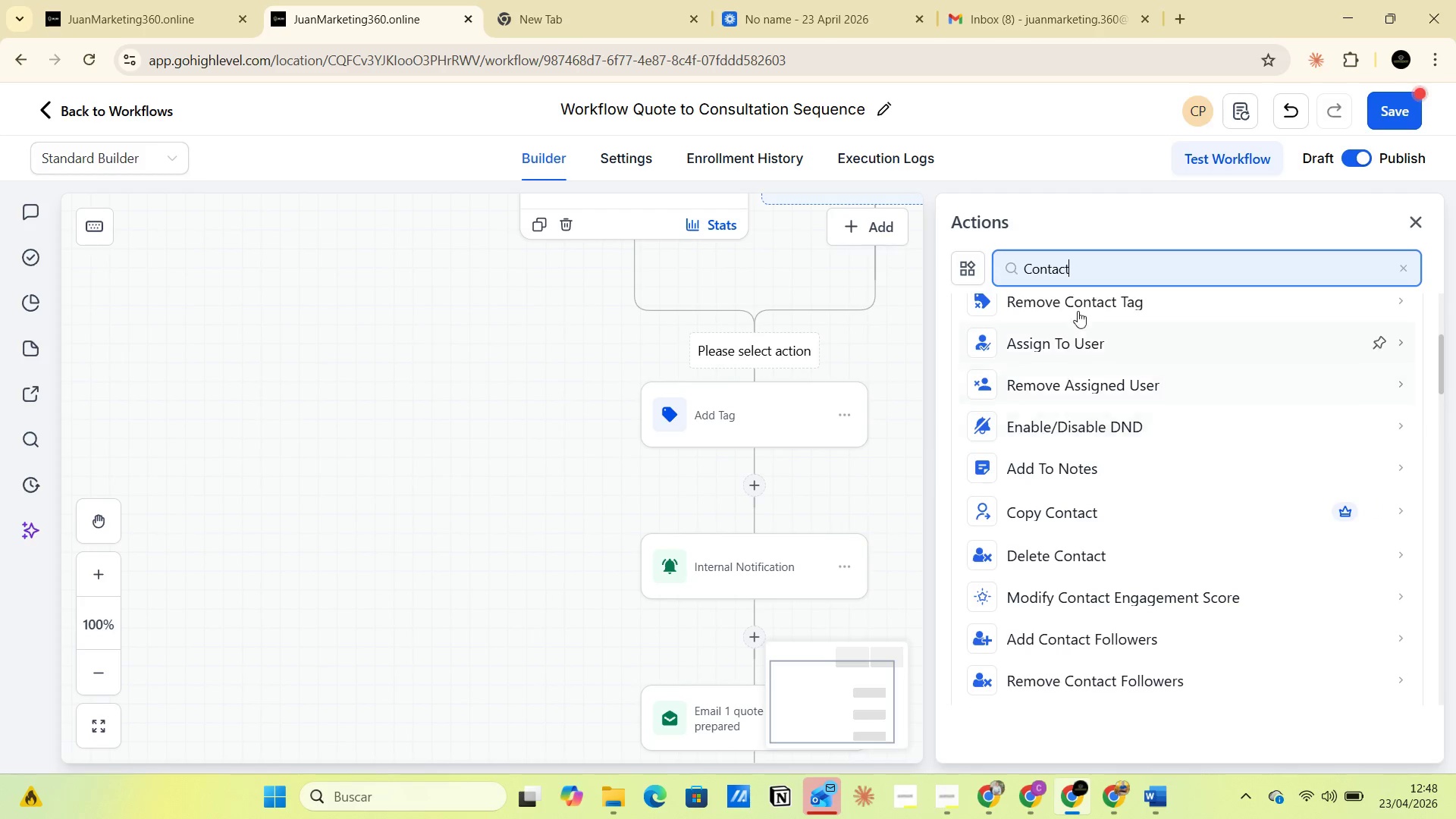 
double_click([1102, 273])
 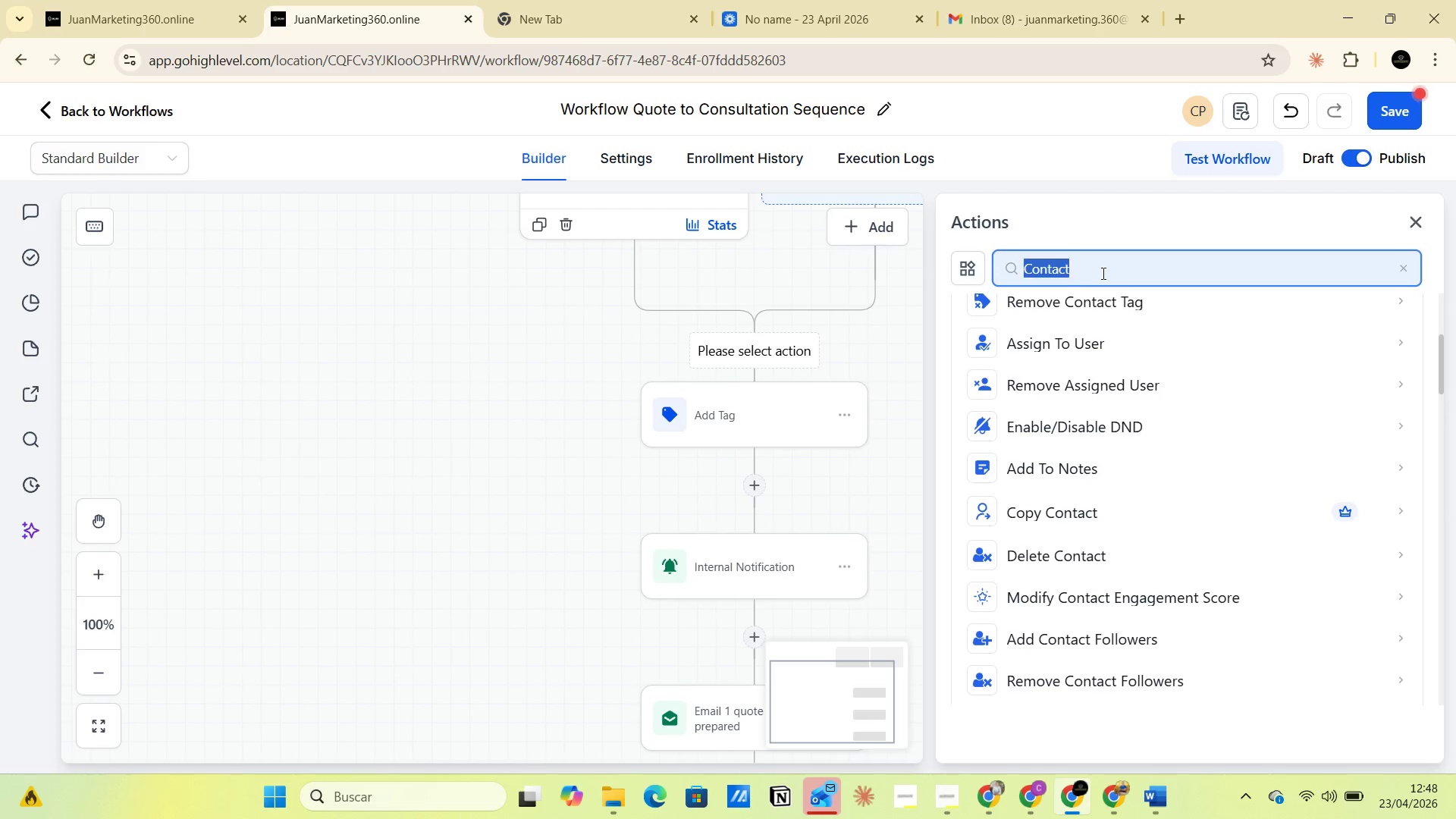 
type( contac tag)
key(Backspace)
key(Backspace)
key(Backspace)
key(Backspace)
 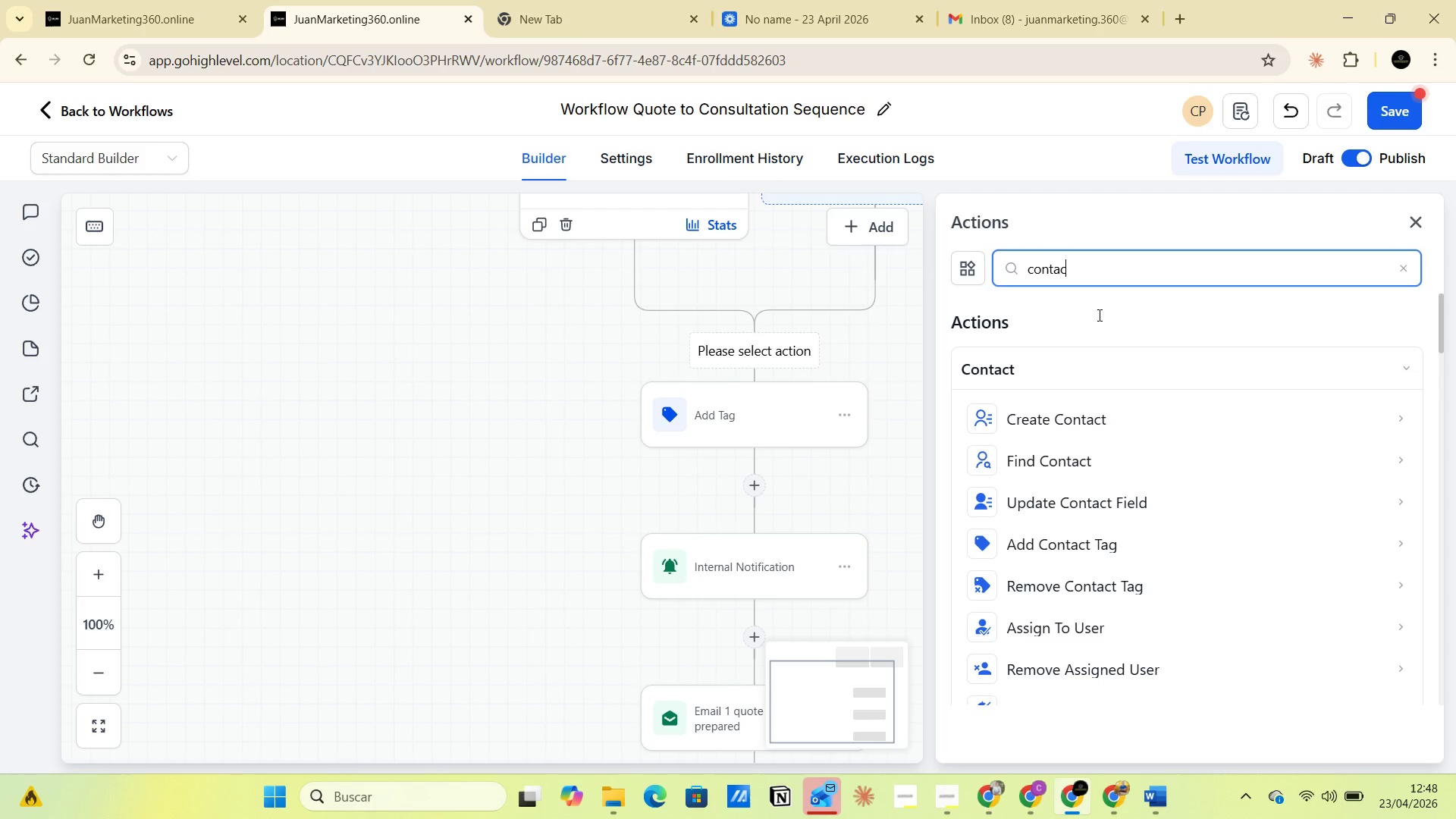 
wait(6.52)
 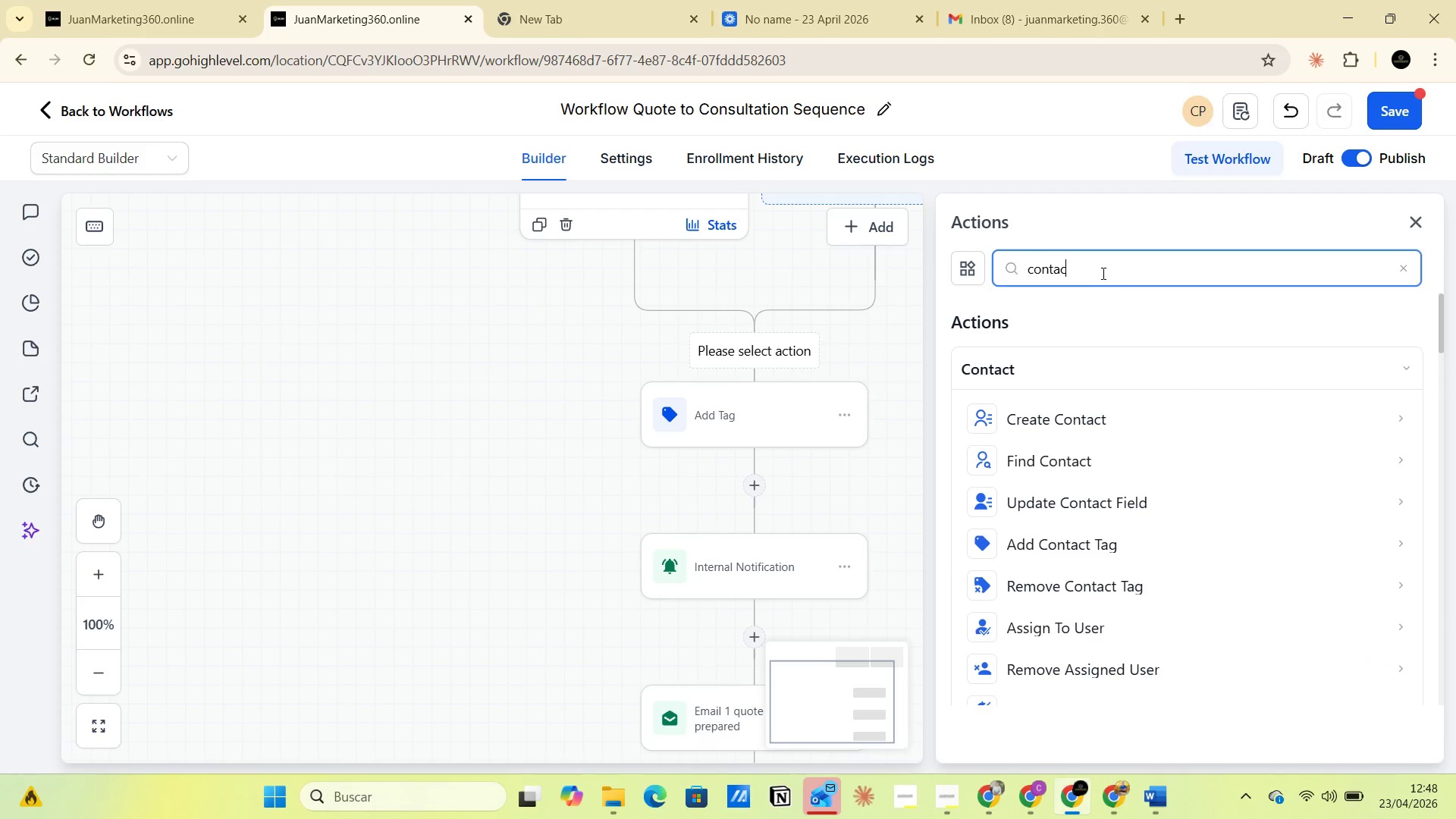 
left_click([1067, 544])
 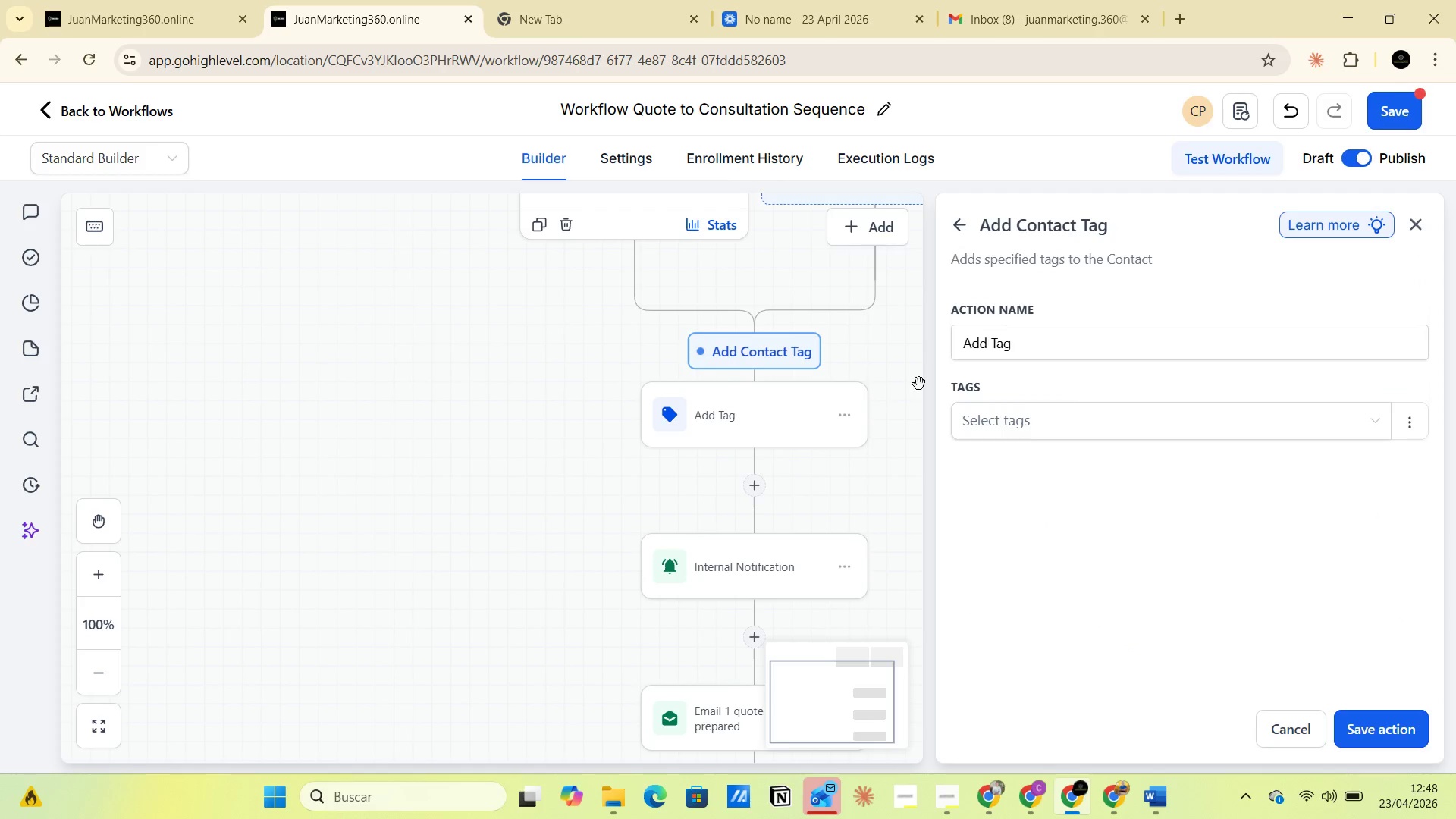 
left_click([841, 414])
 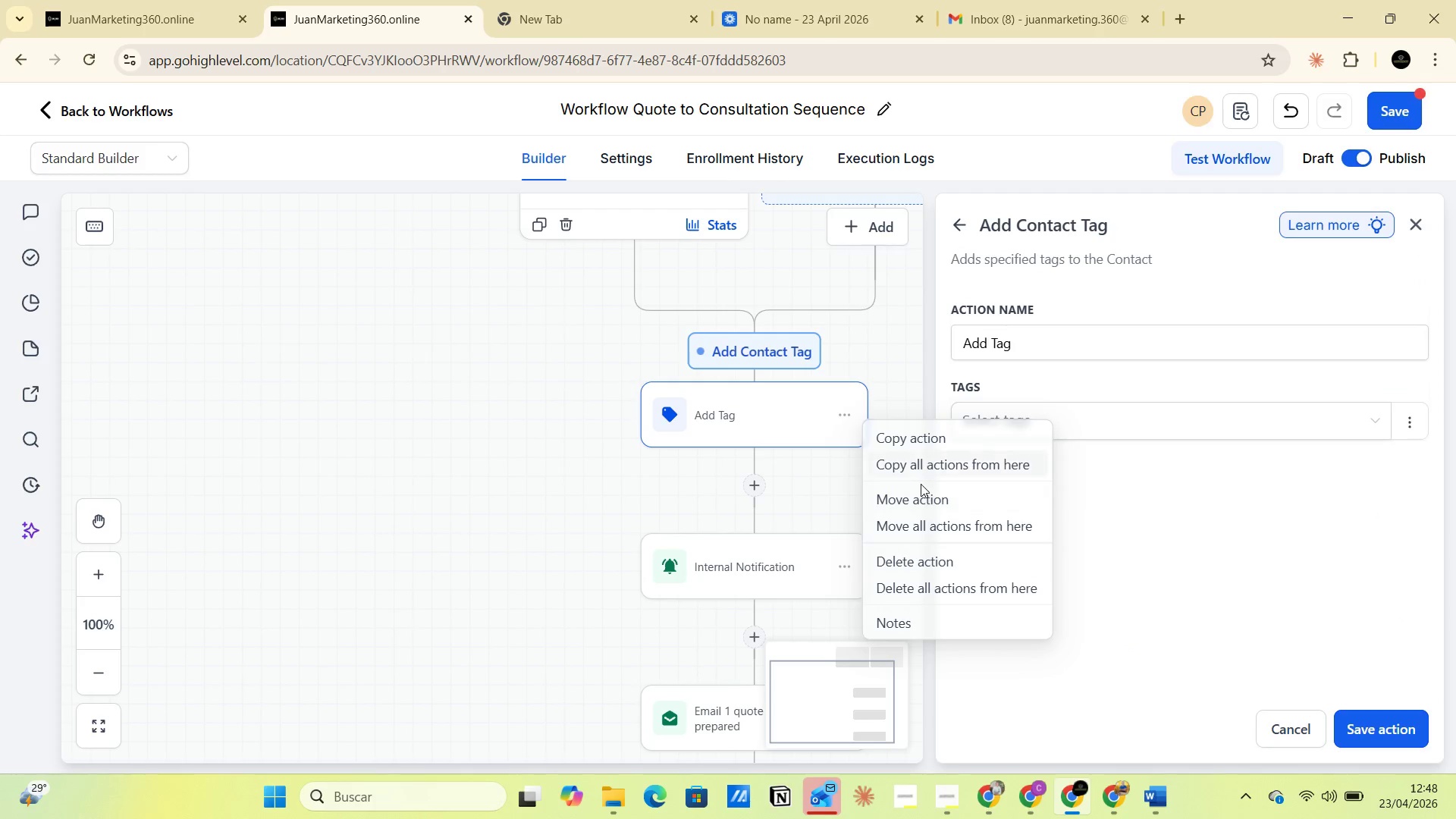 
left_click([926, 557])
 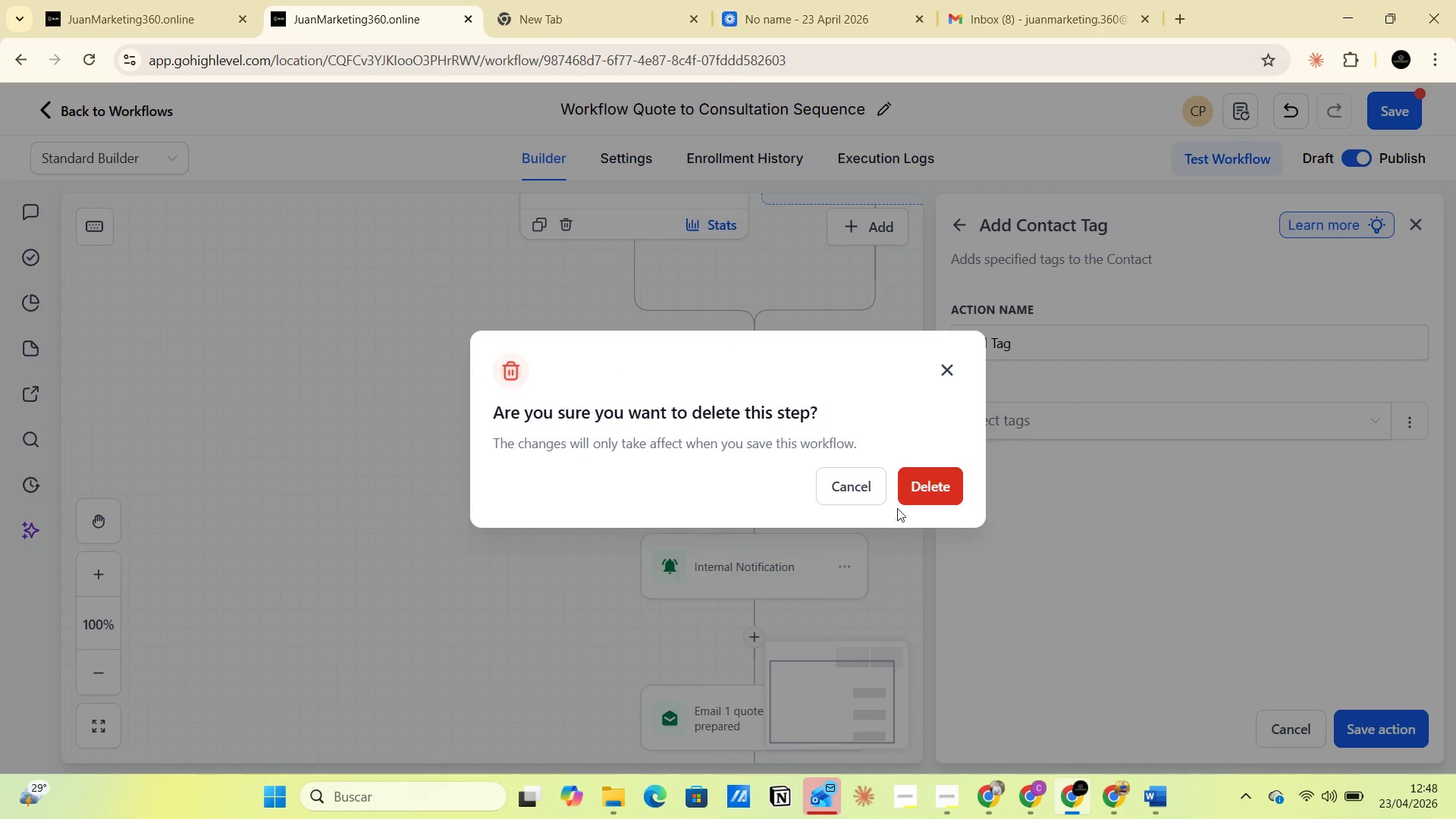 
left_click([922, 483])
 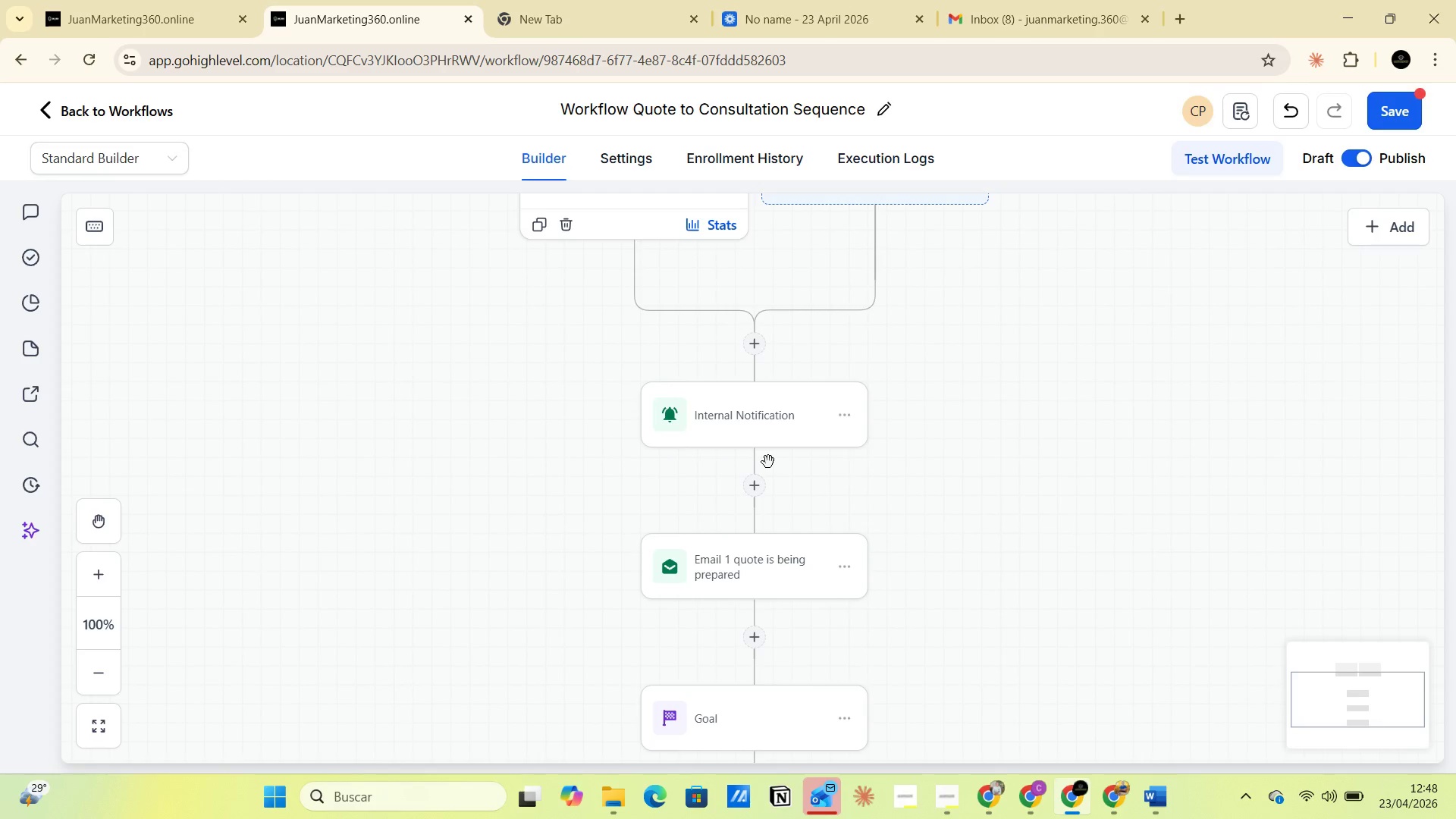 
scroll: coordinate [814, 475], scroll_direction: up, amount: 3.0
 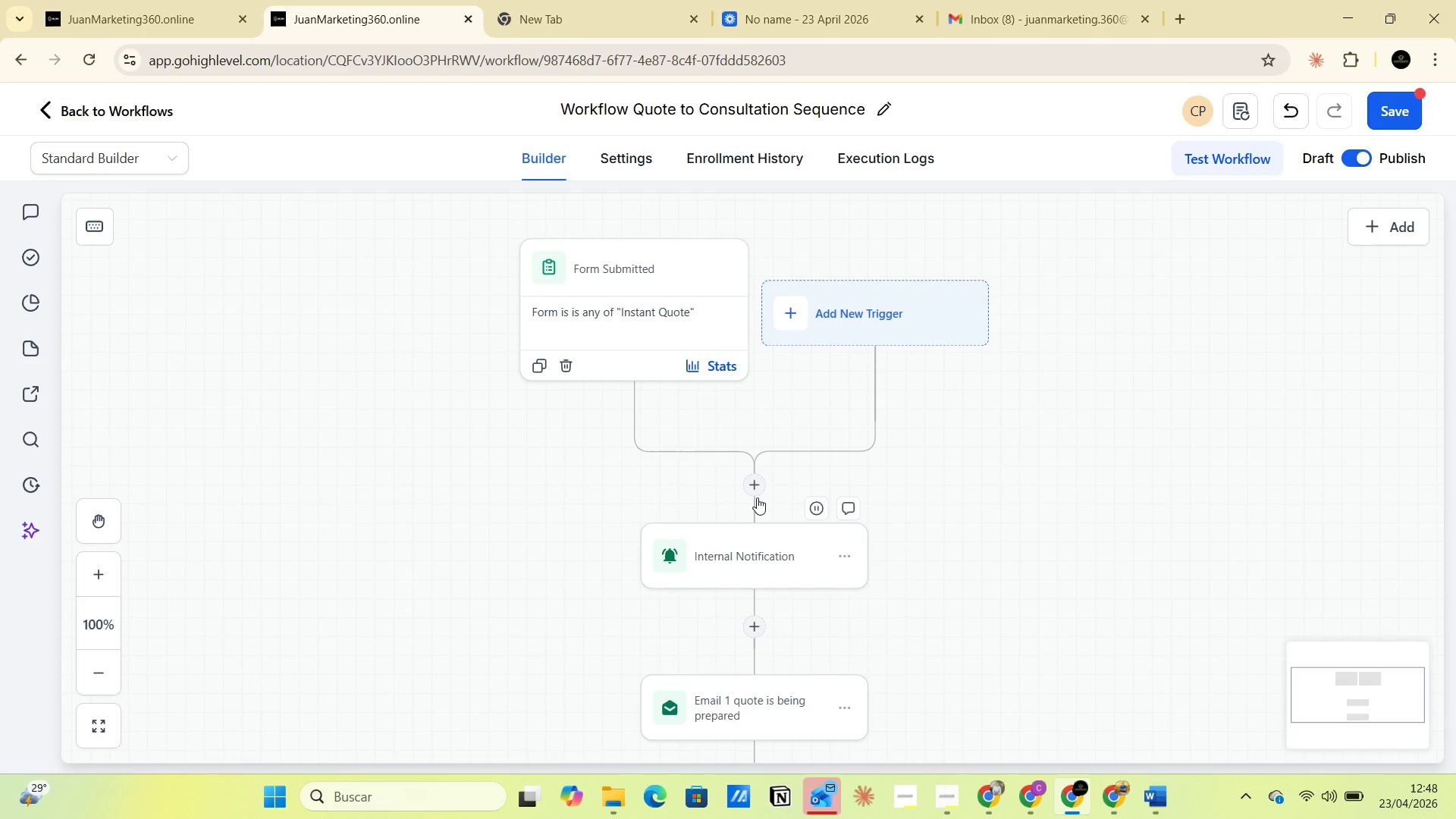 
left_click([757, 489])
 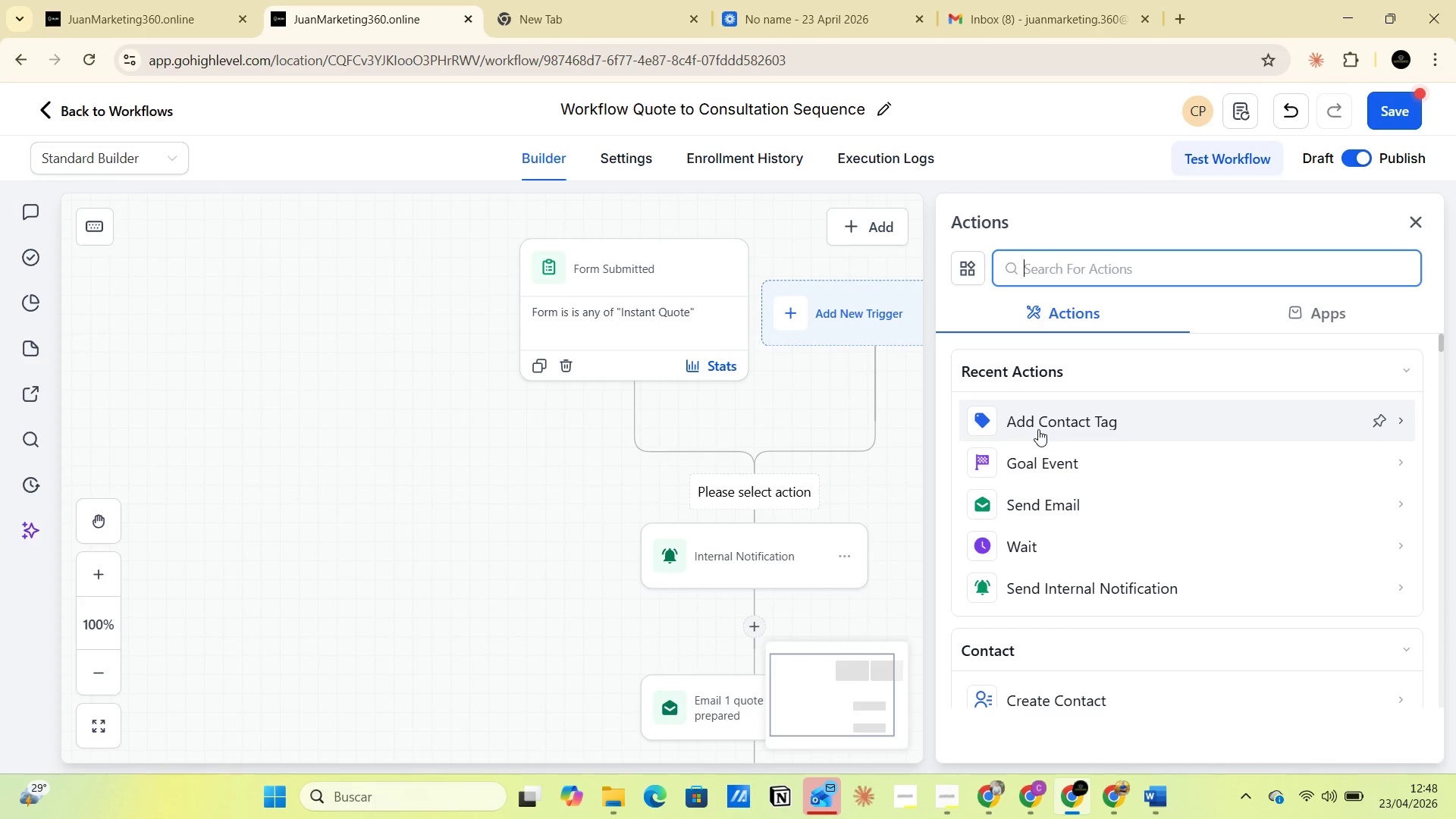 
wait(5.3)
 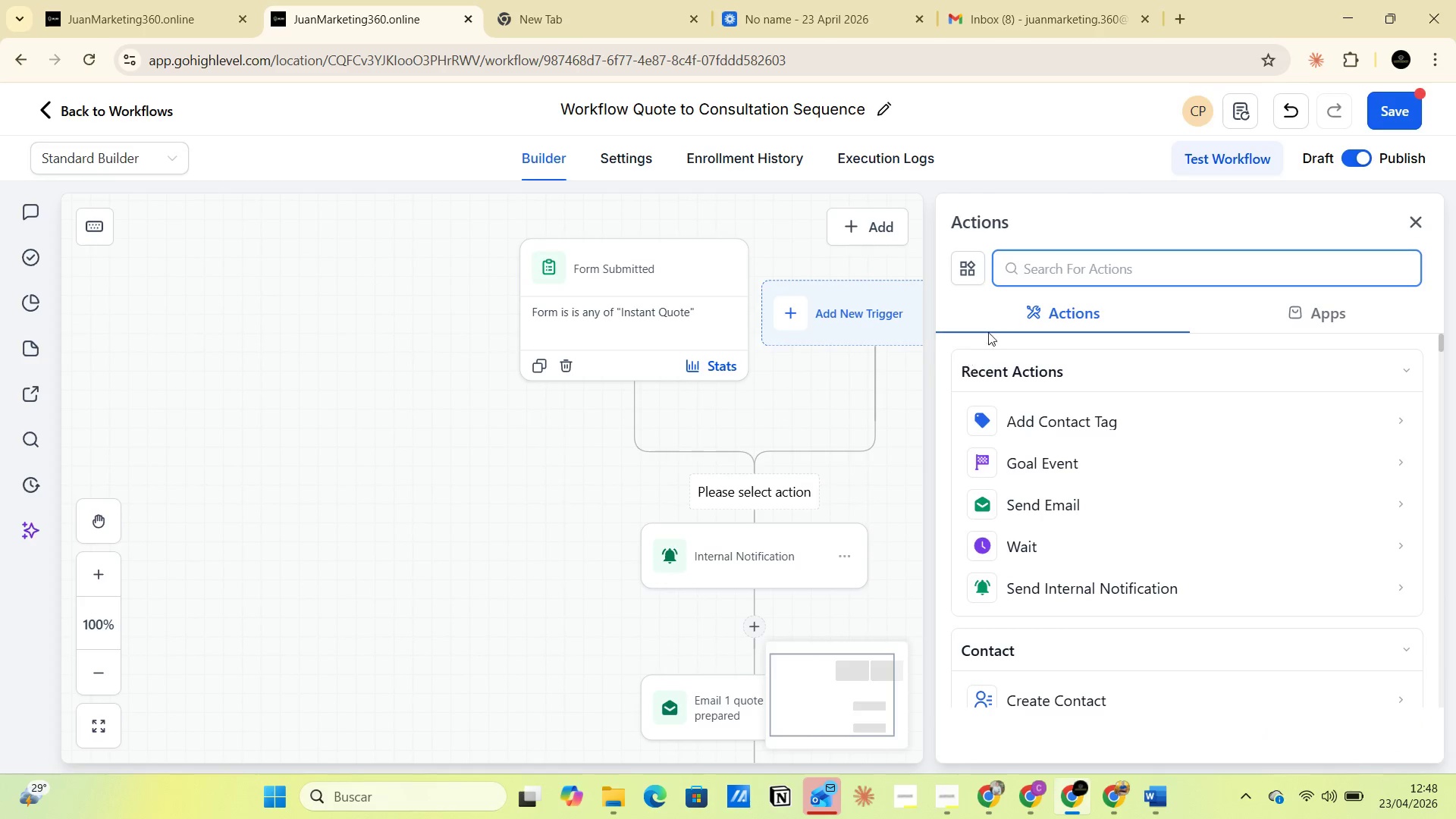 
left_click([1038, 428])
 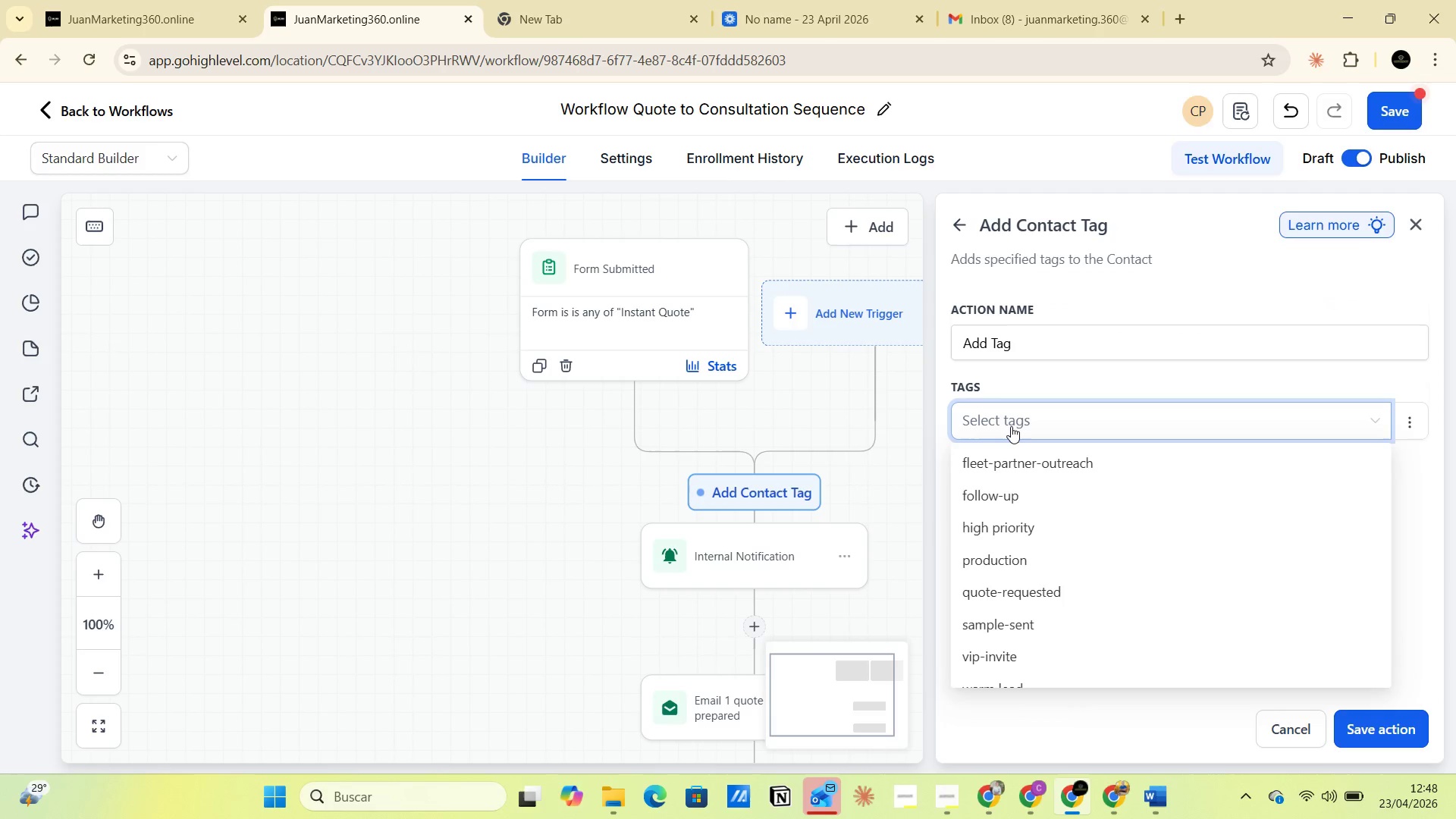 
wait(5.02)
 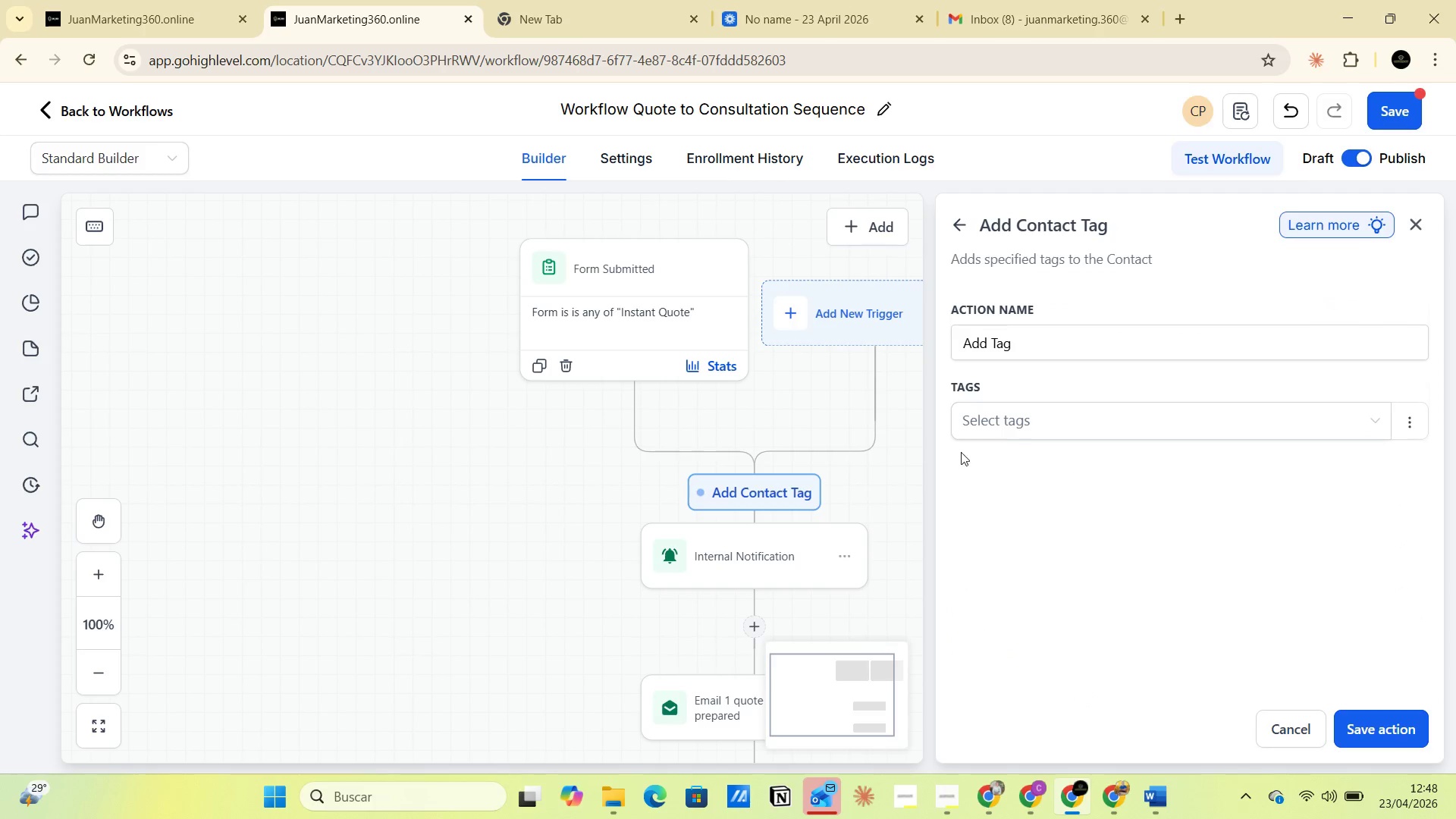 
left_click([1015, 590])
 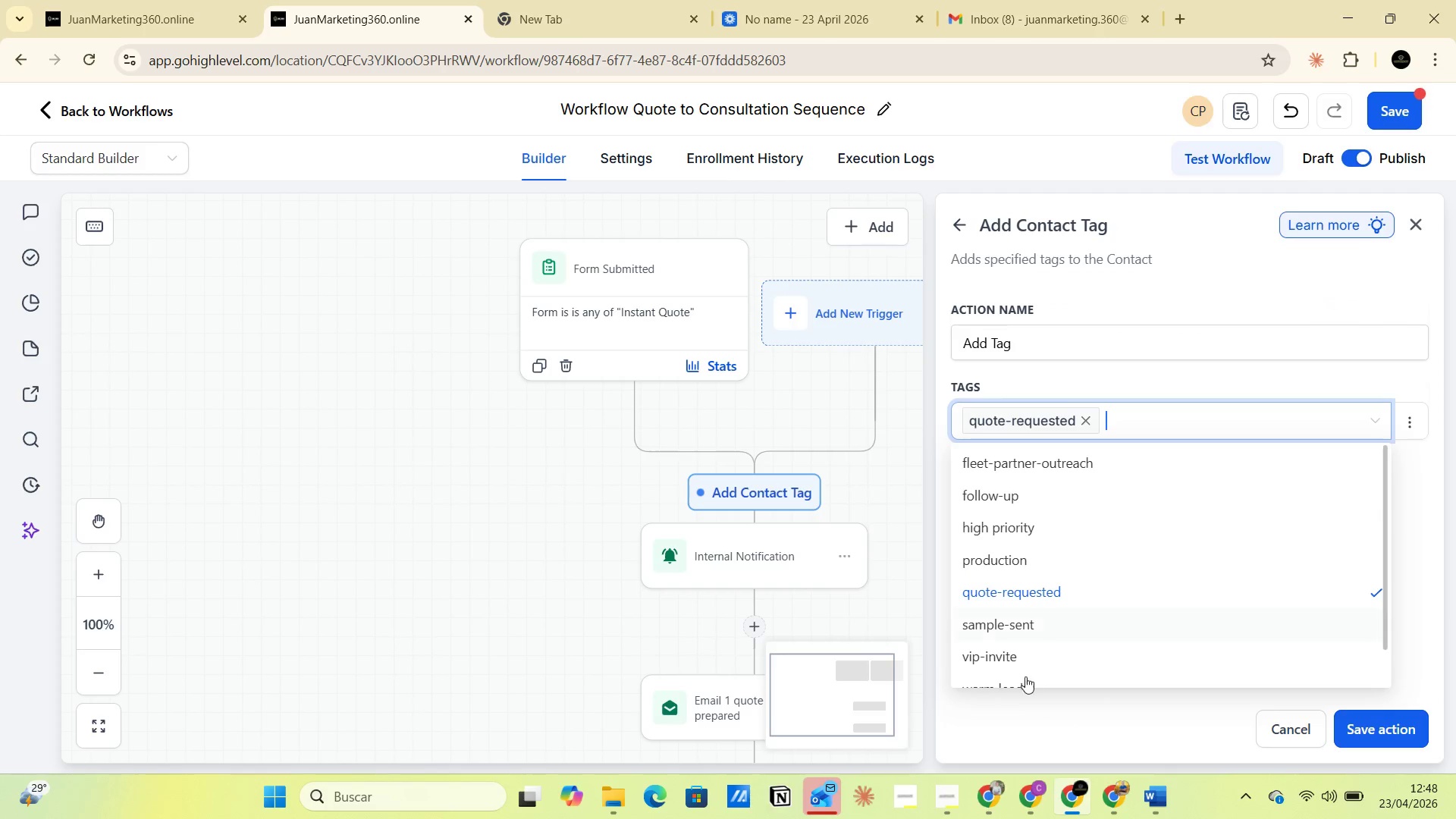 
left_click([1031, 711])
 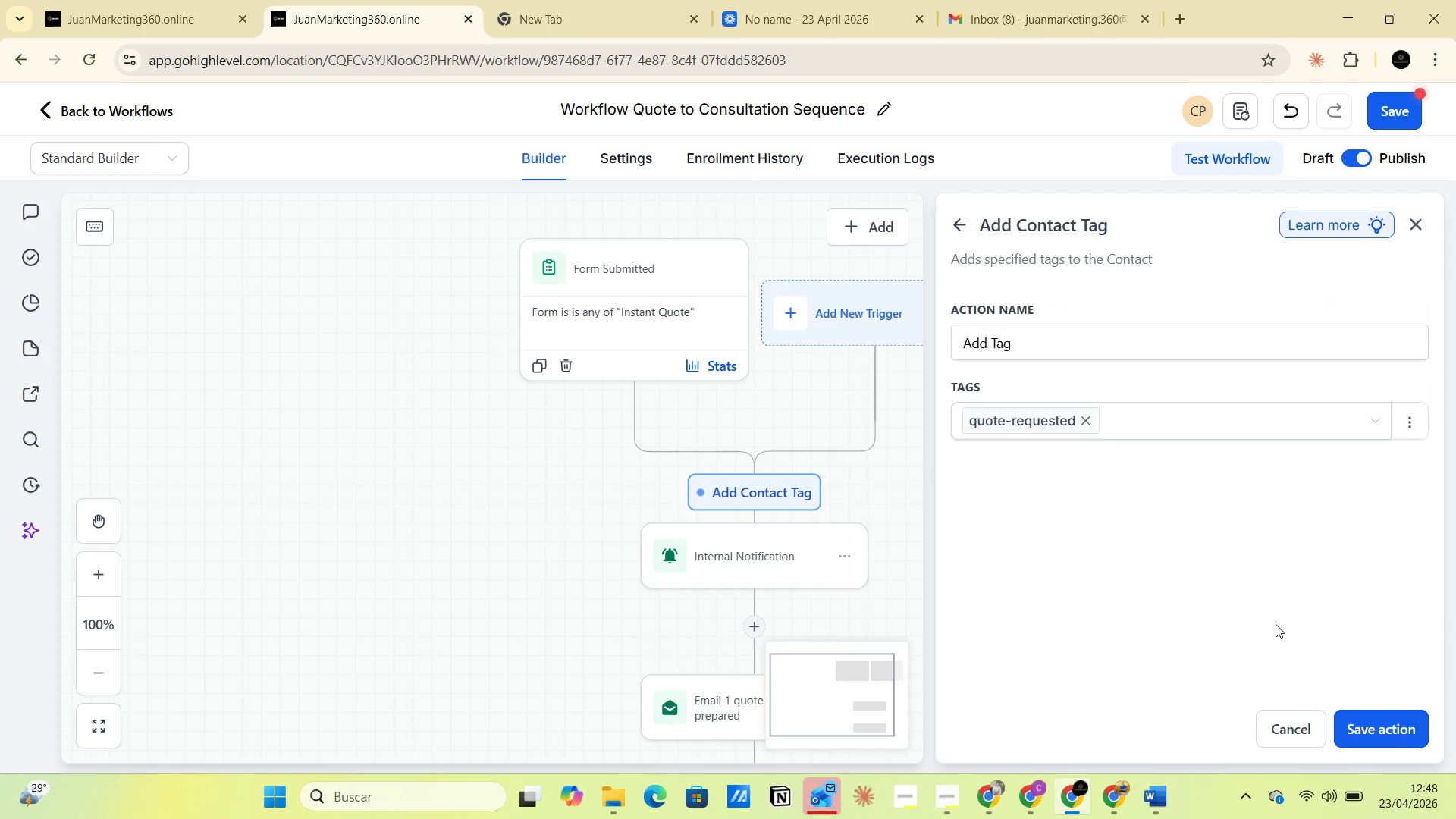 
left_click([1376, 730])
 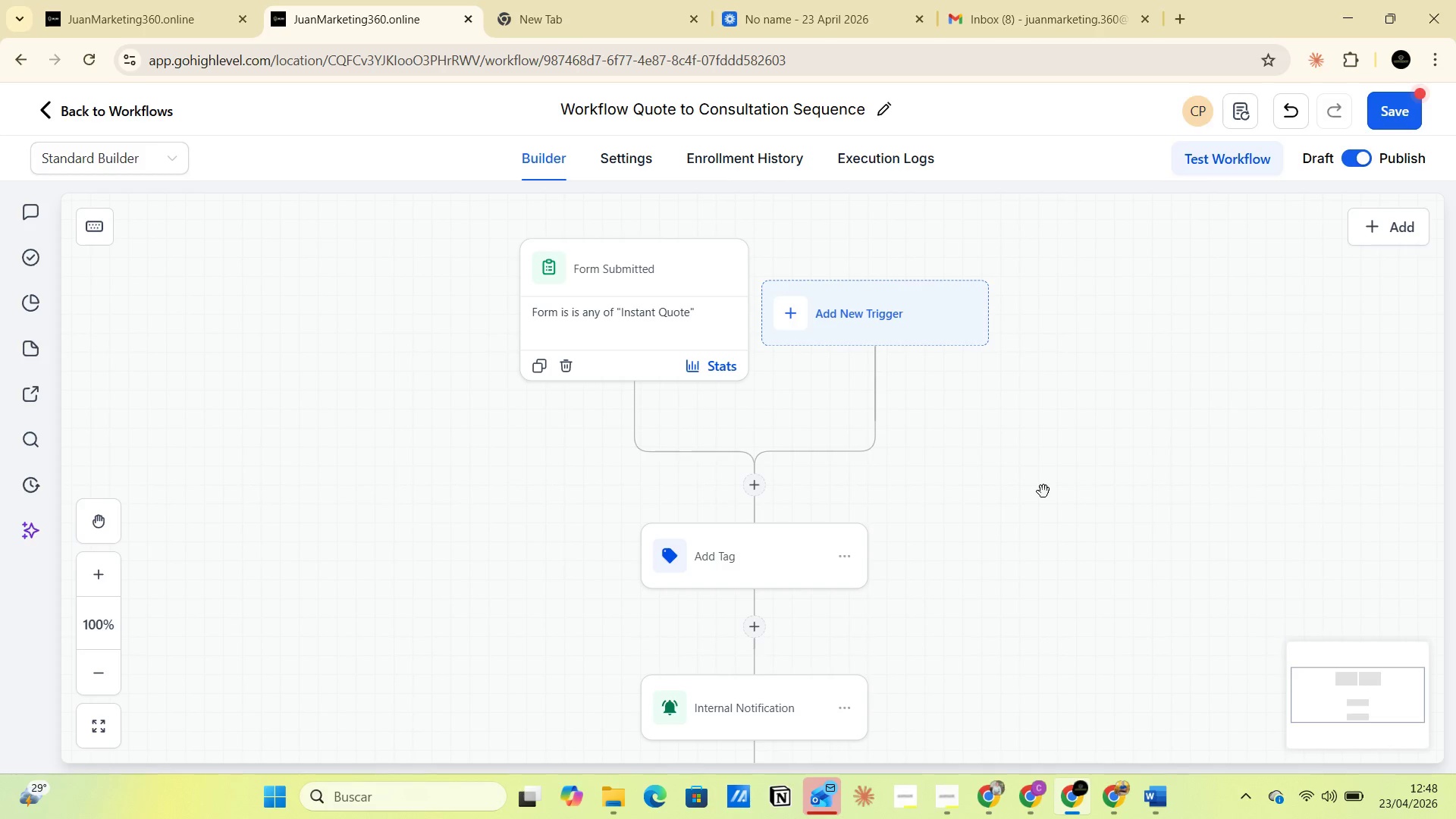 
scroll: coordinate [1015, 541], scroll_direction: down, amount: 14.0
 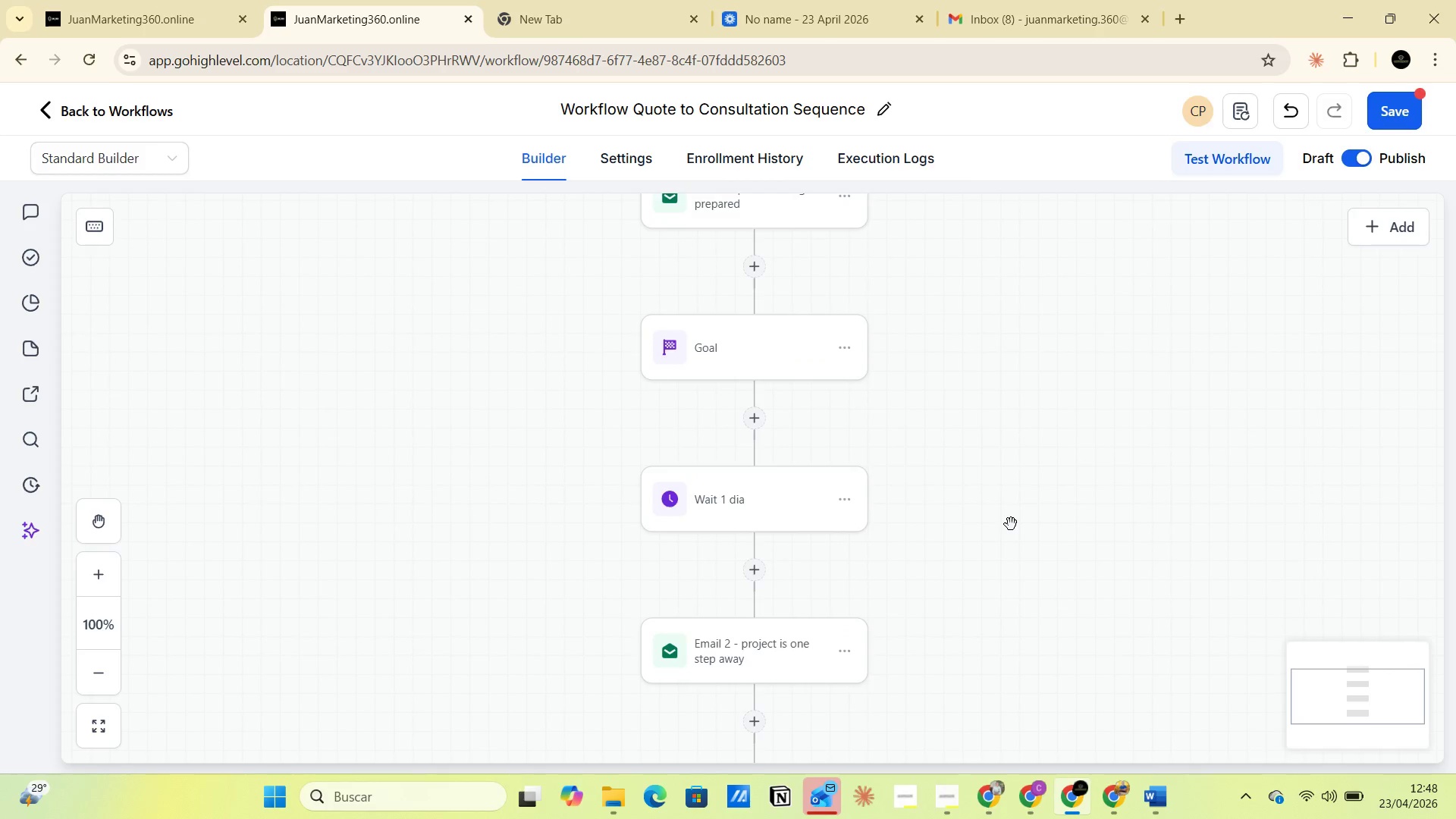 
scroll: coordinate [1023, 530], scroll_direction: up, amount: 13.0
 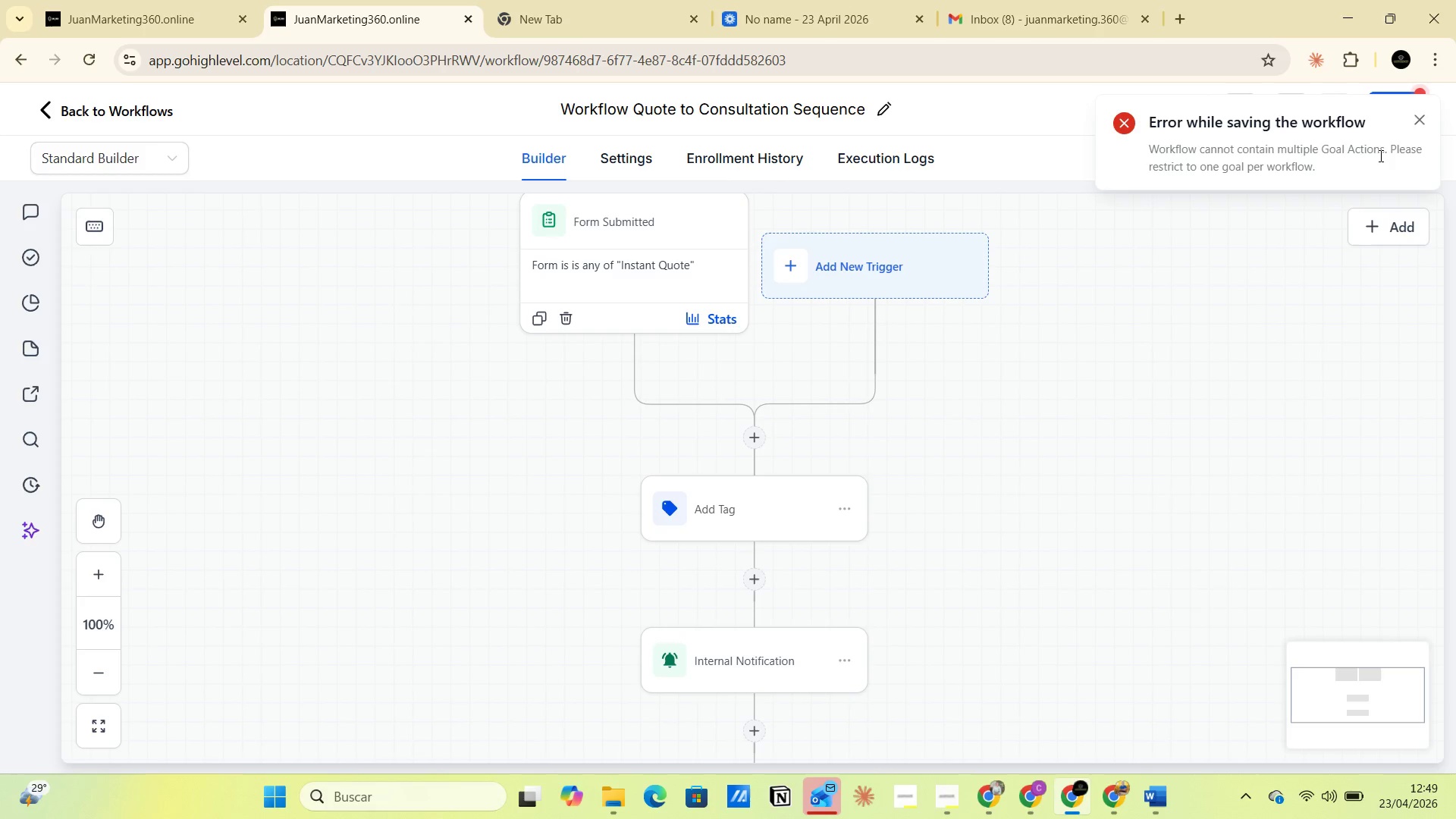 
wait(5.87)
 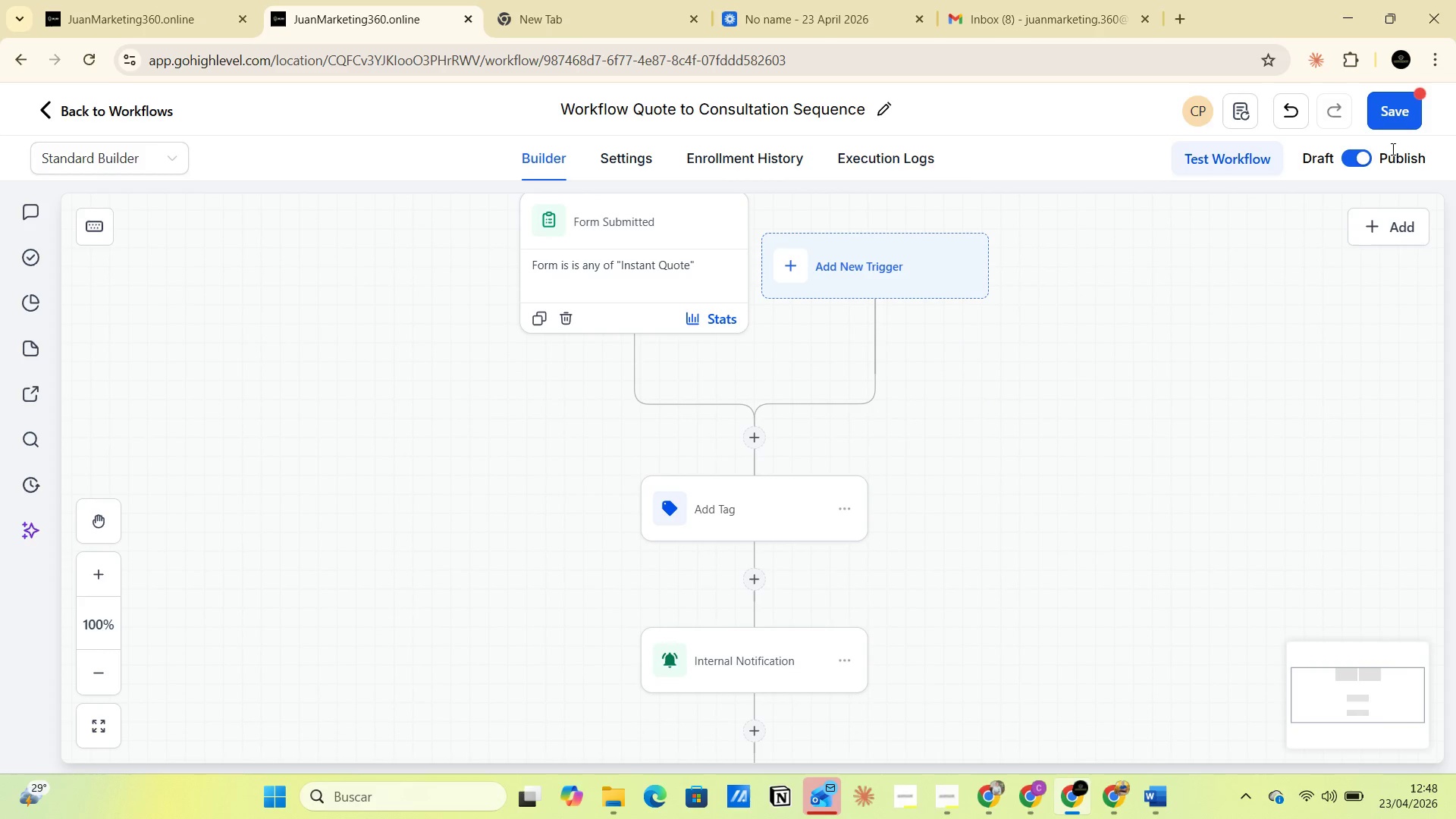 
left_click([1399, 107])
 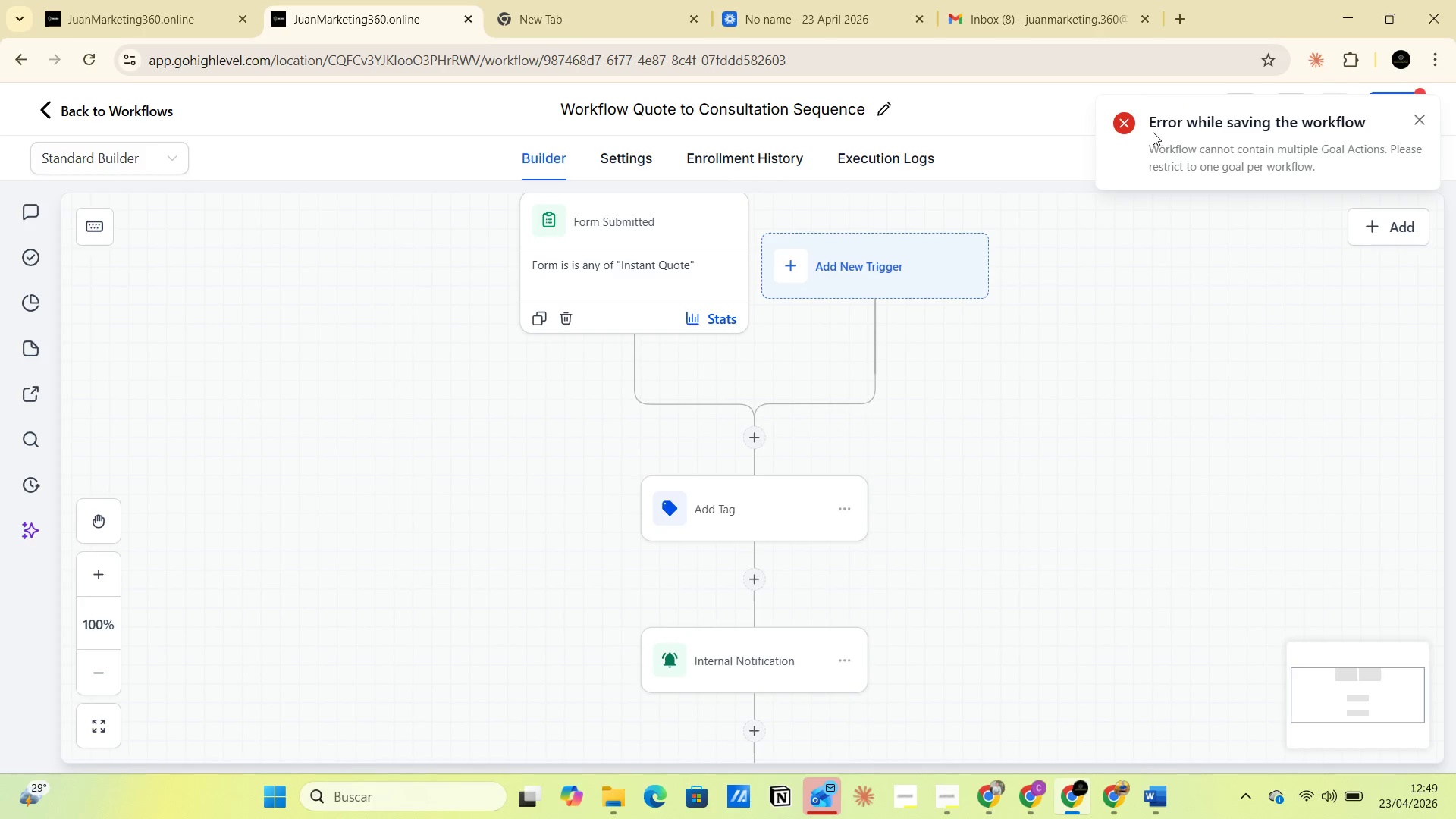 
left_click_drag(start_coordinate=[1147, 117], to_coordinate=[1321, 172])
 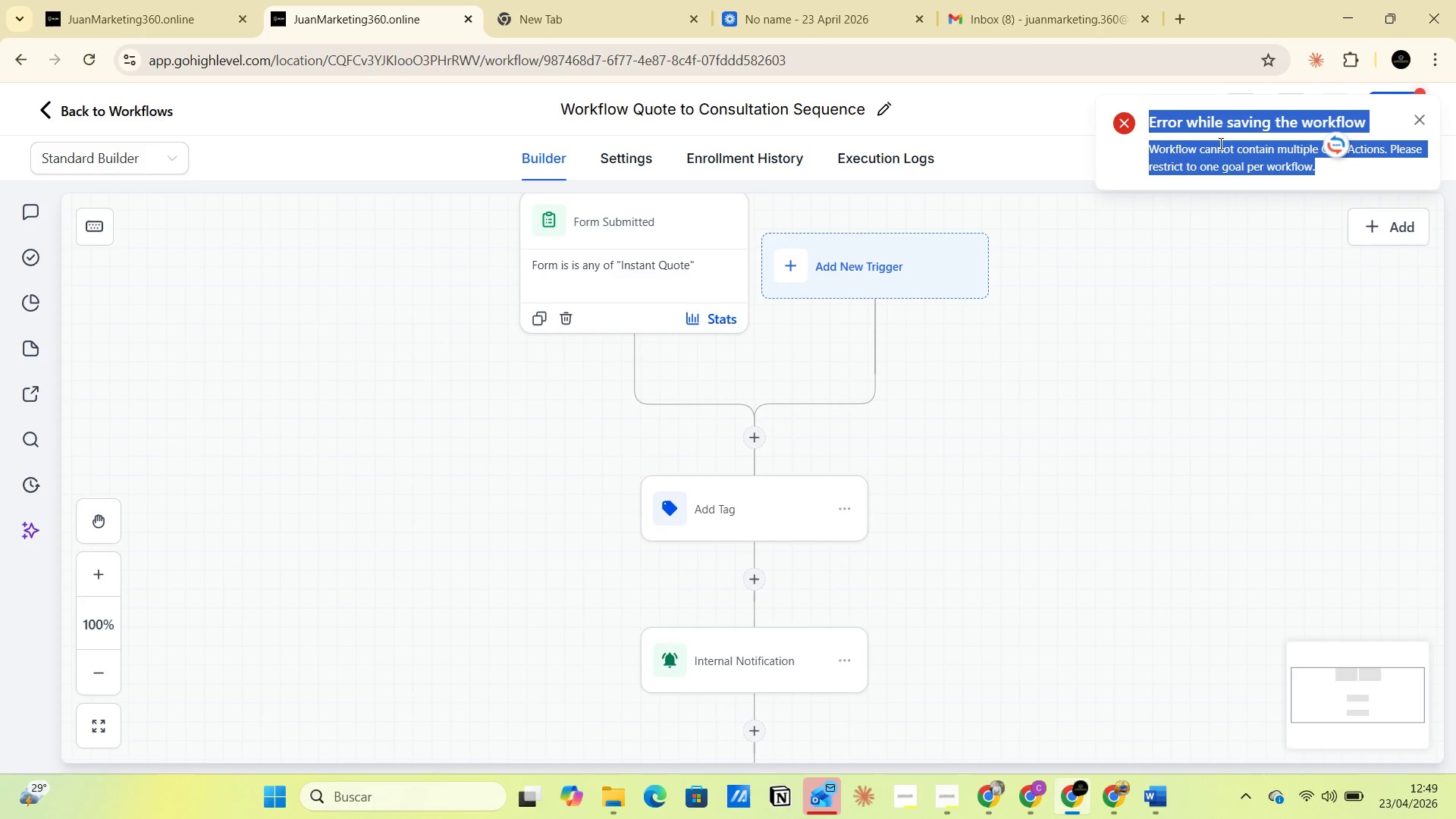 
right_click([1219, 143])
 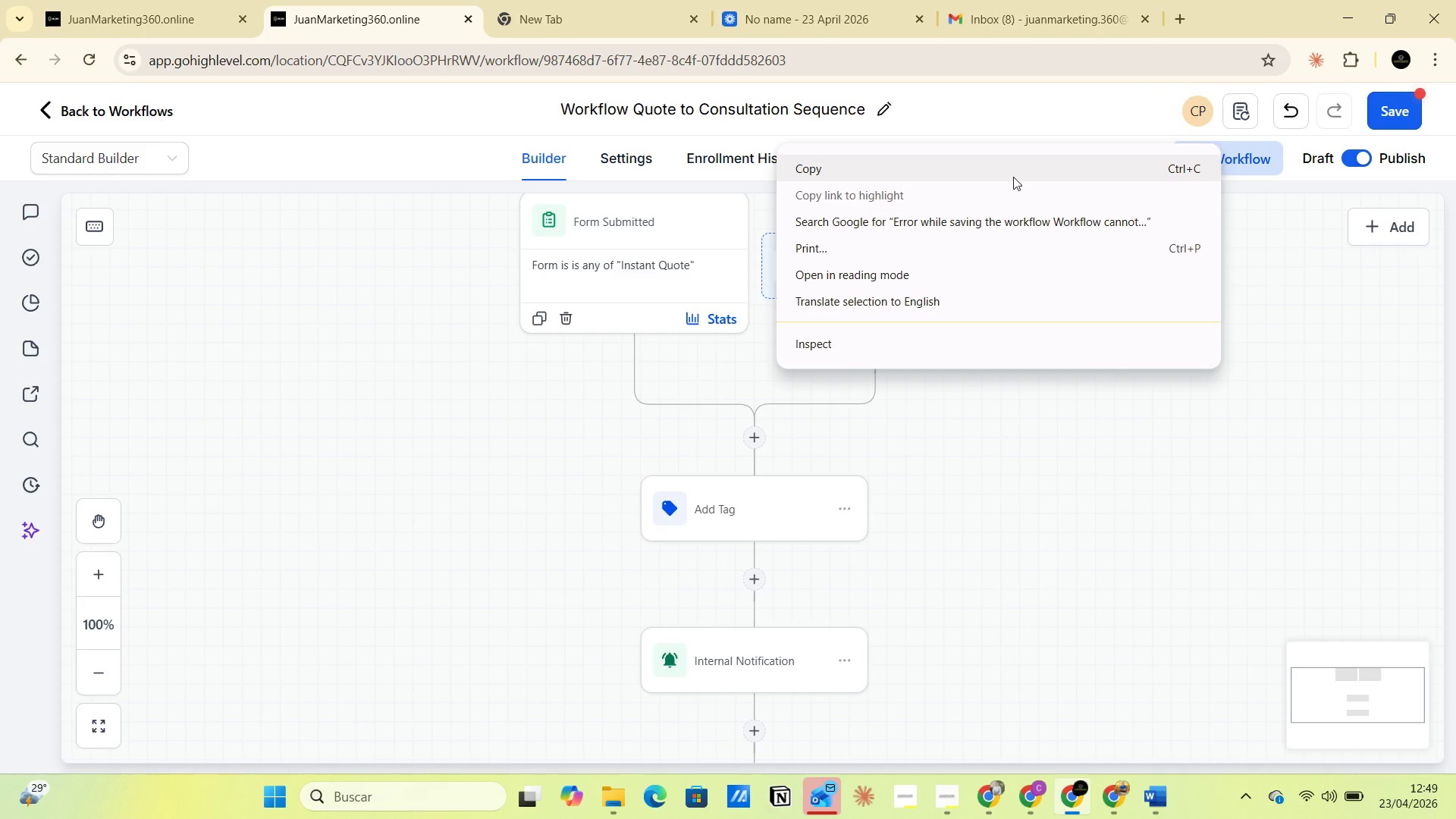 
left_click([1010, 175])
 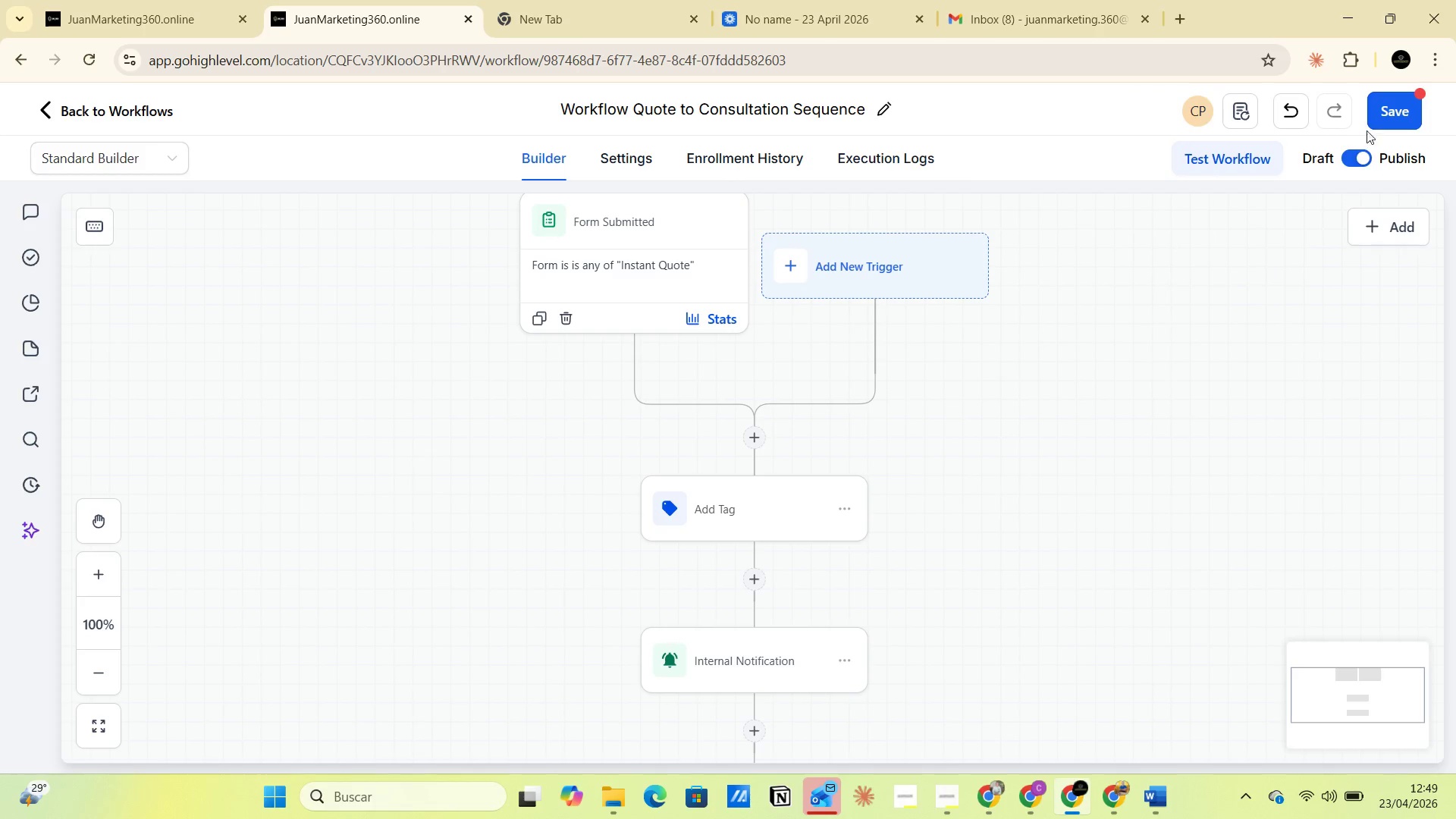 
left_click([1379, 112])
 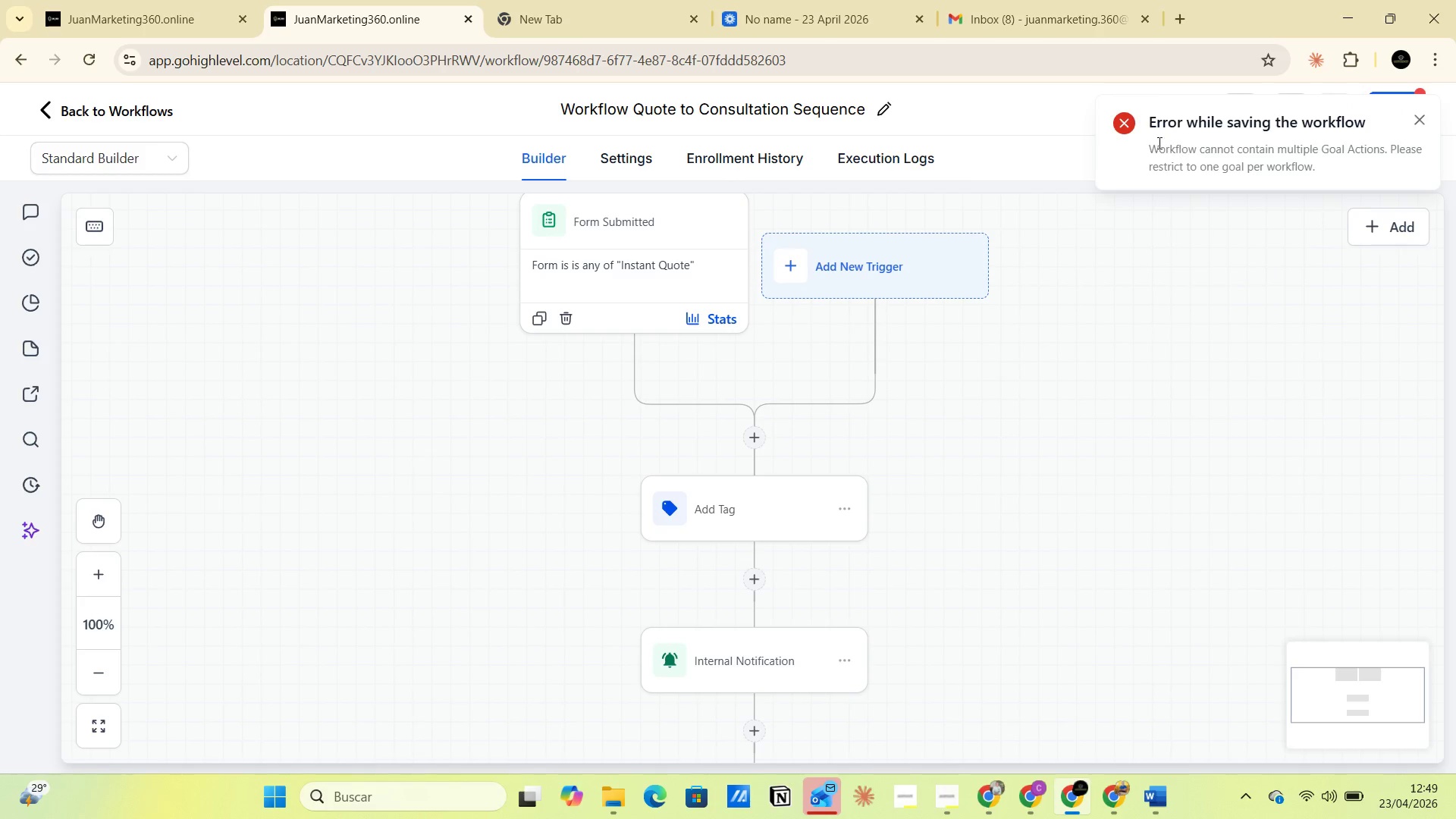 
left_click_drag(start_coordinate=[1152, 134], to_coordinate=[1335, 162])
 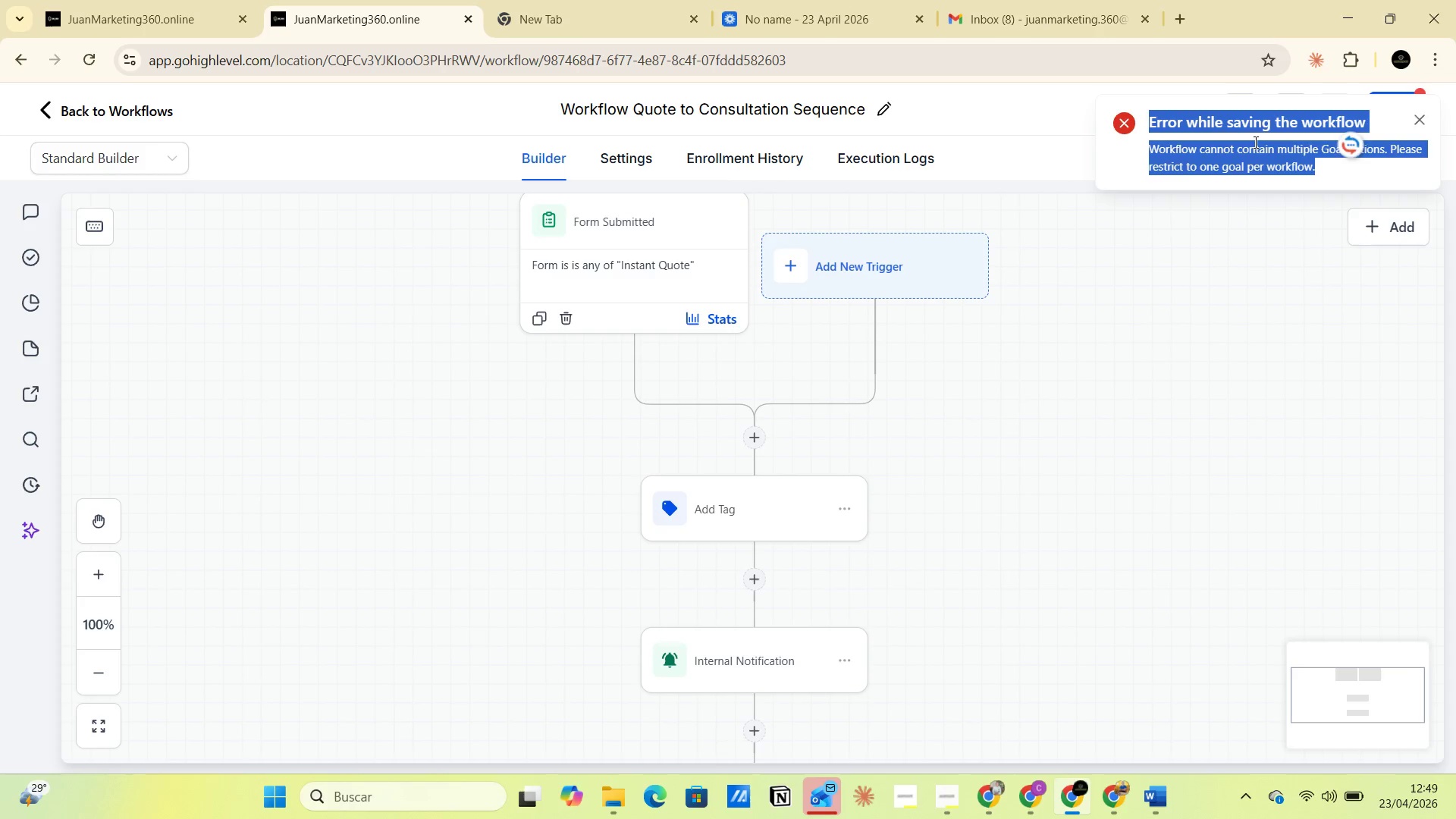 
right_click([1254, 142])
 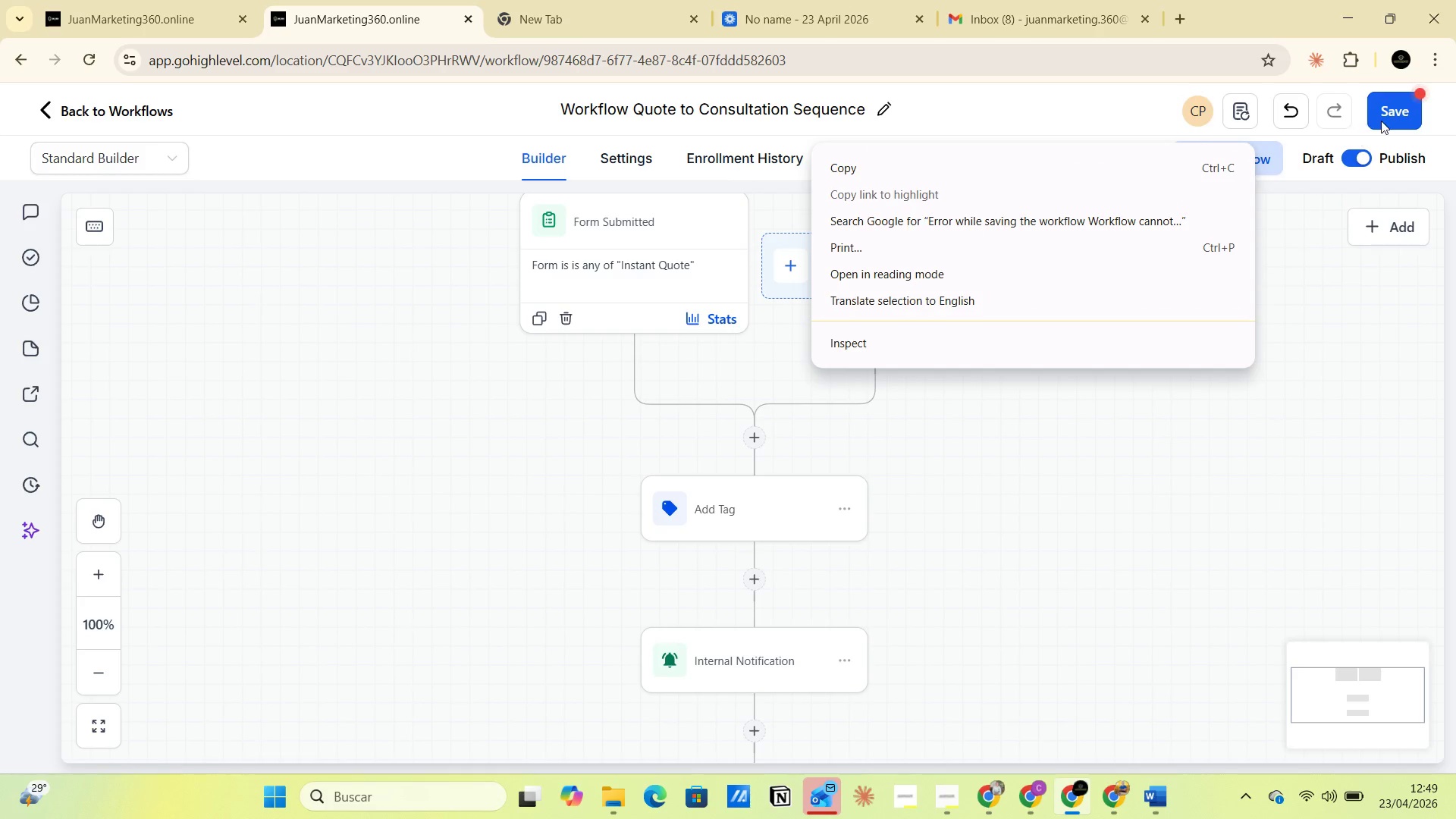 
left_click([1379, 127])
 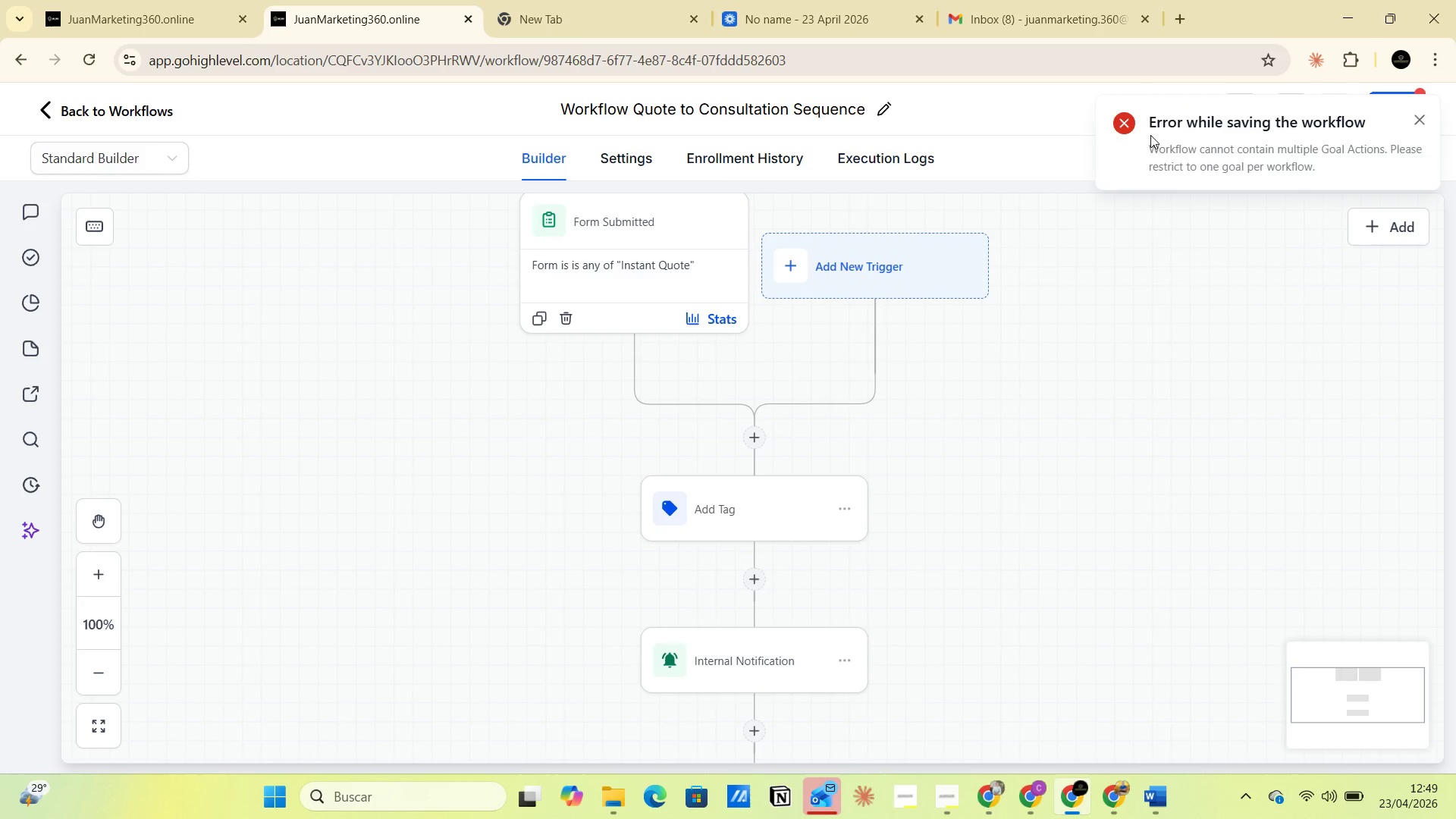 
left_click_drag(start_coordinate=[1142, 119], to_coordinate=[1332, 165])
 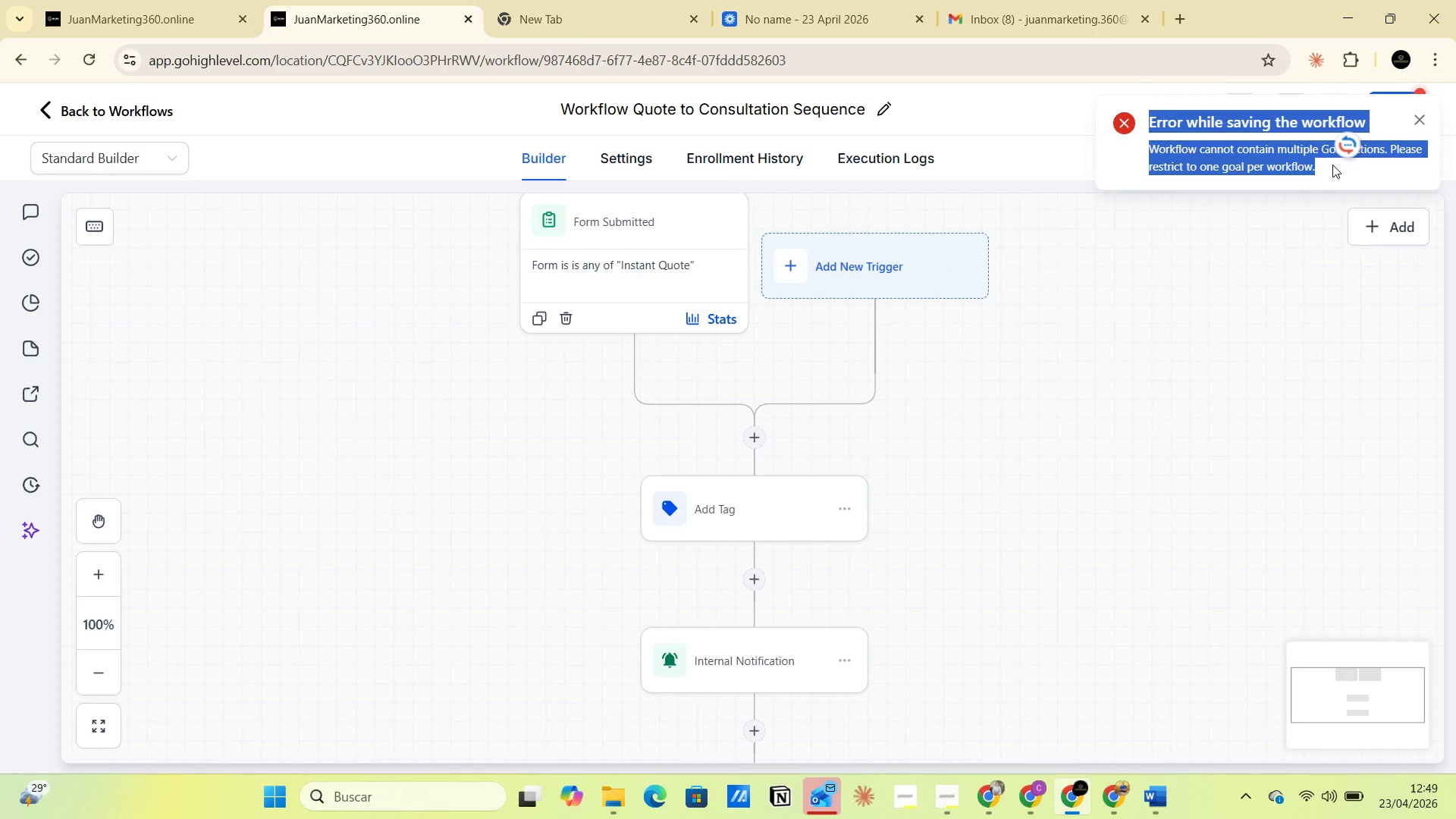 
key(Control+C)
 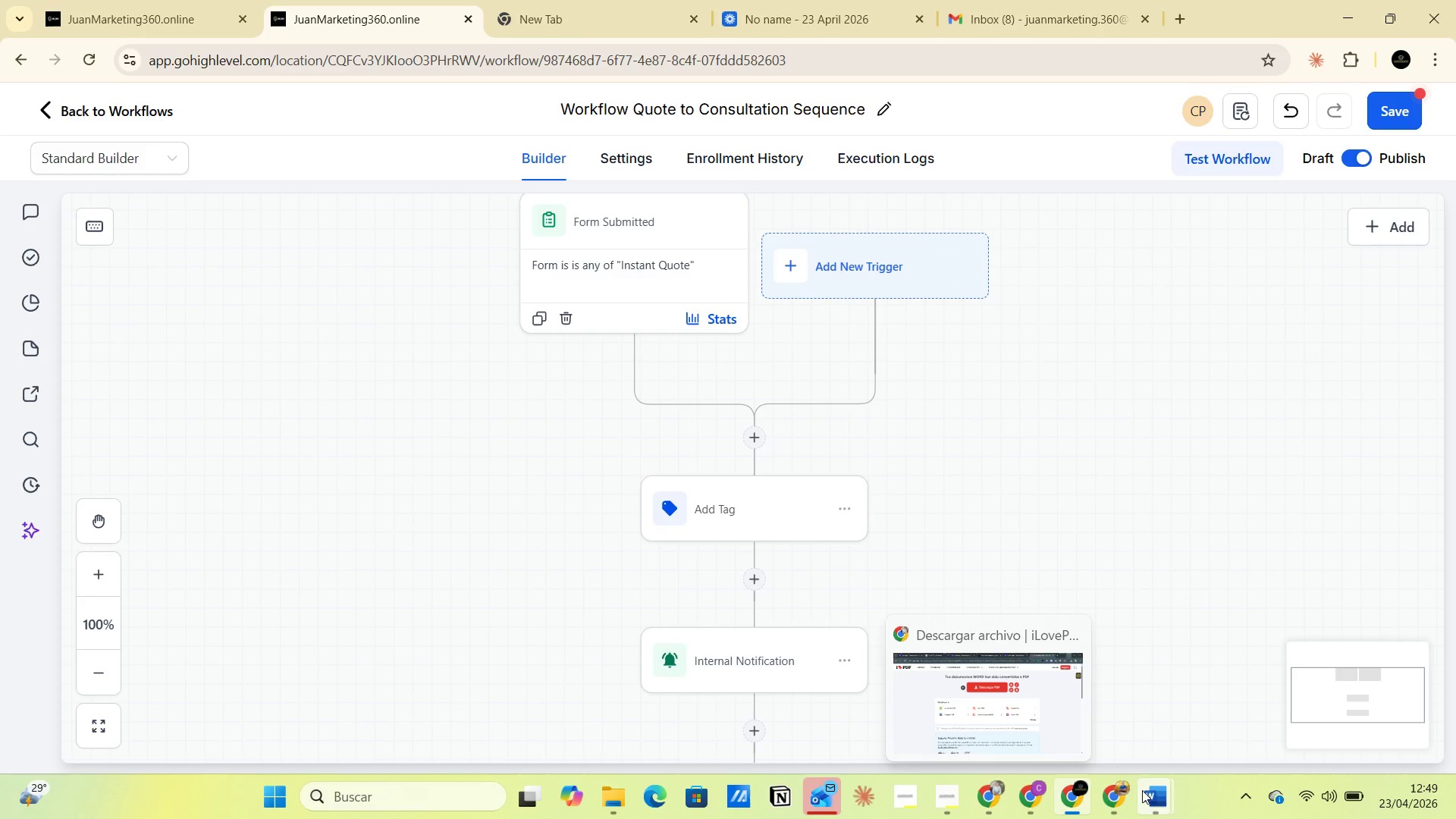 
left_click([1455, 795])
 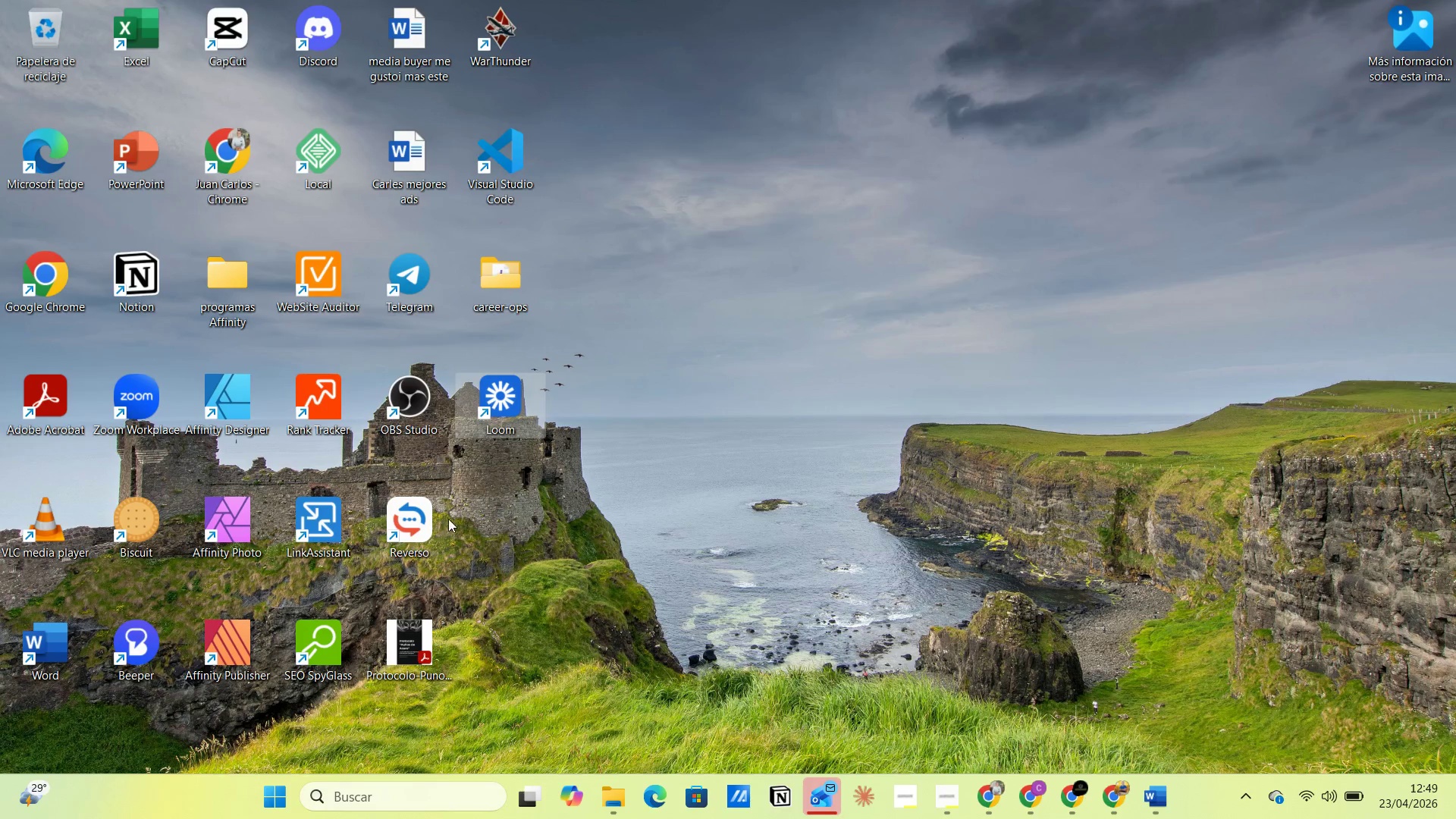 
double_click([415, 513])
 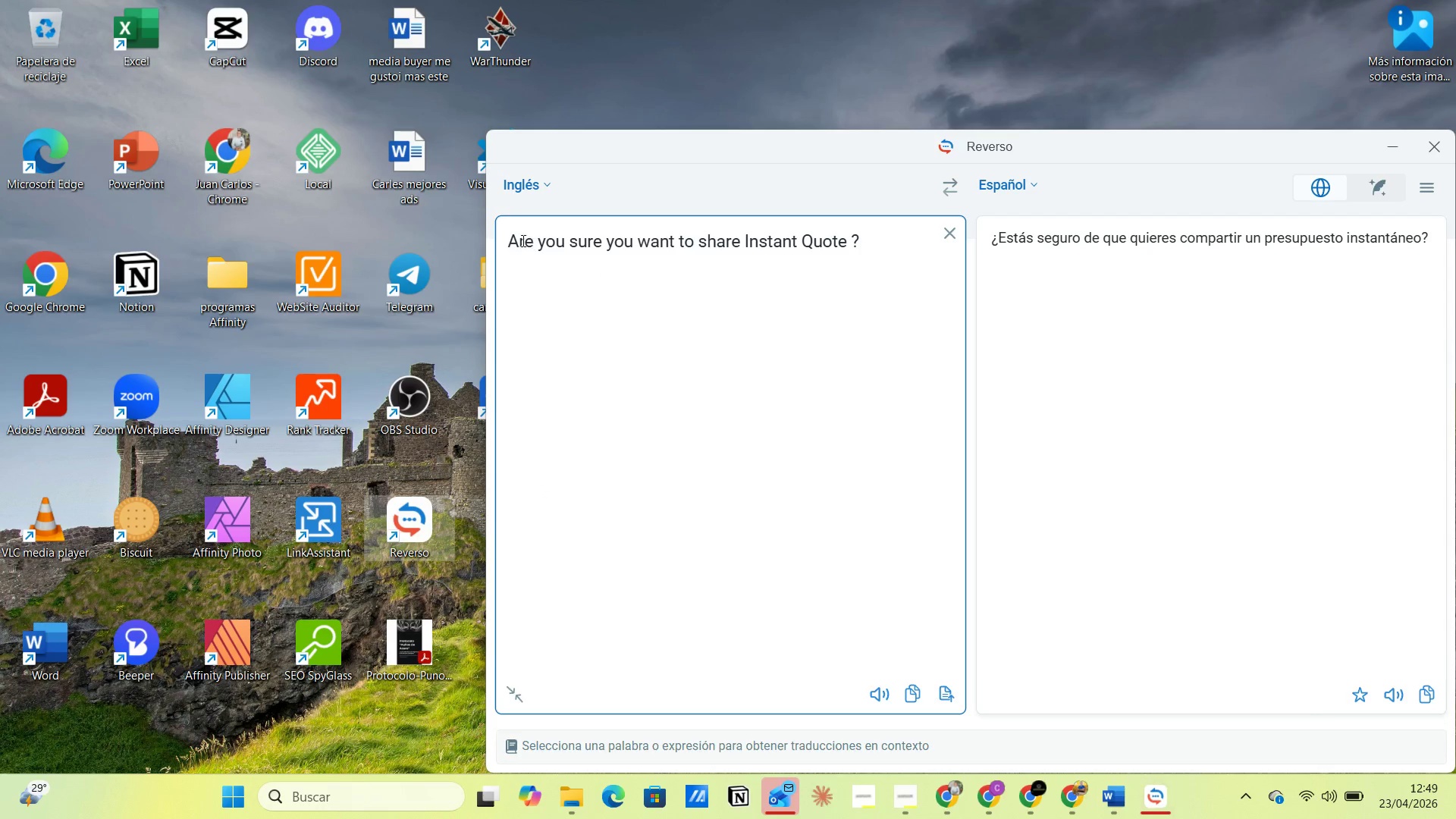 
left_click_drag(start_coordinate=[504, 236], to_coordinate=[865, 236])
 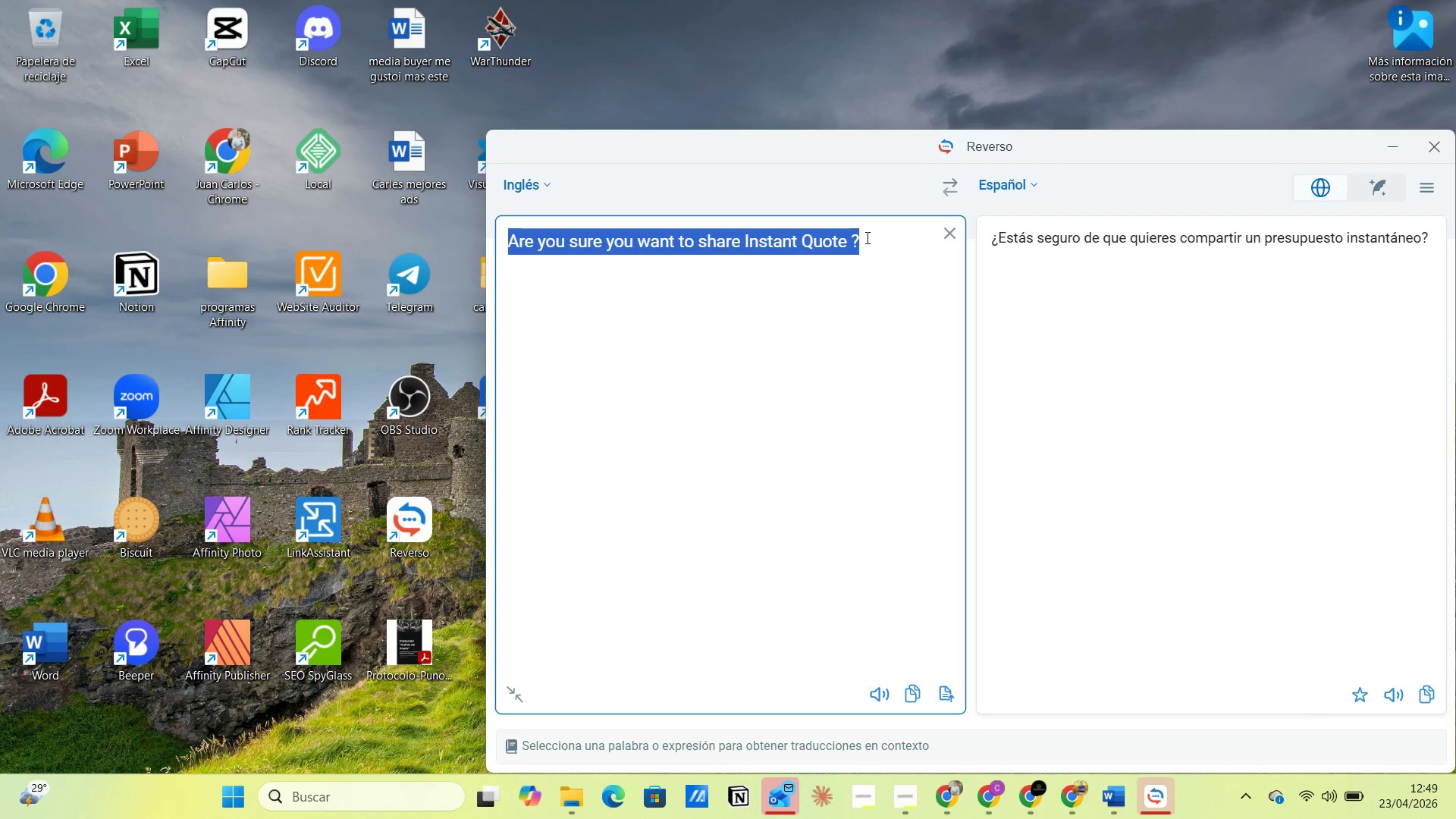 
key(Control+V)
 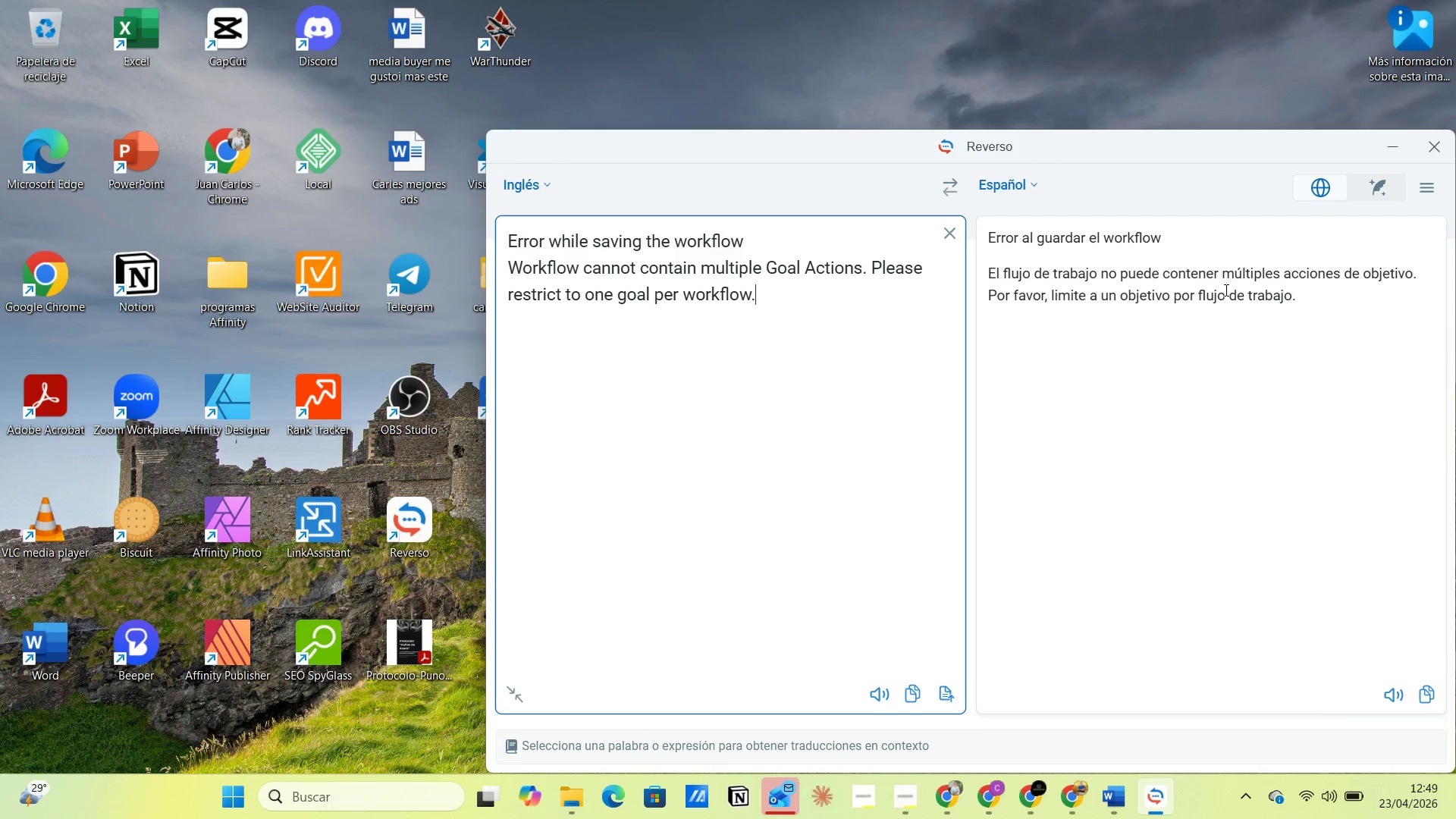 
wait(8.55)
 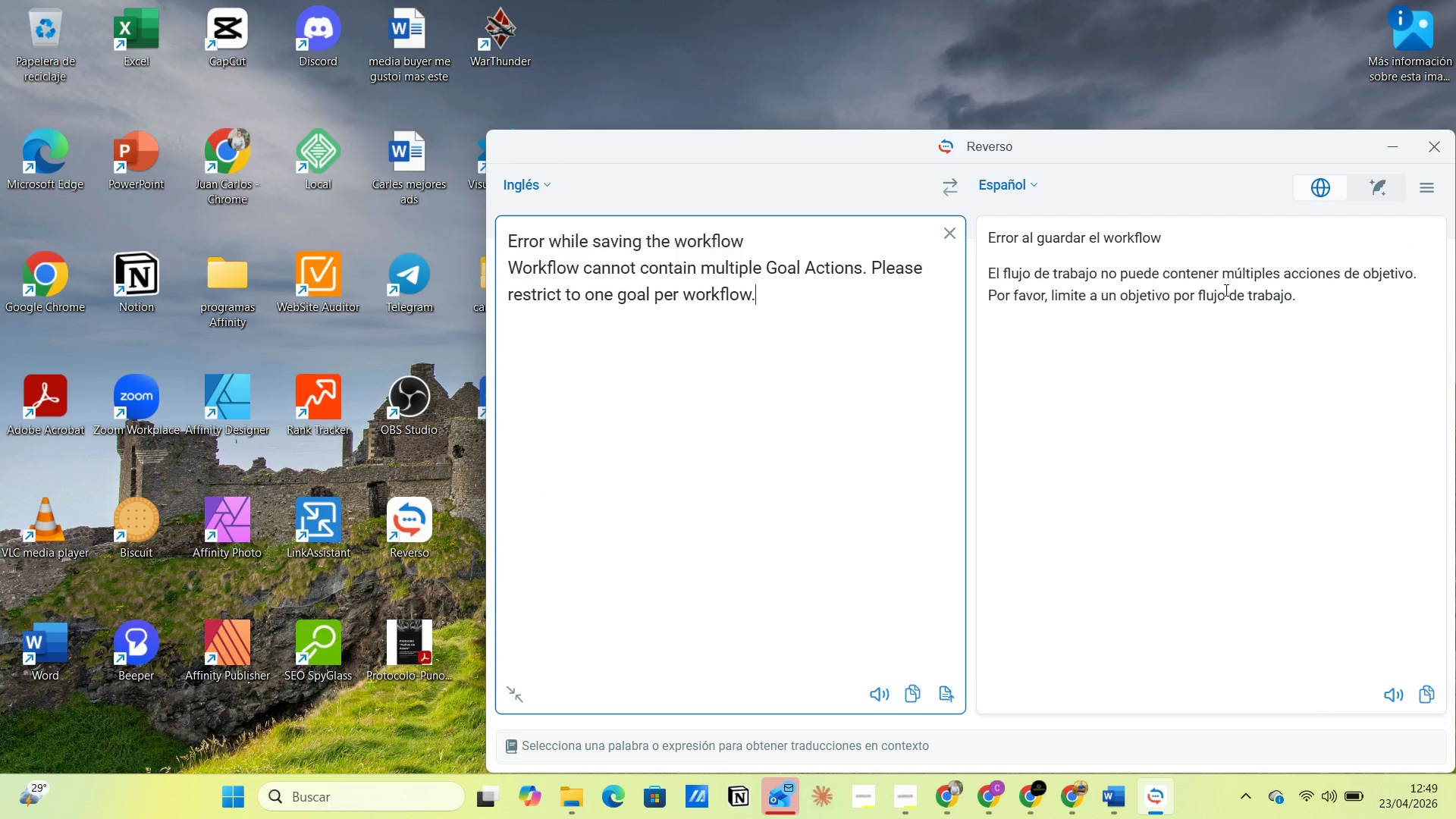 
left_click([1395, 146])
 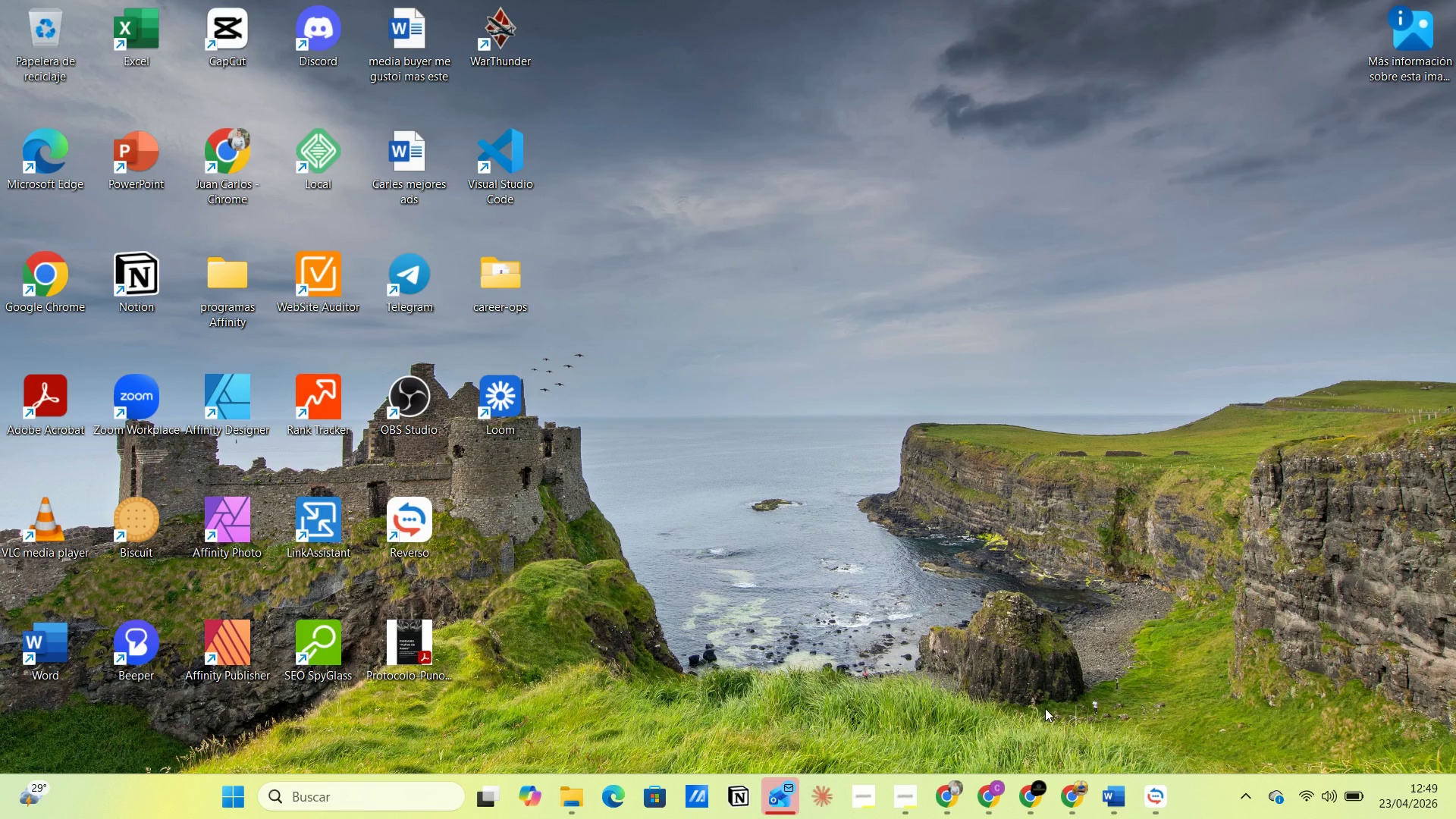 
mouse_move([1024, 759])
 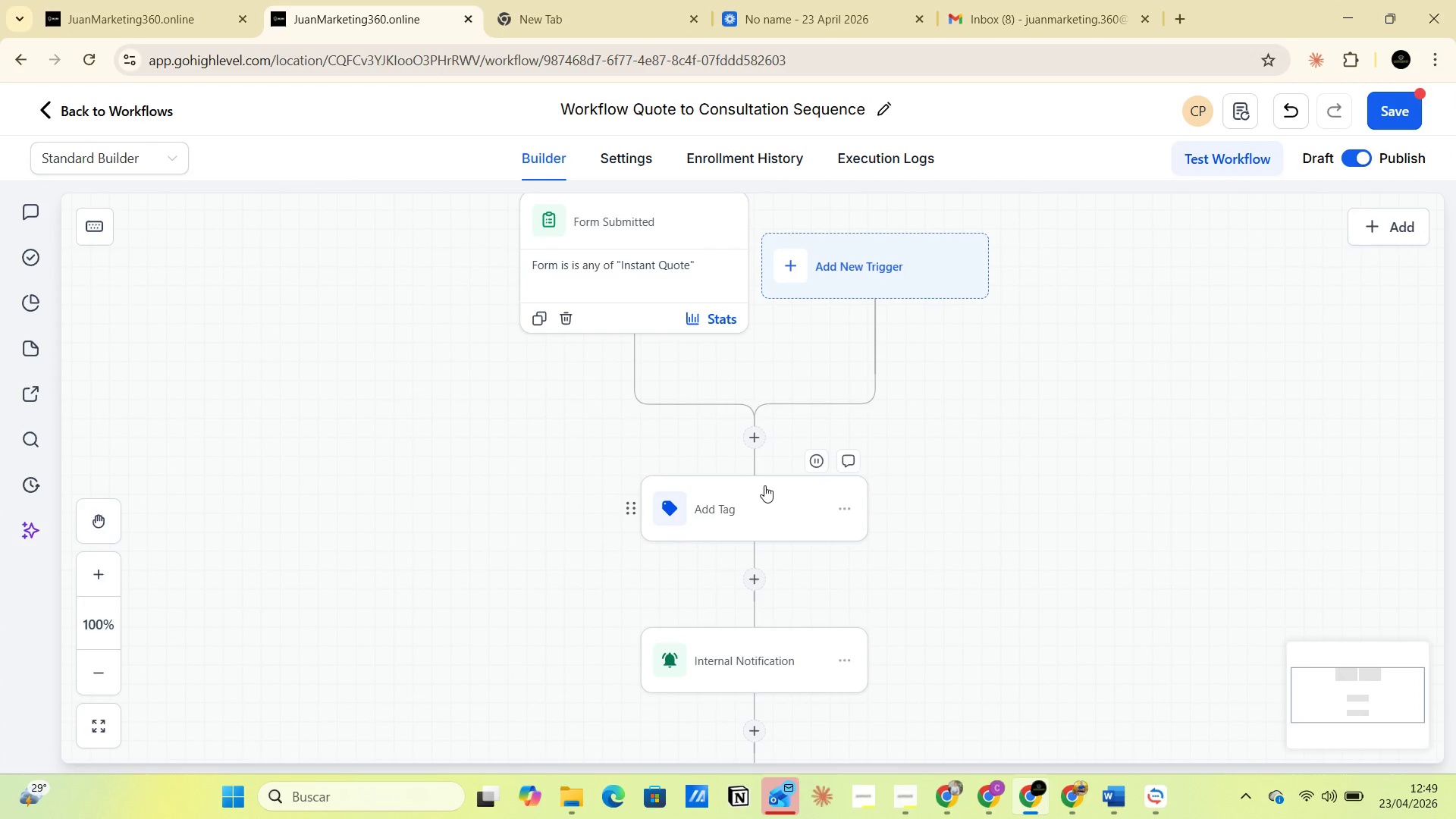 
scroll: coordinate [763, 541], scroll_direction: down, amount: 7.0
 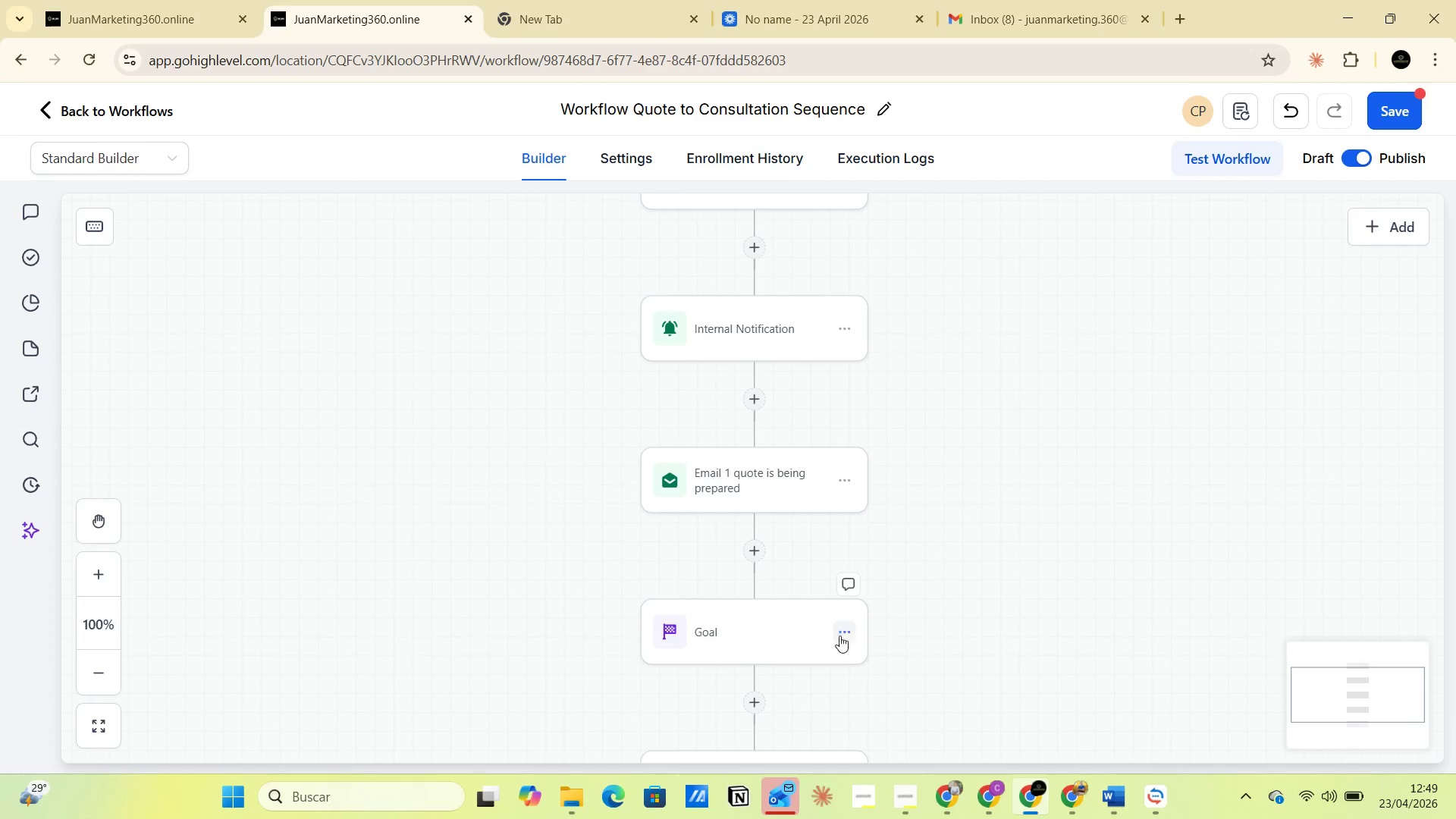 
left_click([851, 634])
 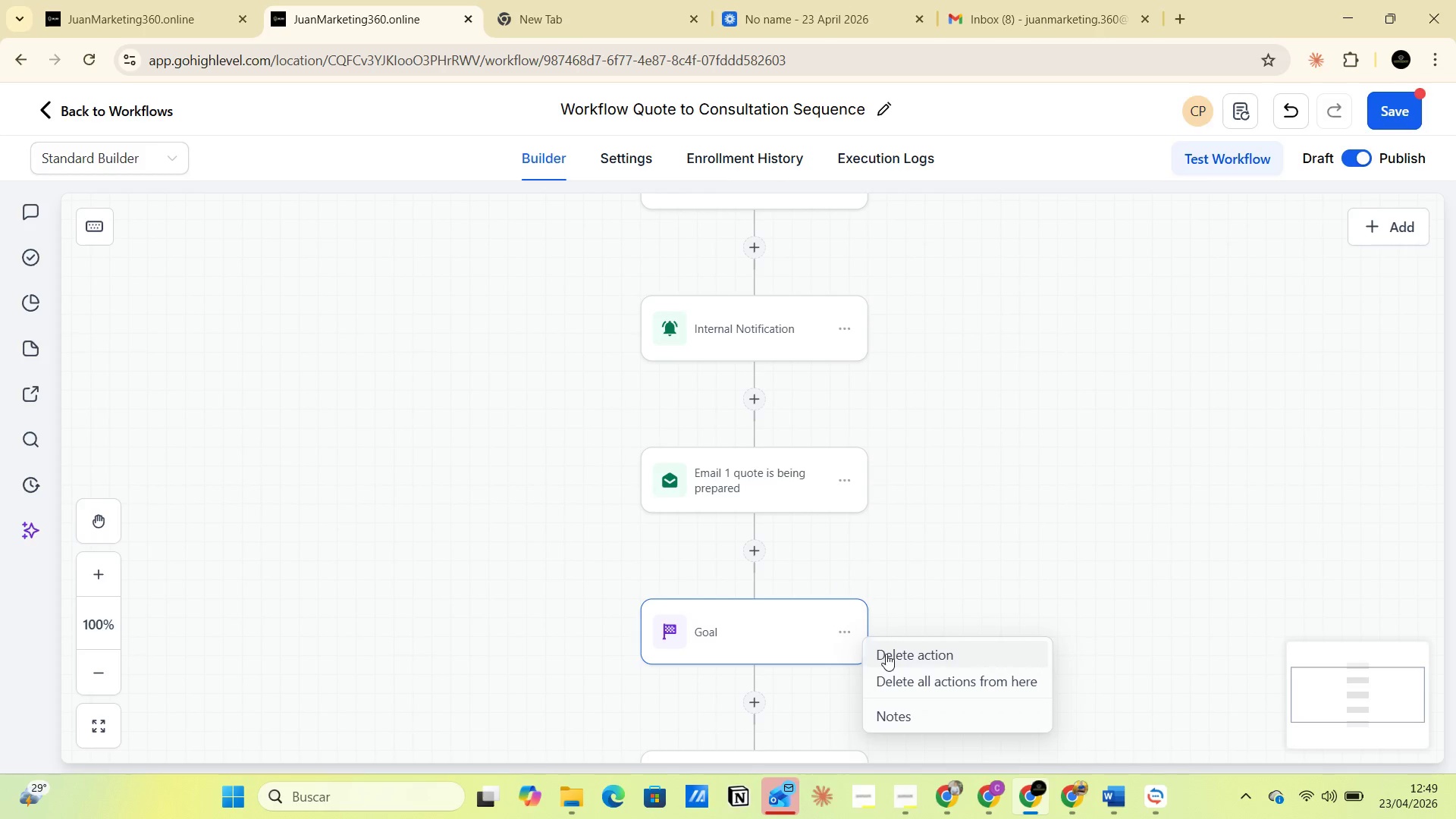 
left_click([886, 653])
 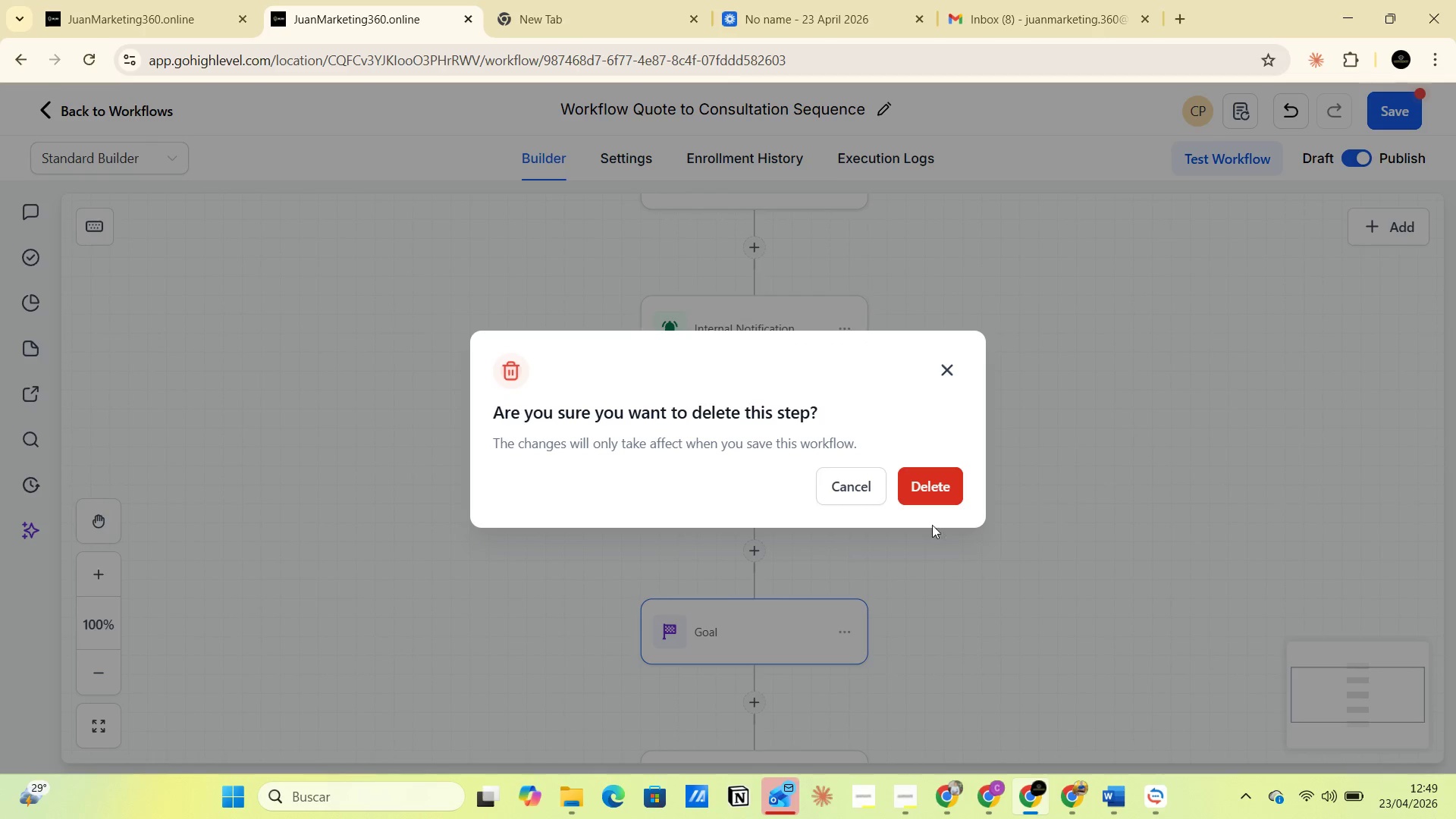 
left_click([922, 480])
 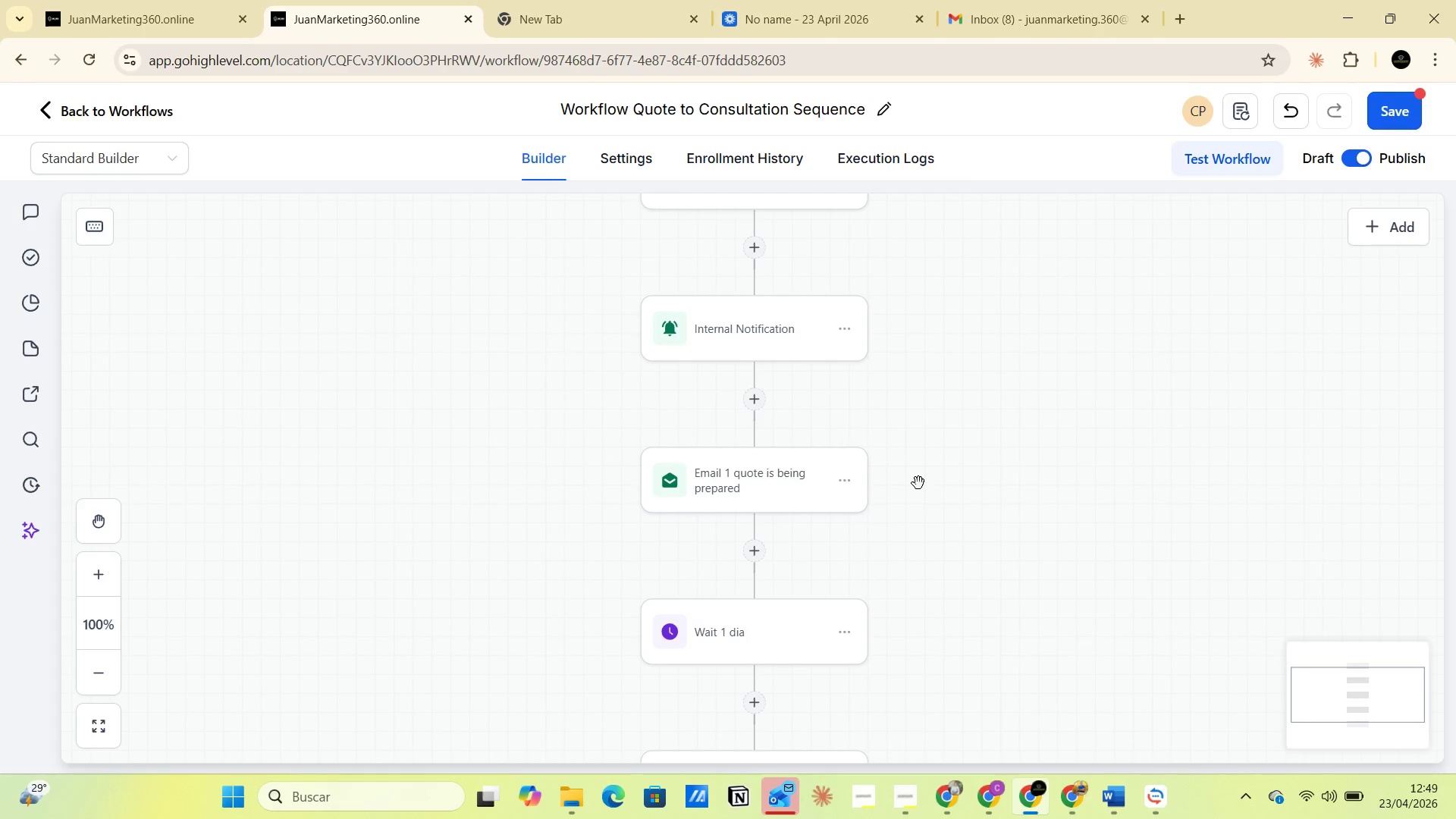 
scroll: coordinate [876, 514], scroll_direction: down, amount: 10.0
 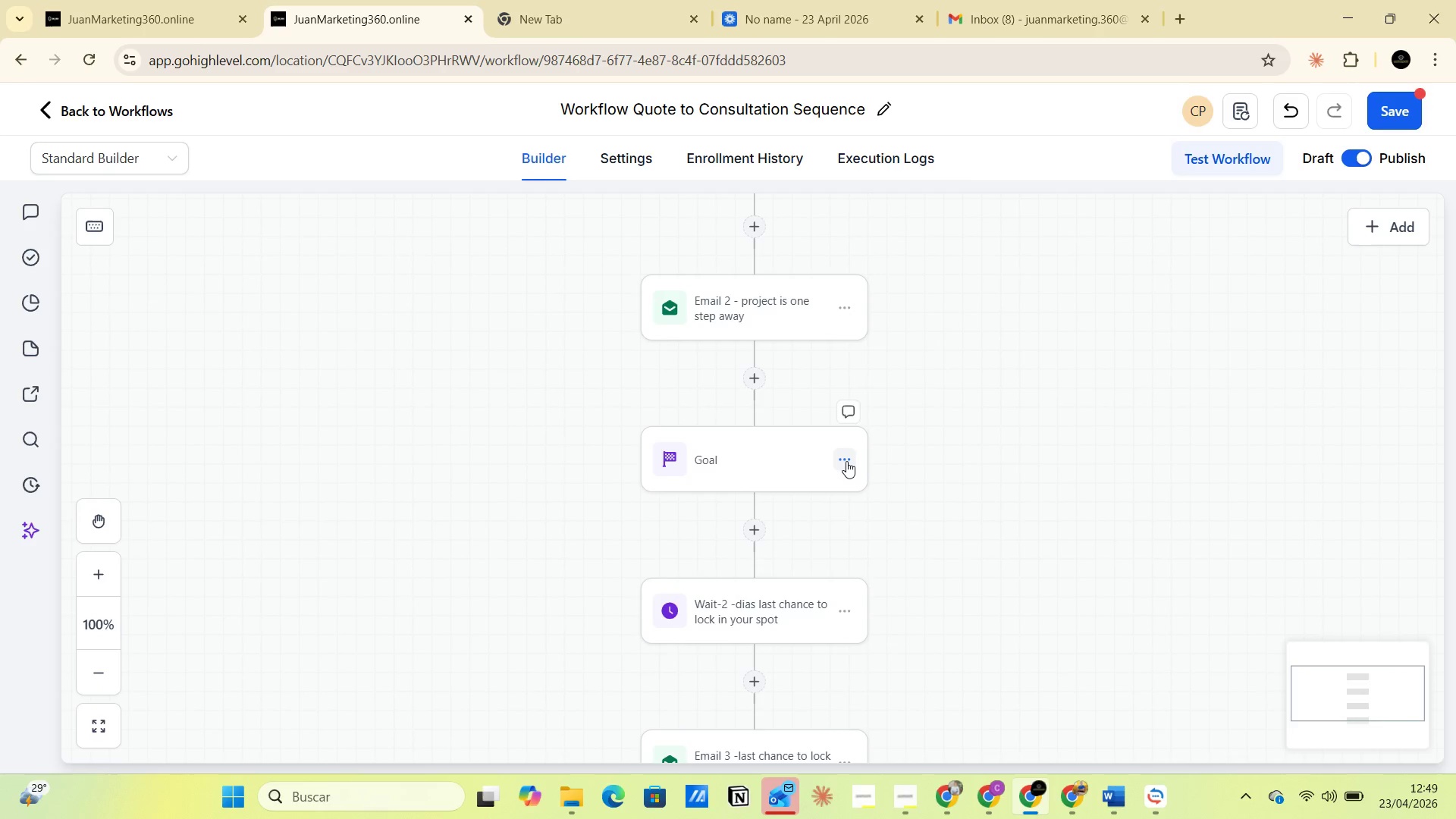 
left_click([846, 460])
 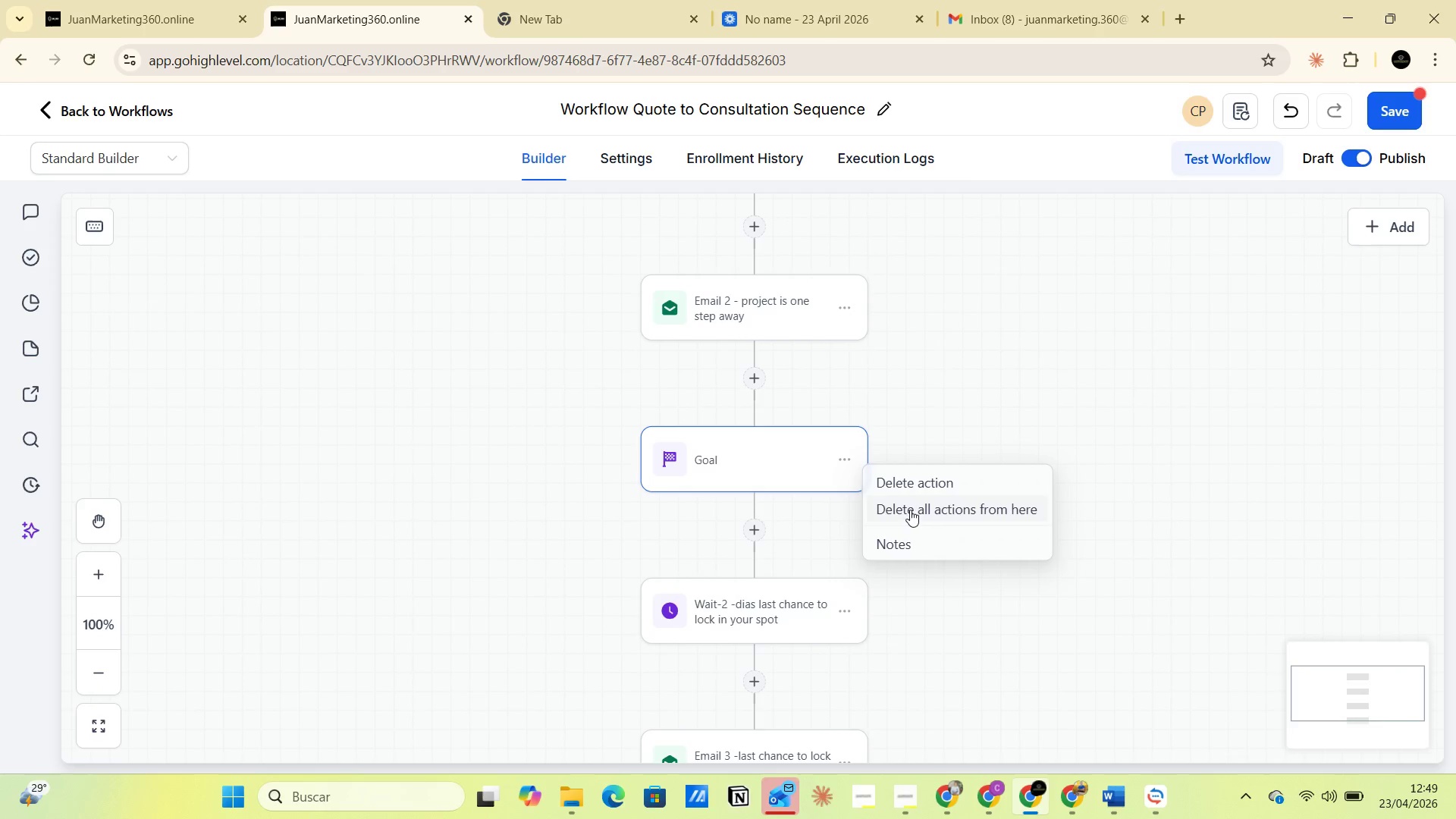 
left_click([912, 488])
 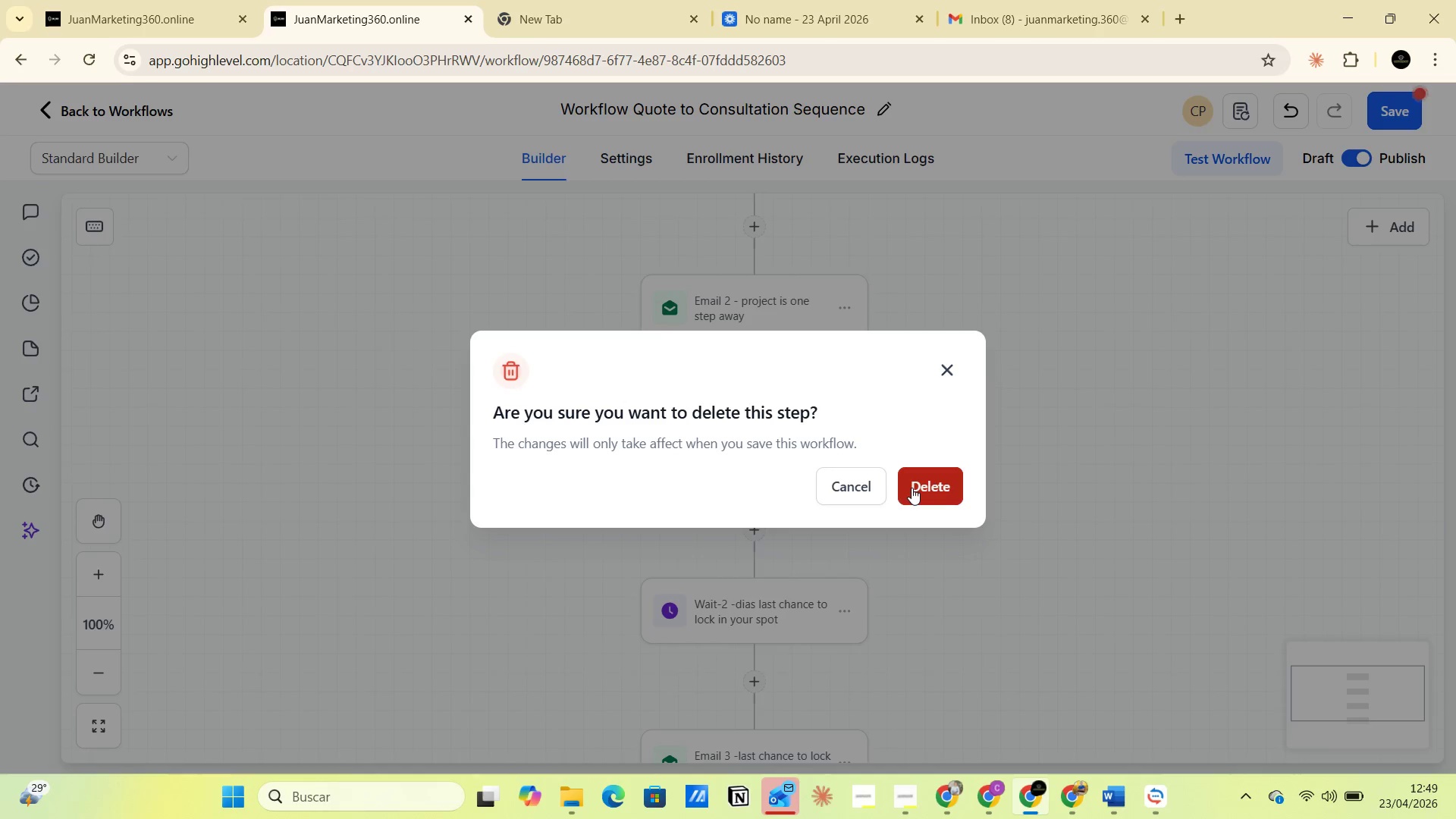 
left_click([912, 488])
 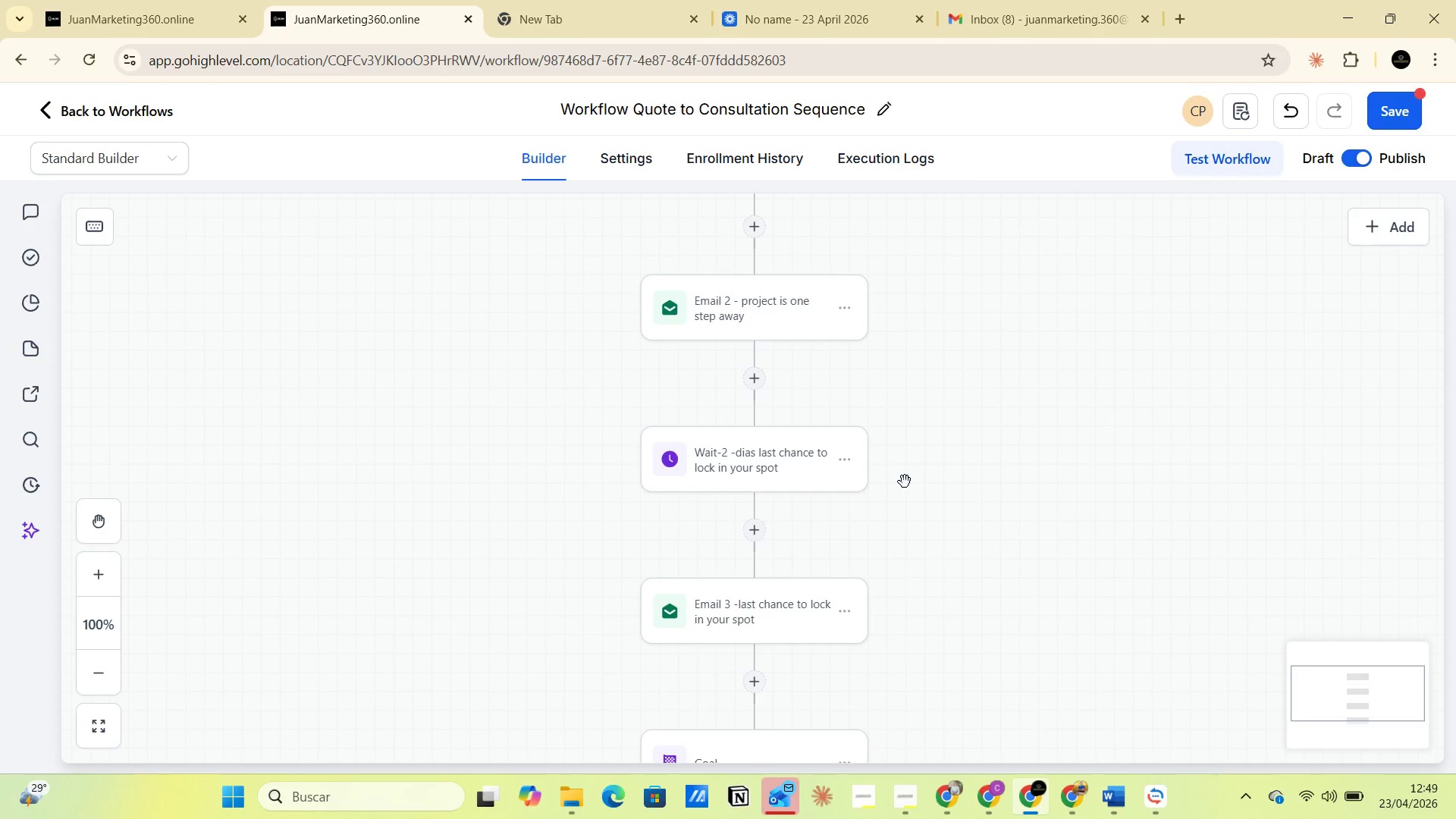 
scroll: coordinate [901, 476], scroll_direction: down, amount: 7.0
 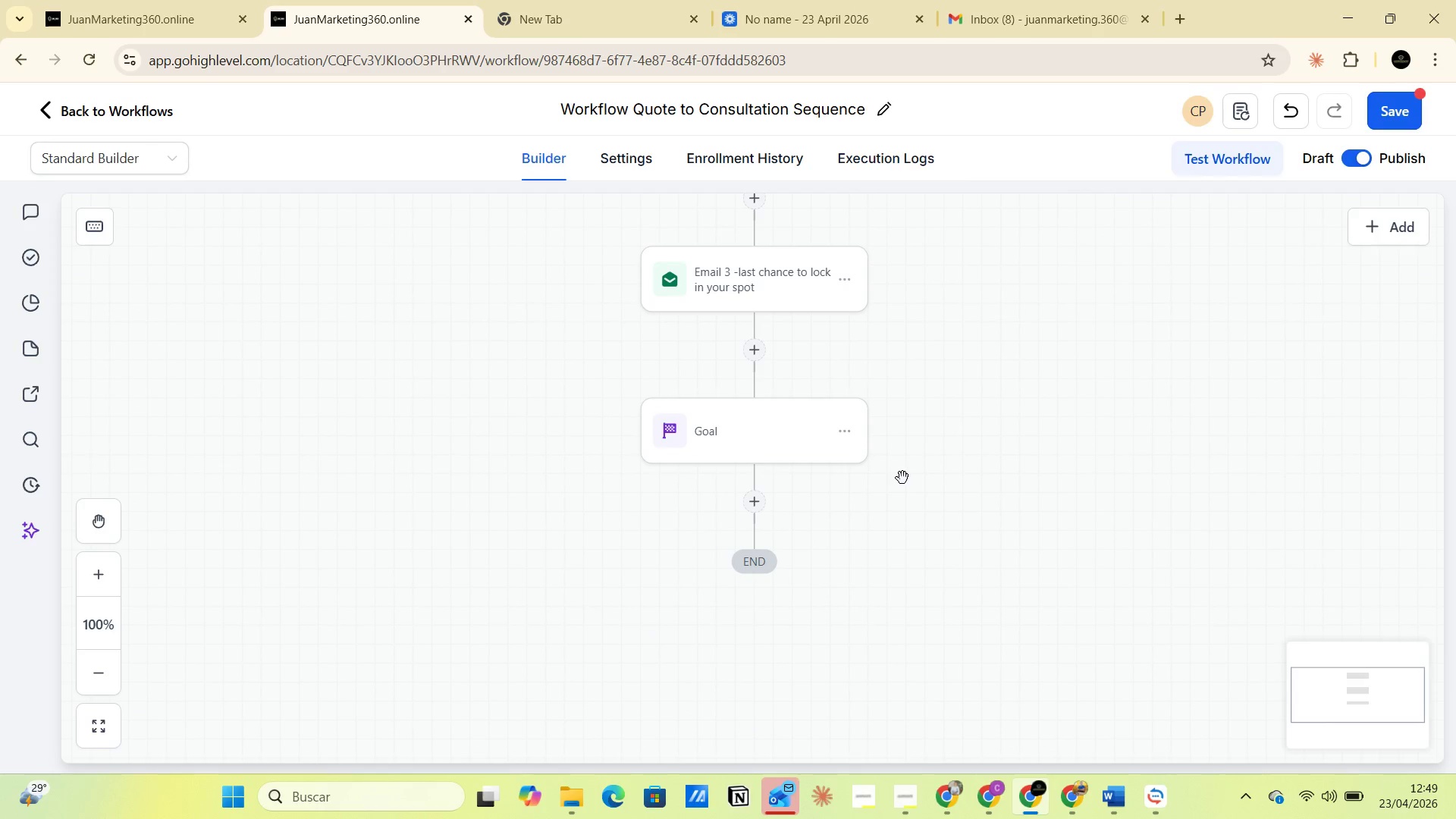 
scroll: coordinate [999, 532], scroll_direction: up, amount: 27.0
 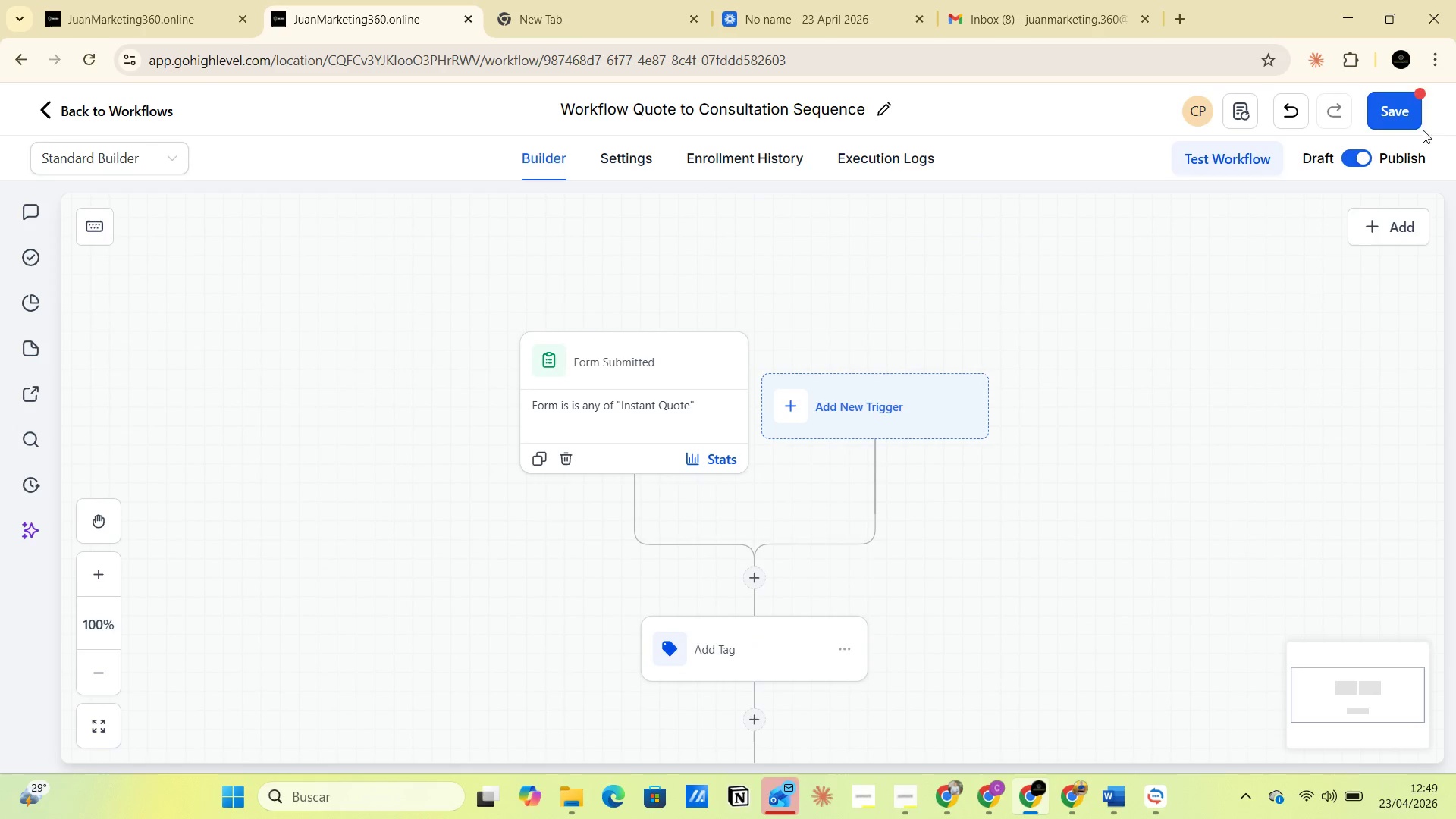 
left_click([1394, 106])
 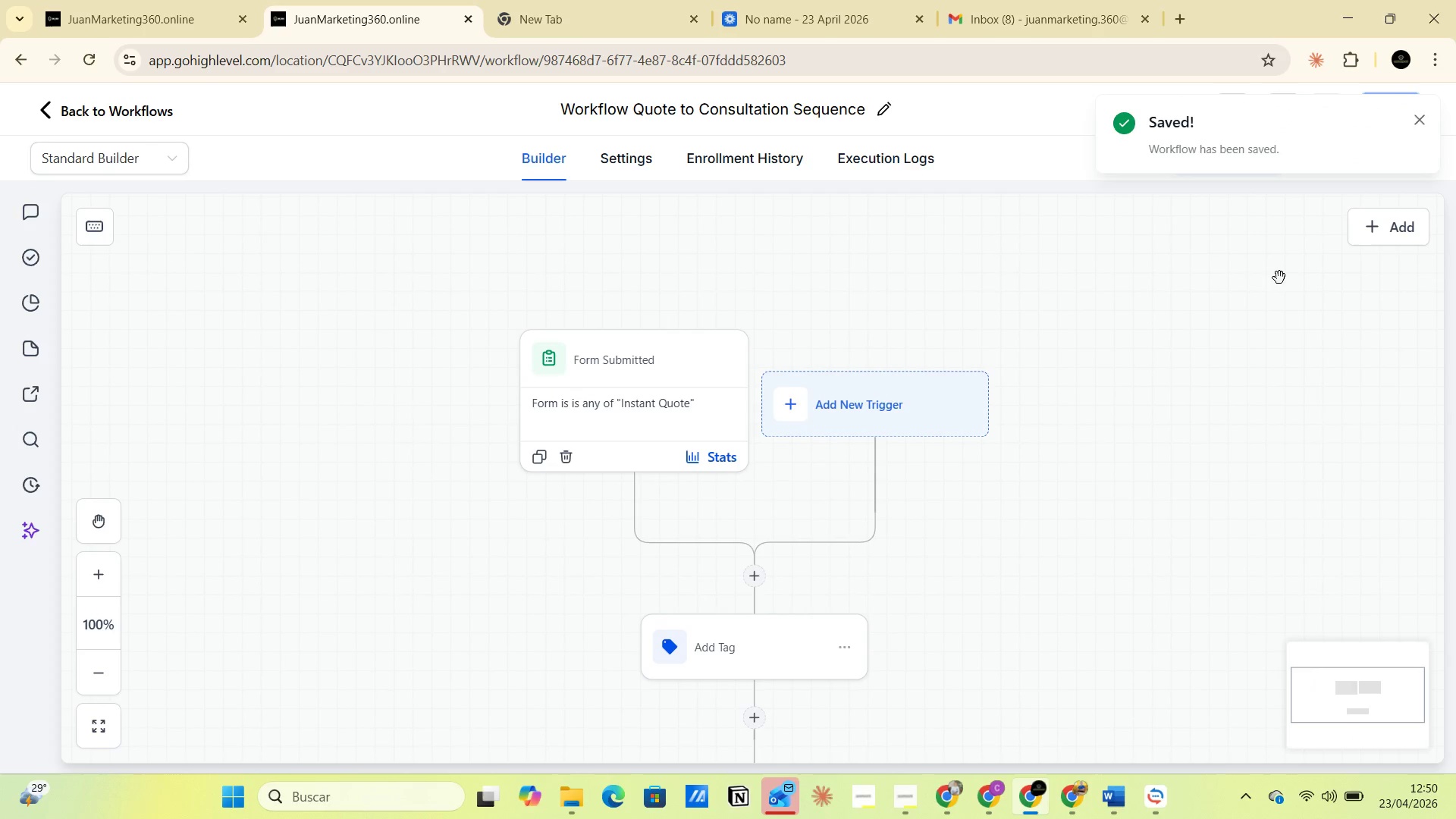 
wait(5.47)
 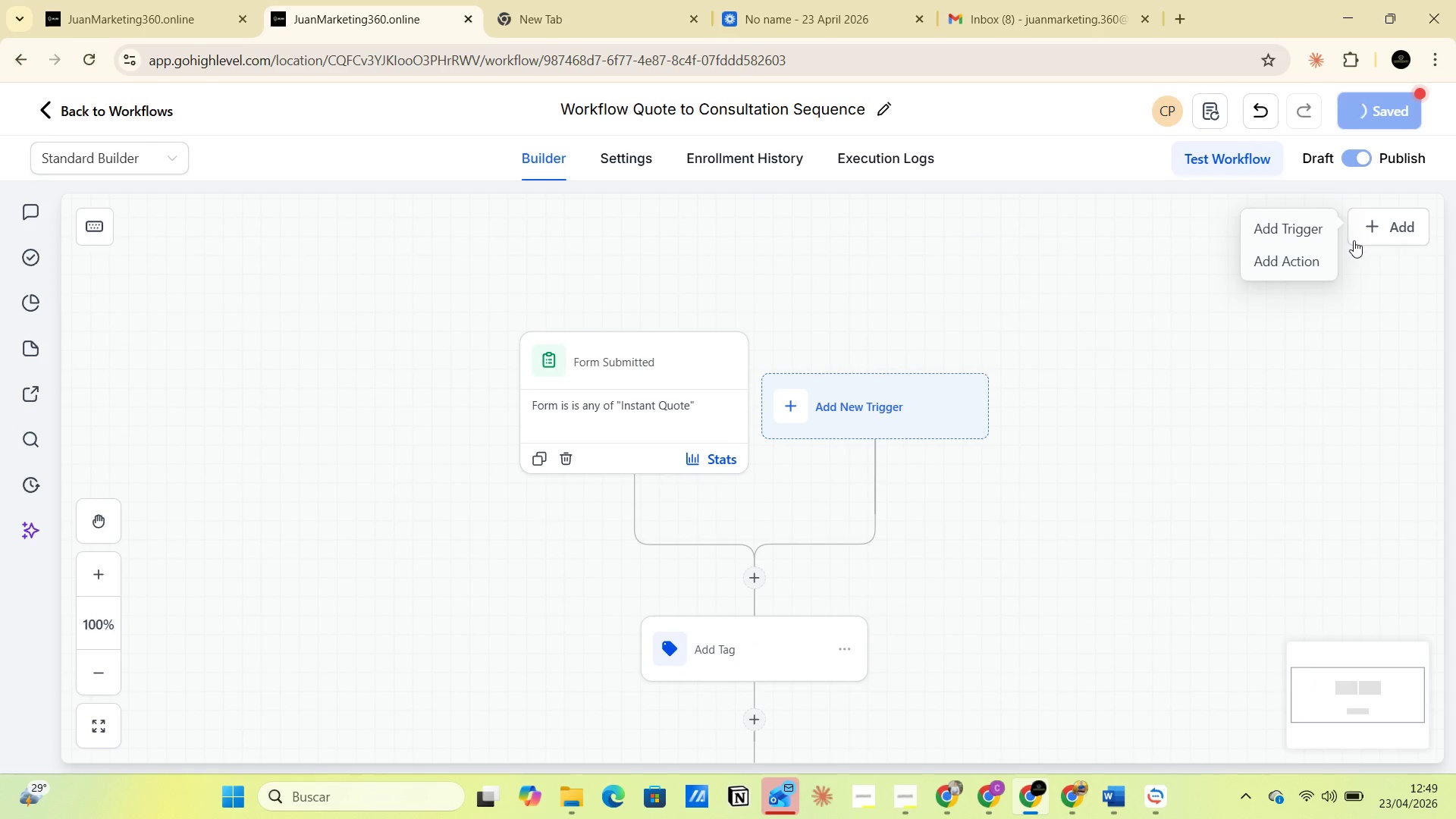 
left_click([1420, 115])
 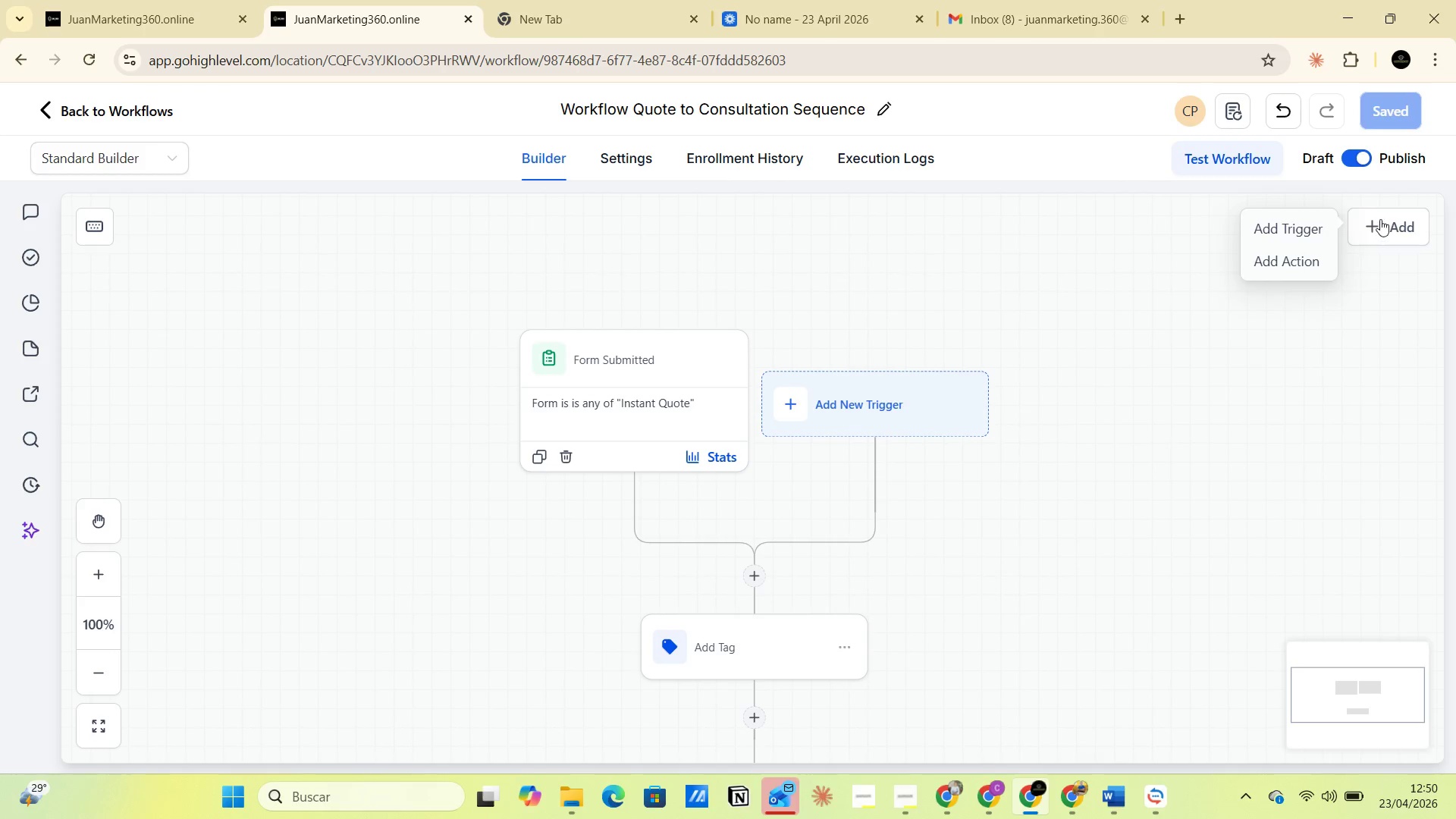 
left_click([1201, 350])
 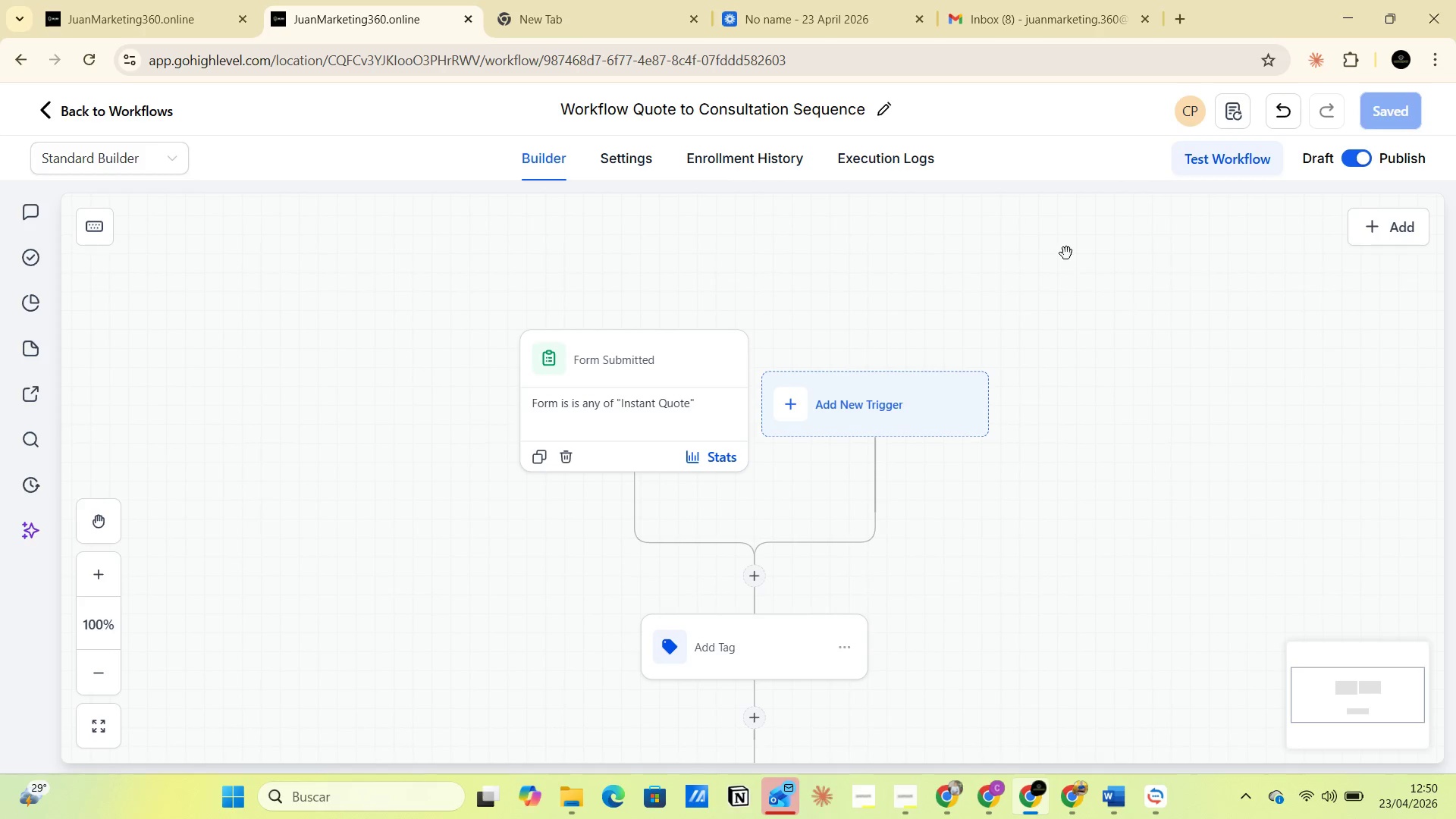 
scroll: coordinate [1071, 262], scroll_direction: down, amount: 4.0
 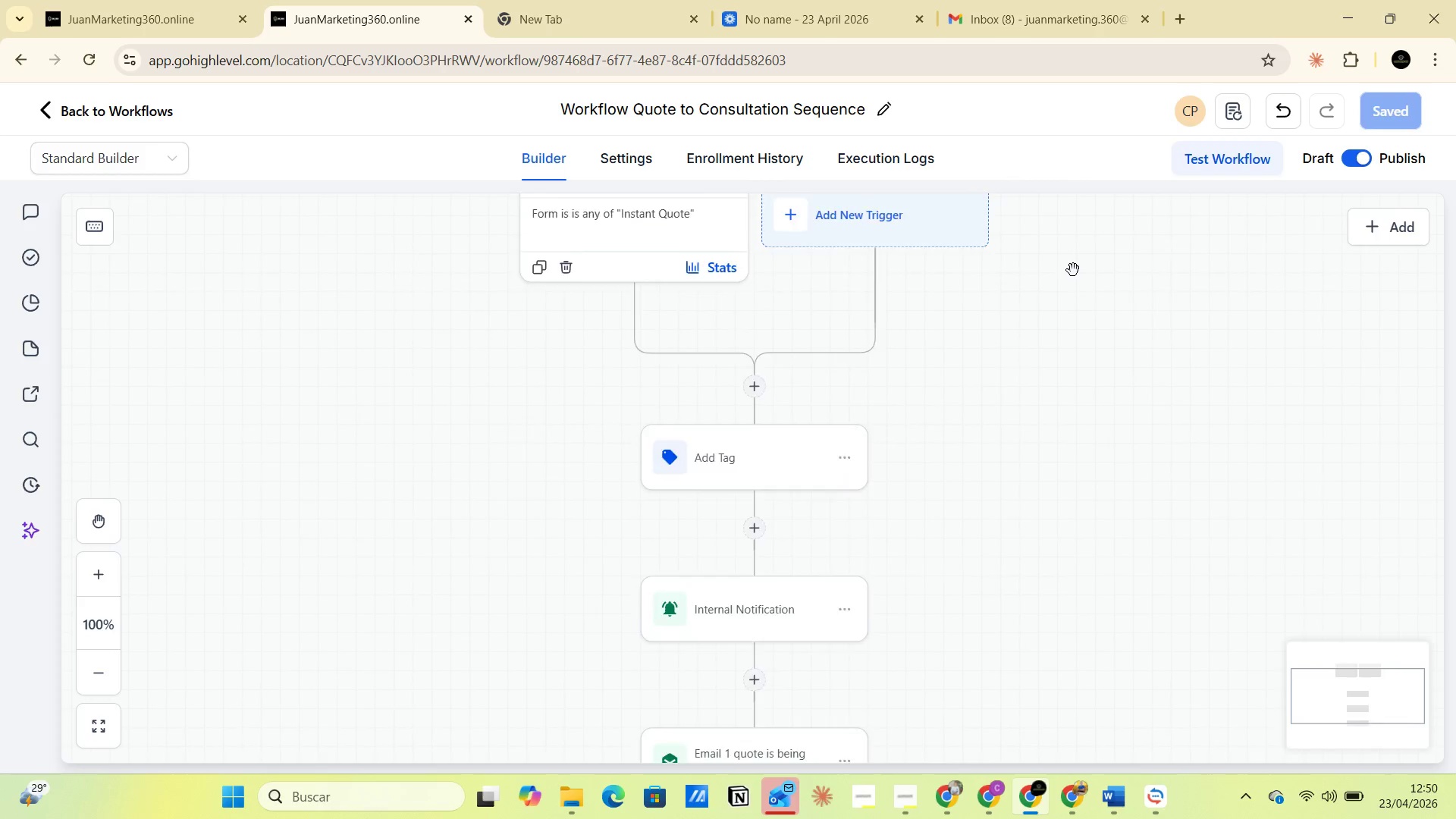 
scroll: coordinate [1073, 270], scroll_direction: up, amount: 1.0
 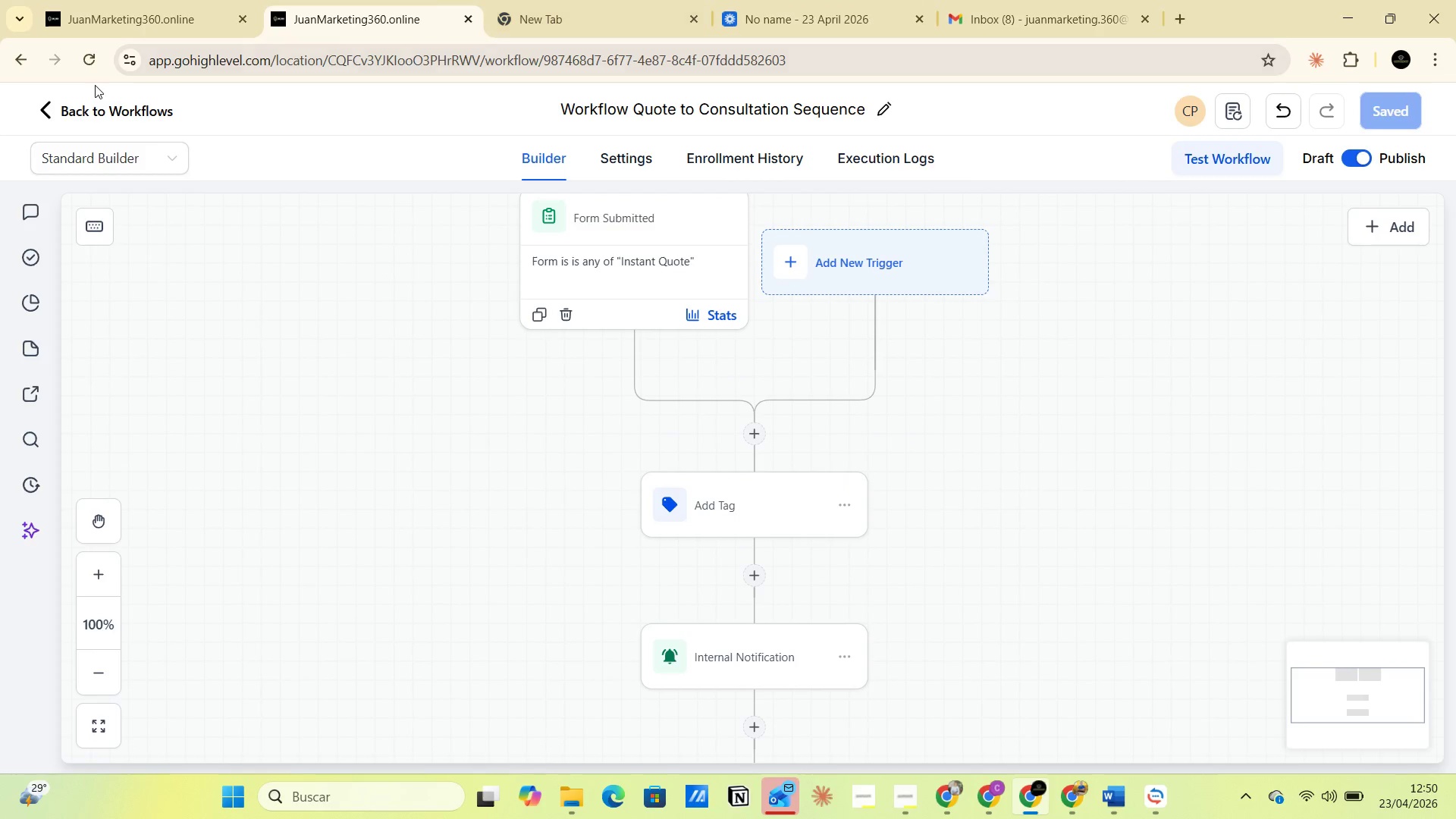 
left_click([123, 24])
 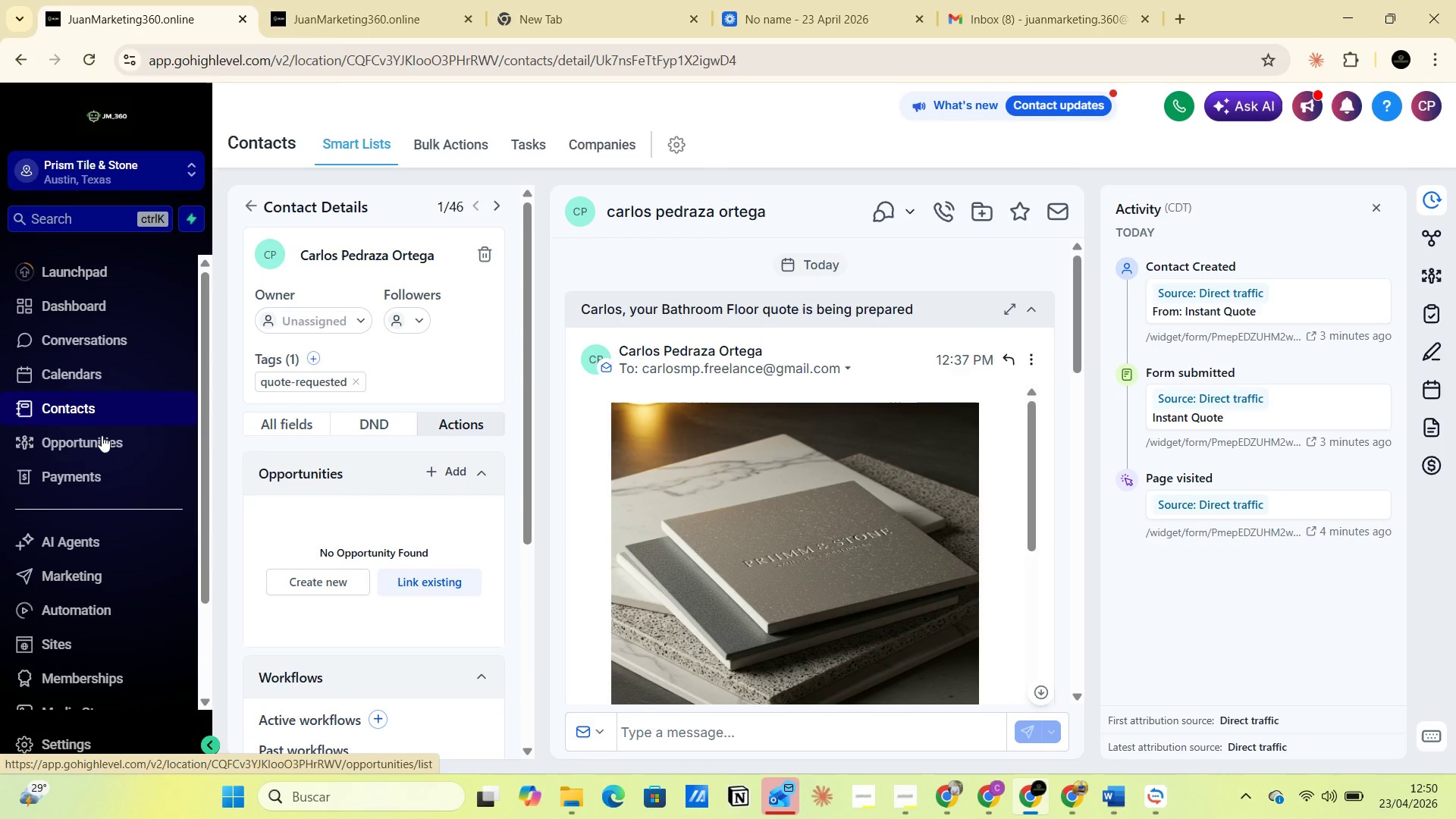 
left_click([67, 638])
 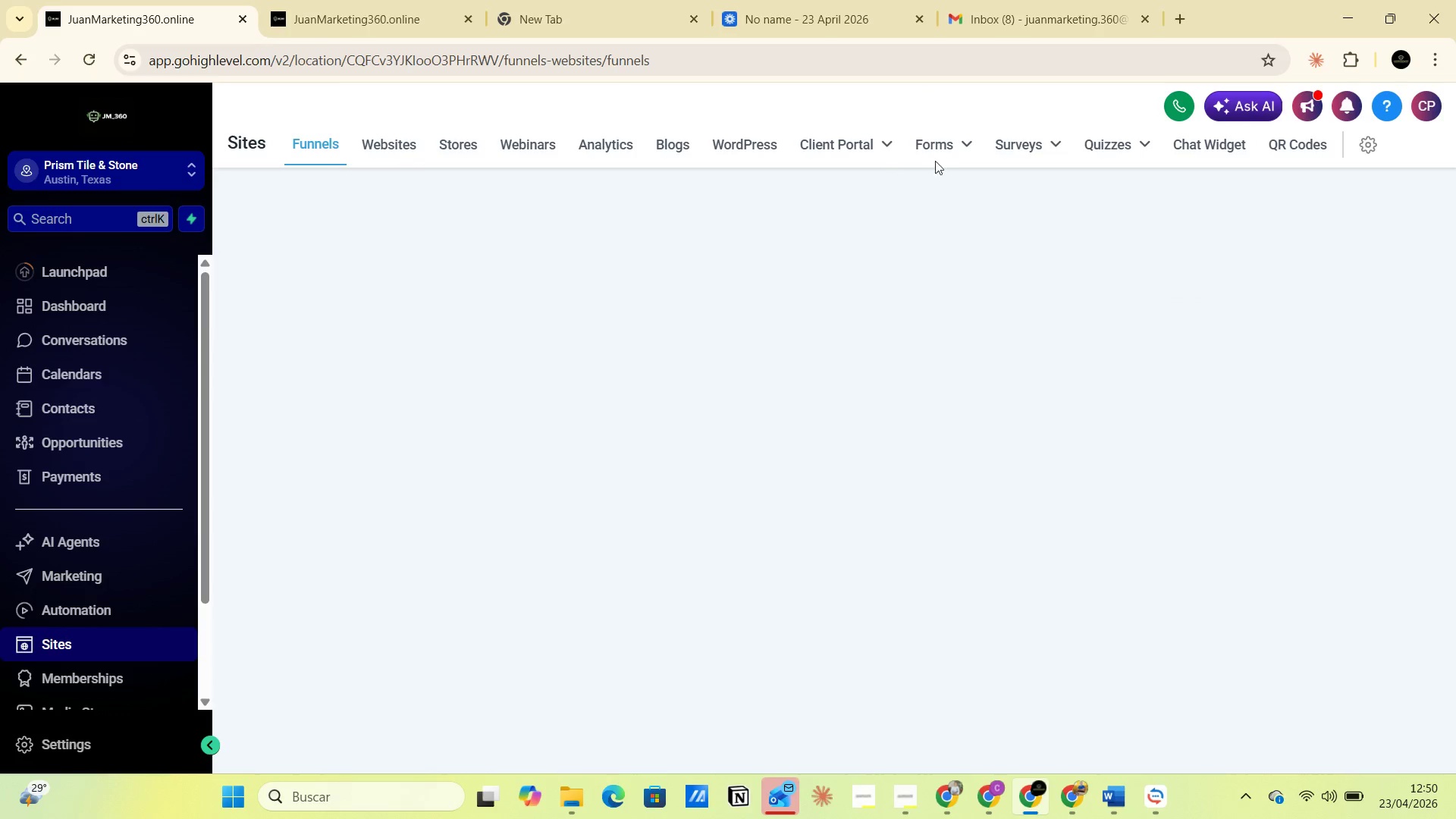 
left_click([965, 147])
 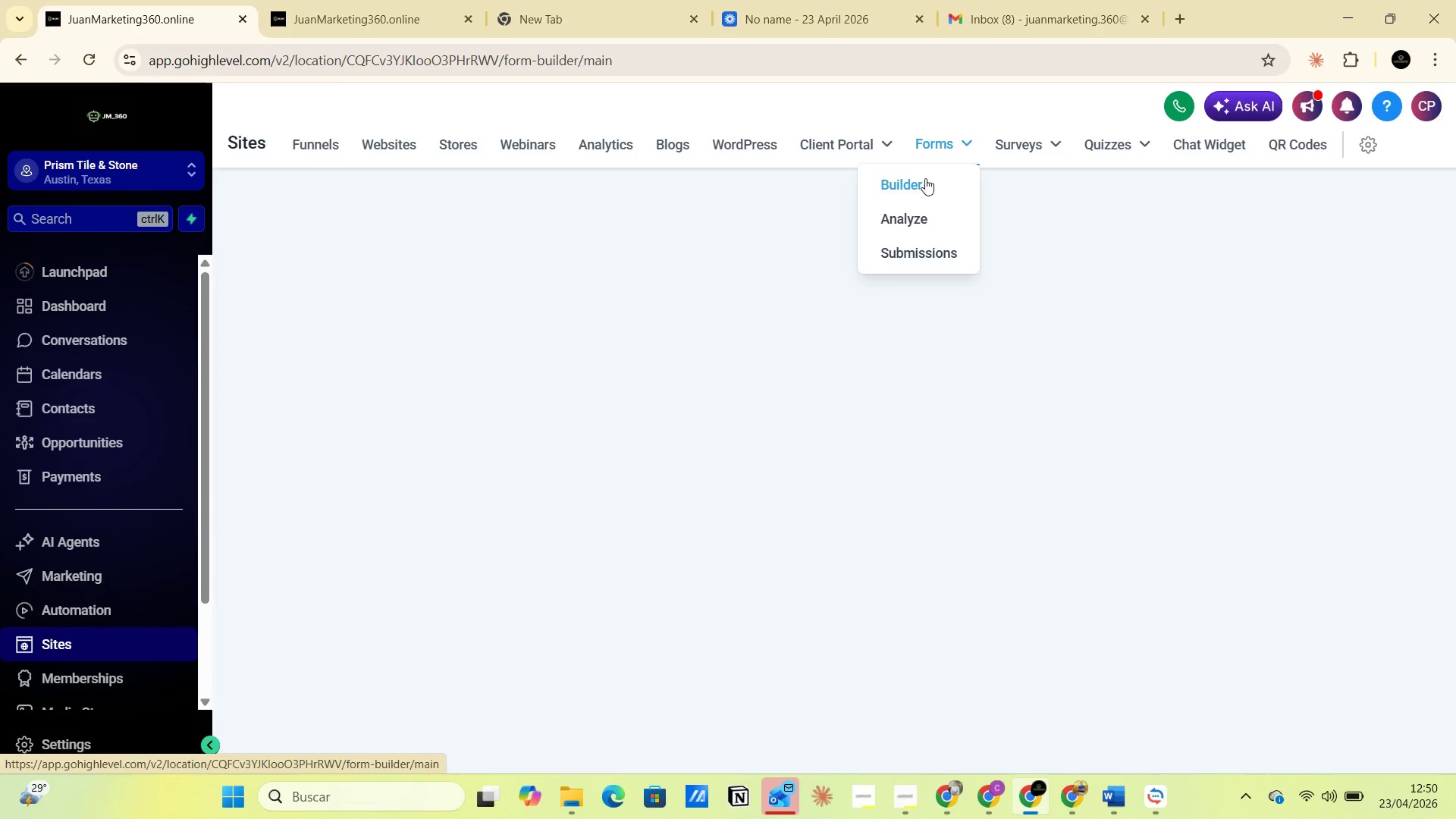 
left_click([919, 184])
 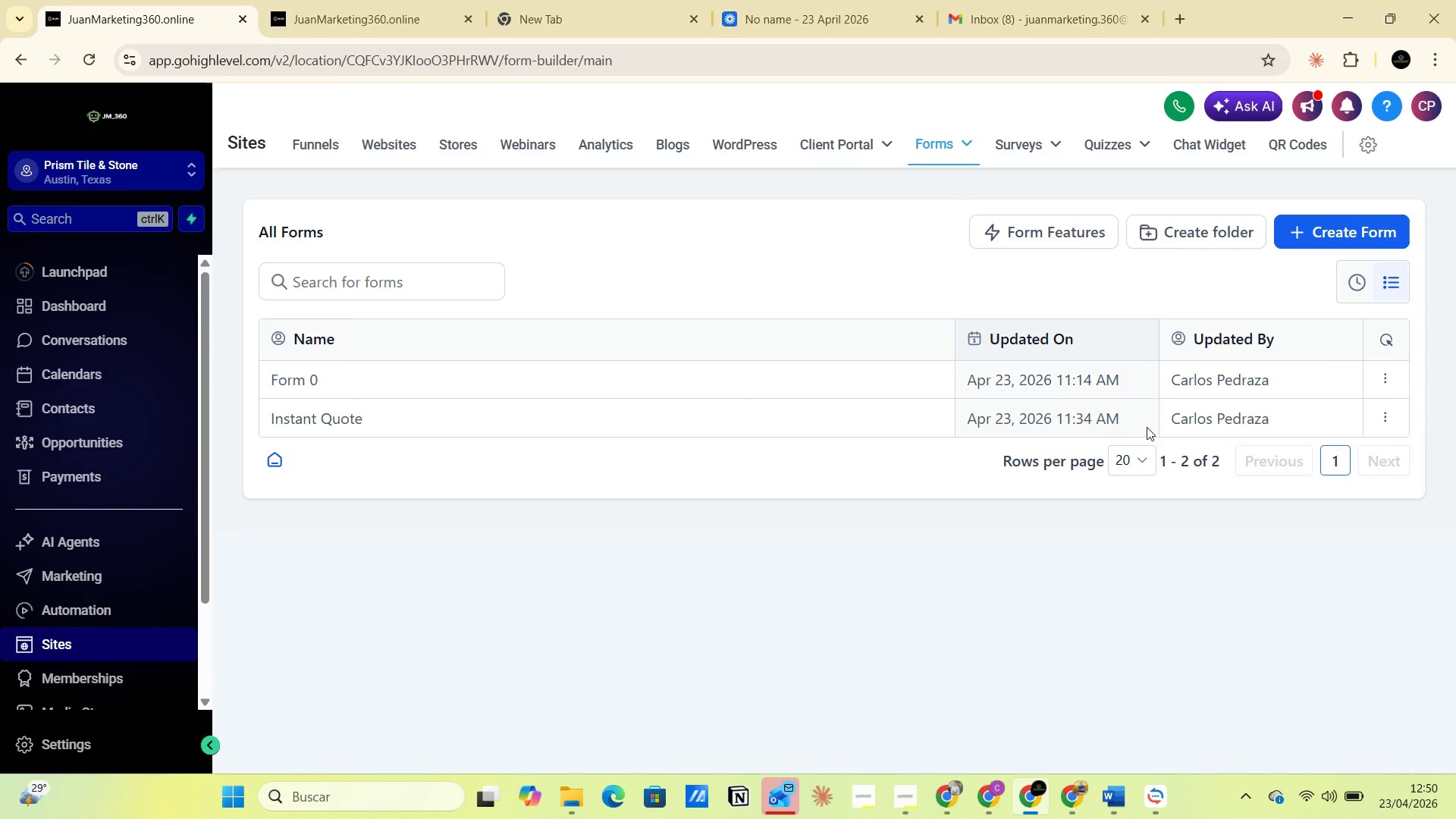 
left_click([1385, 418])
 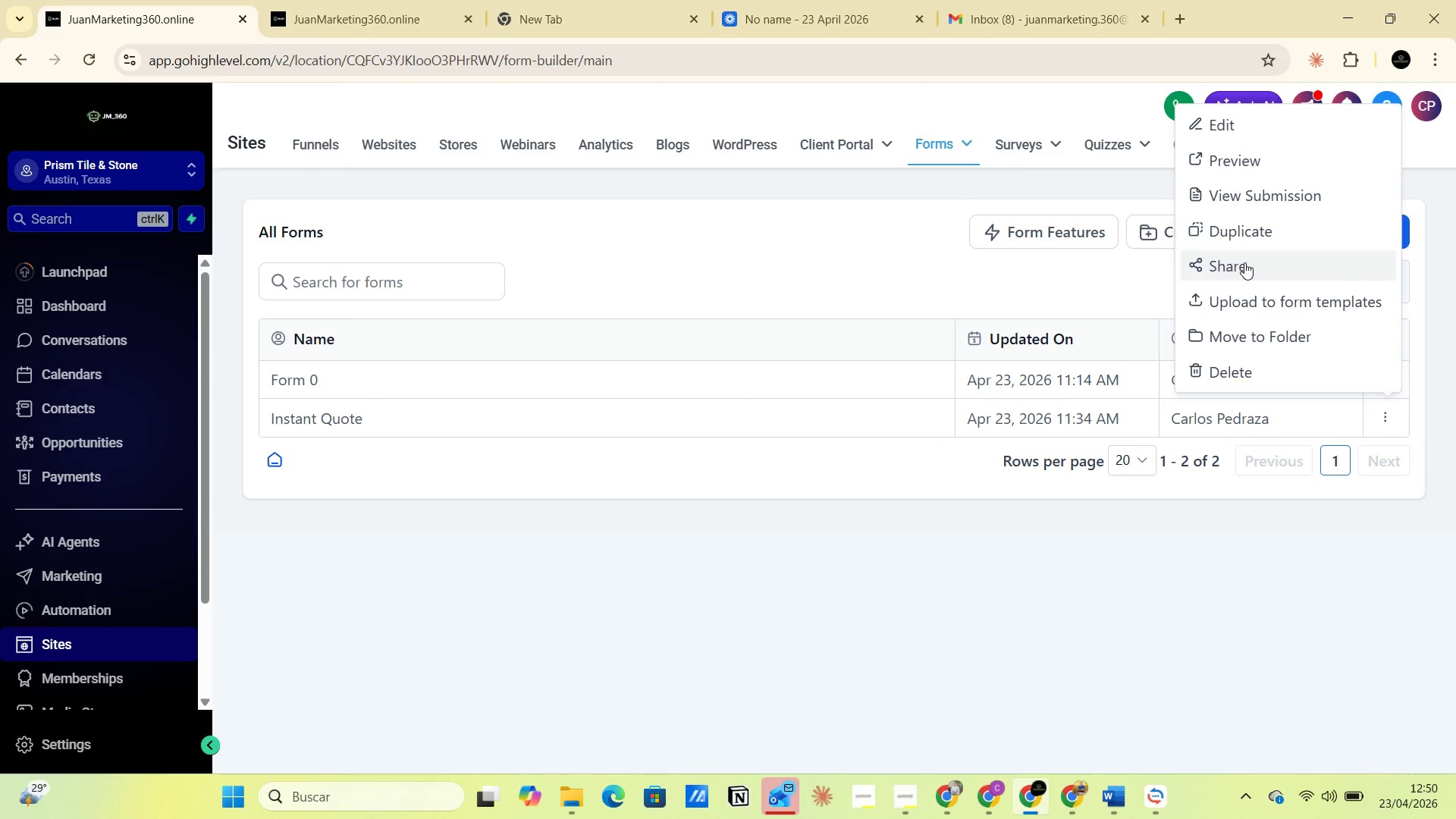 
left_click([1244, 261])
 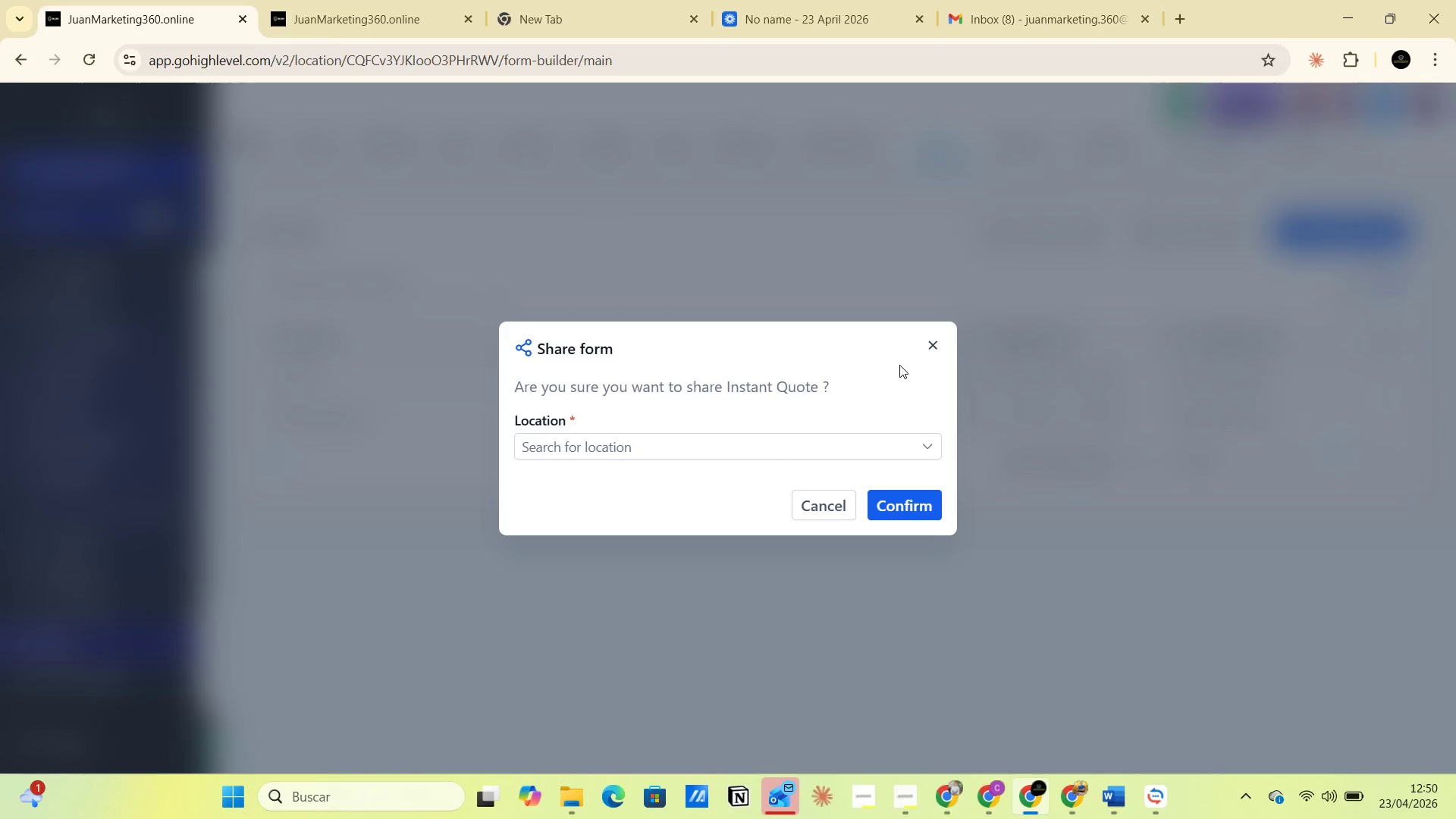 
left_click([932, 340])
 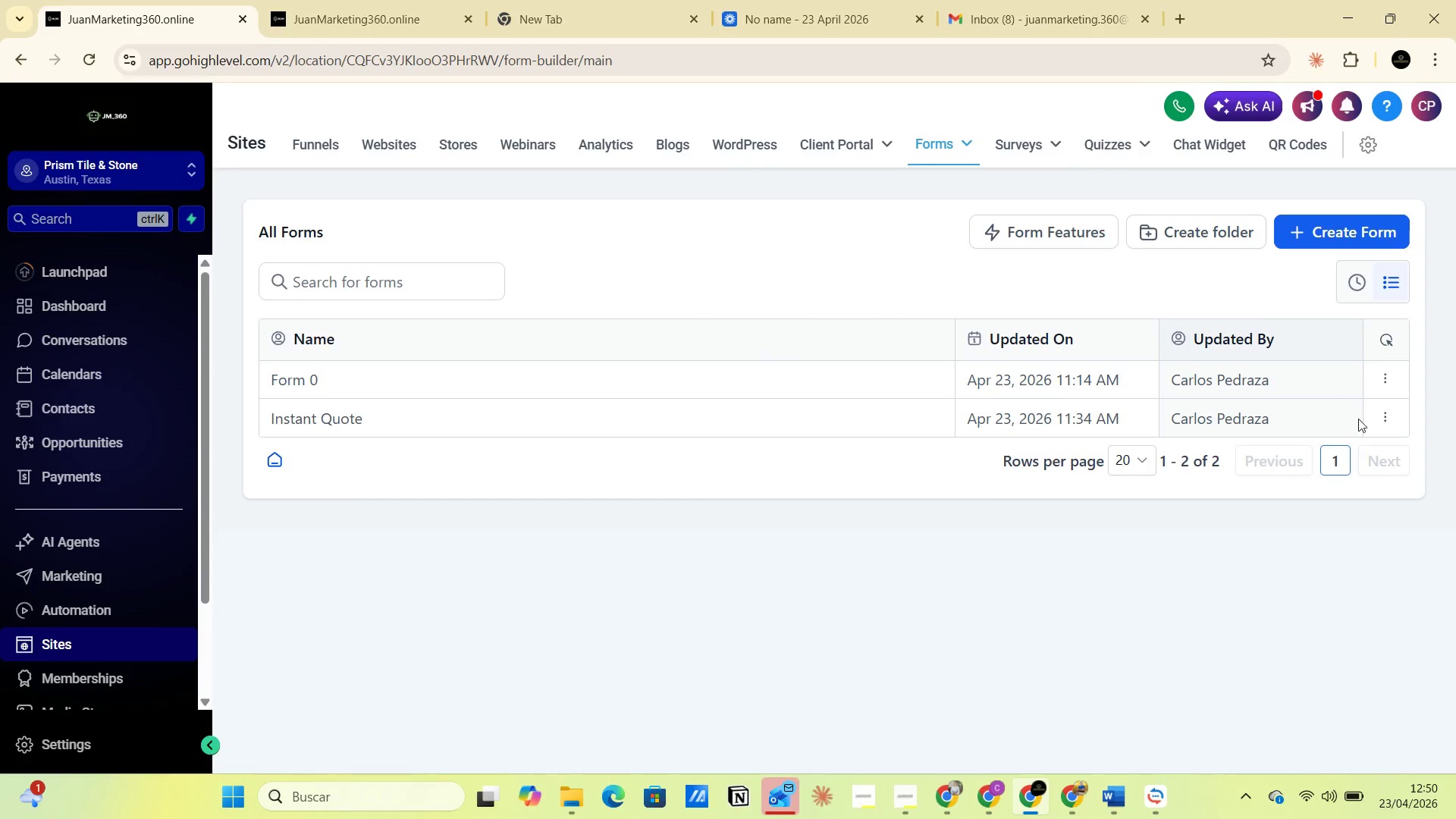 
left_click([1388, 417])
 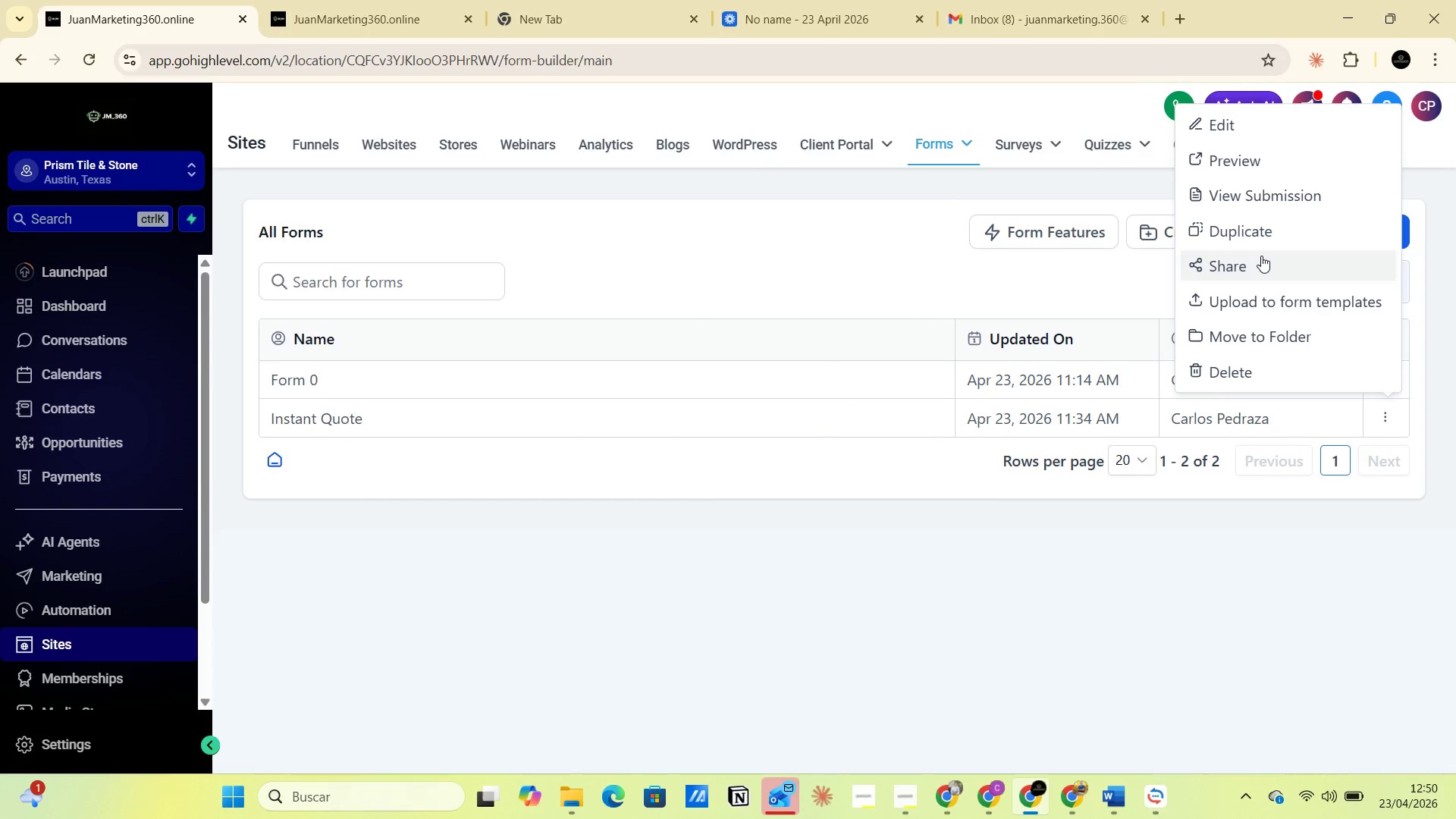 
left_click([1229, 162])
 